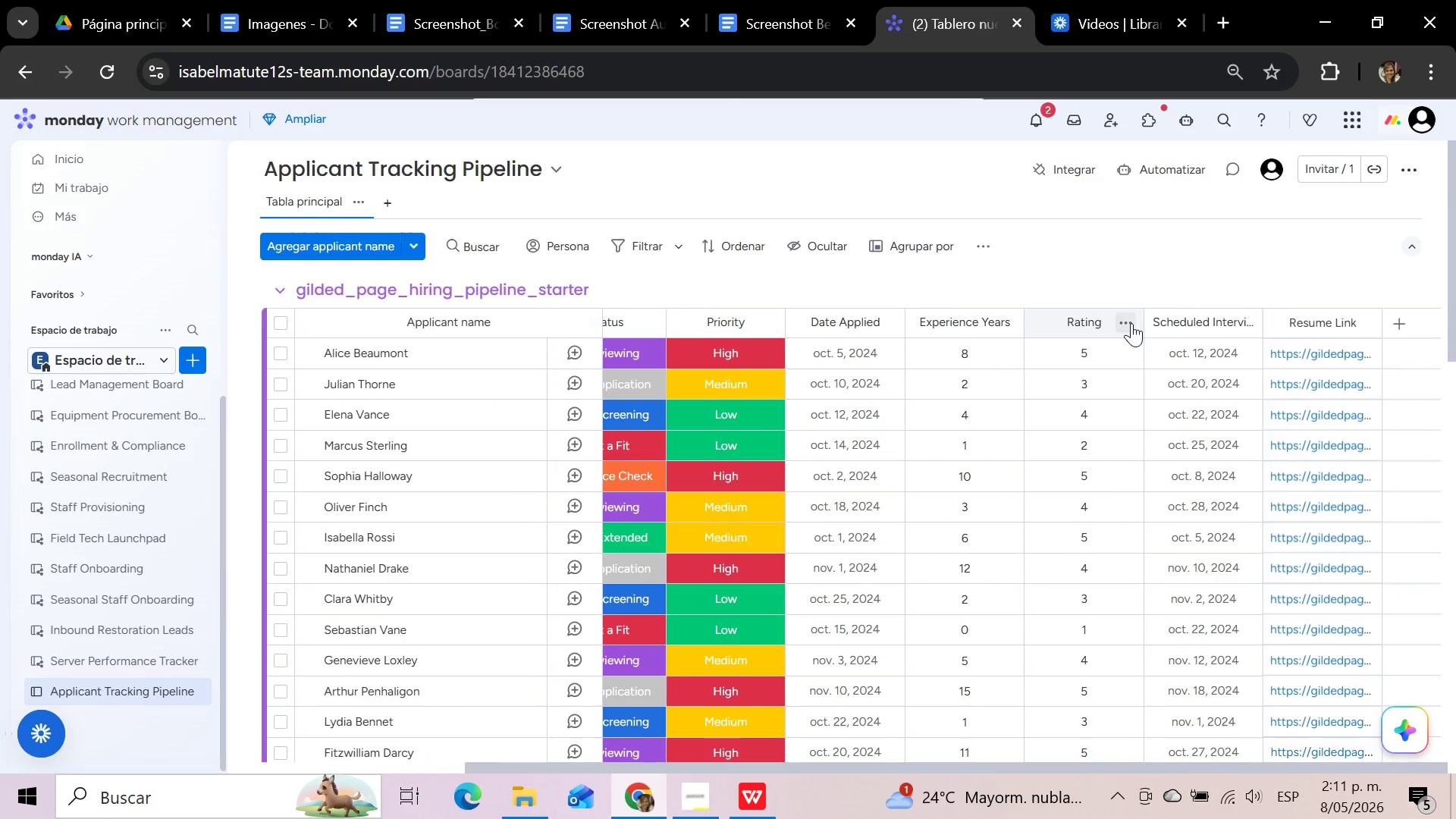 
left_click([1128, 325])
 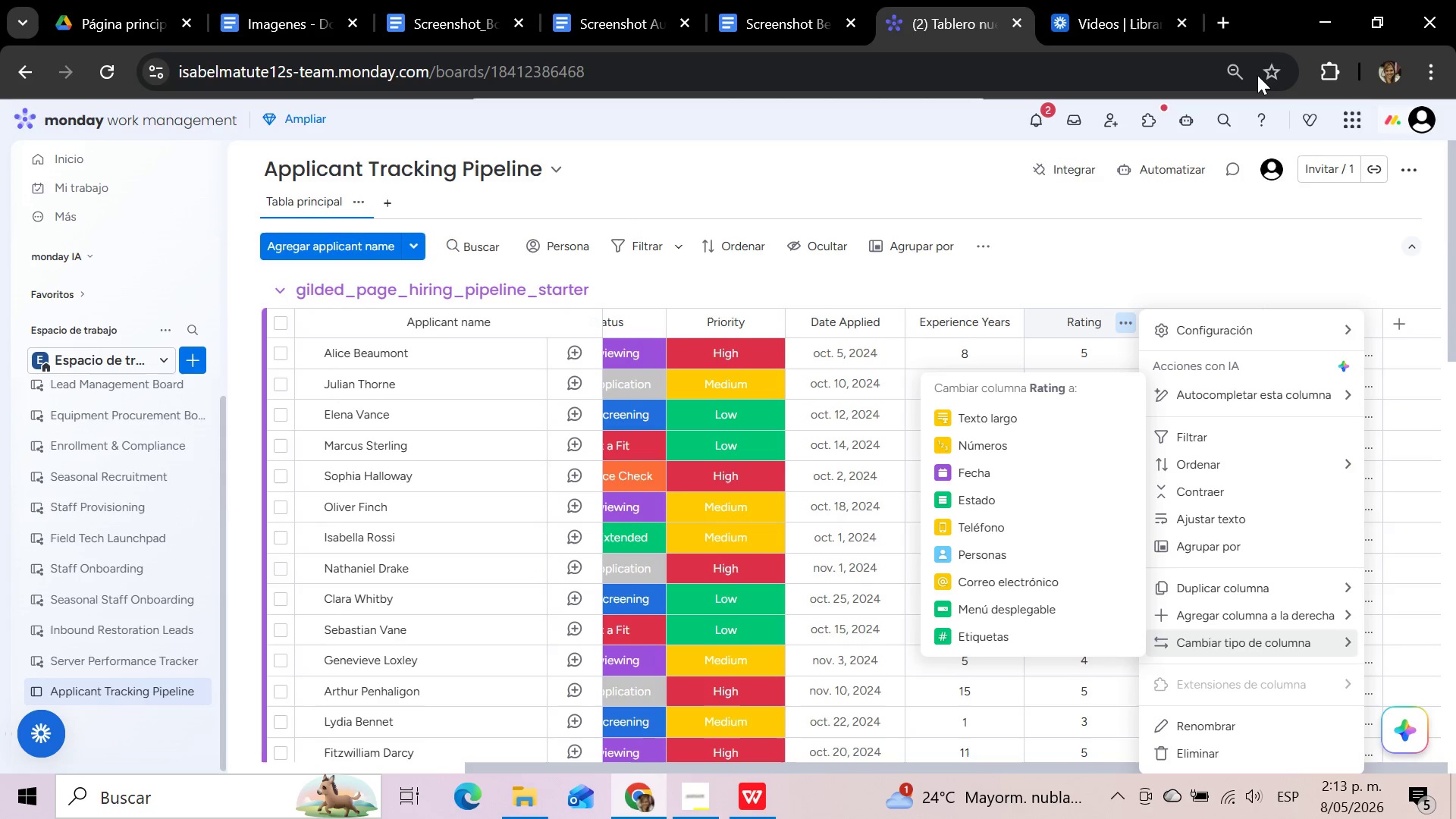 
wait(108.89)
 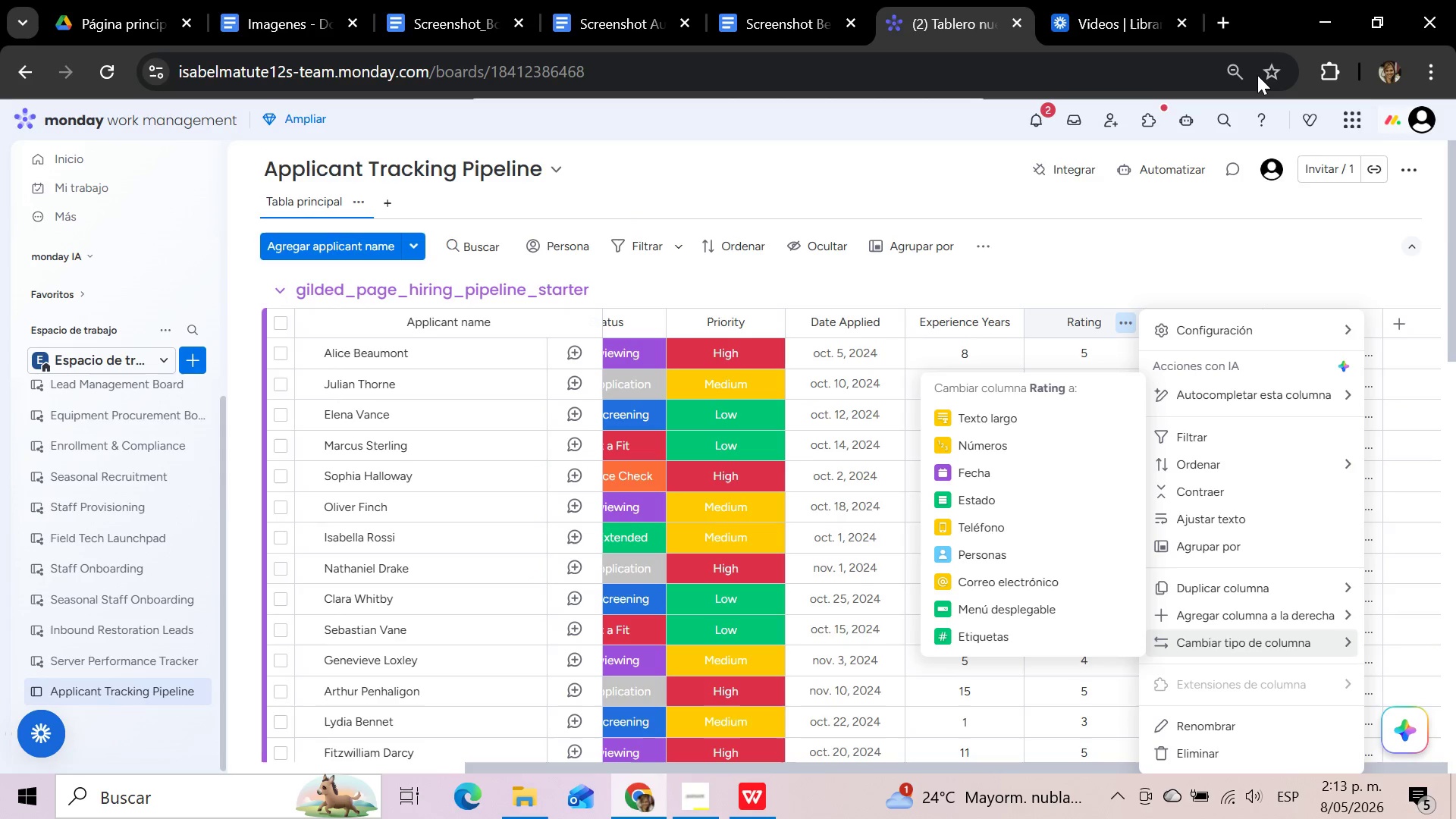 
left_click([1117, 253])
 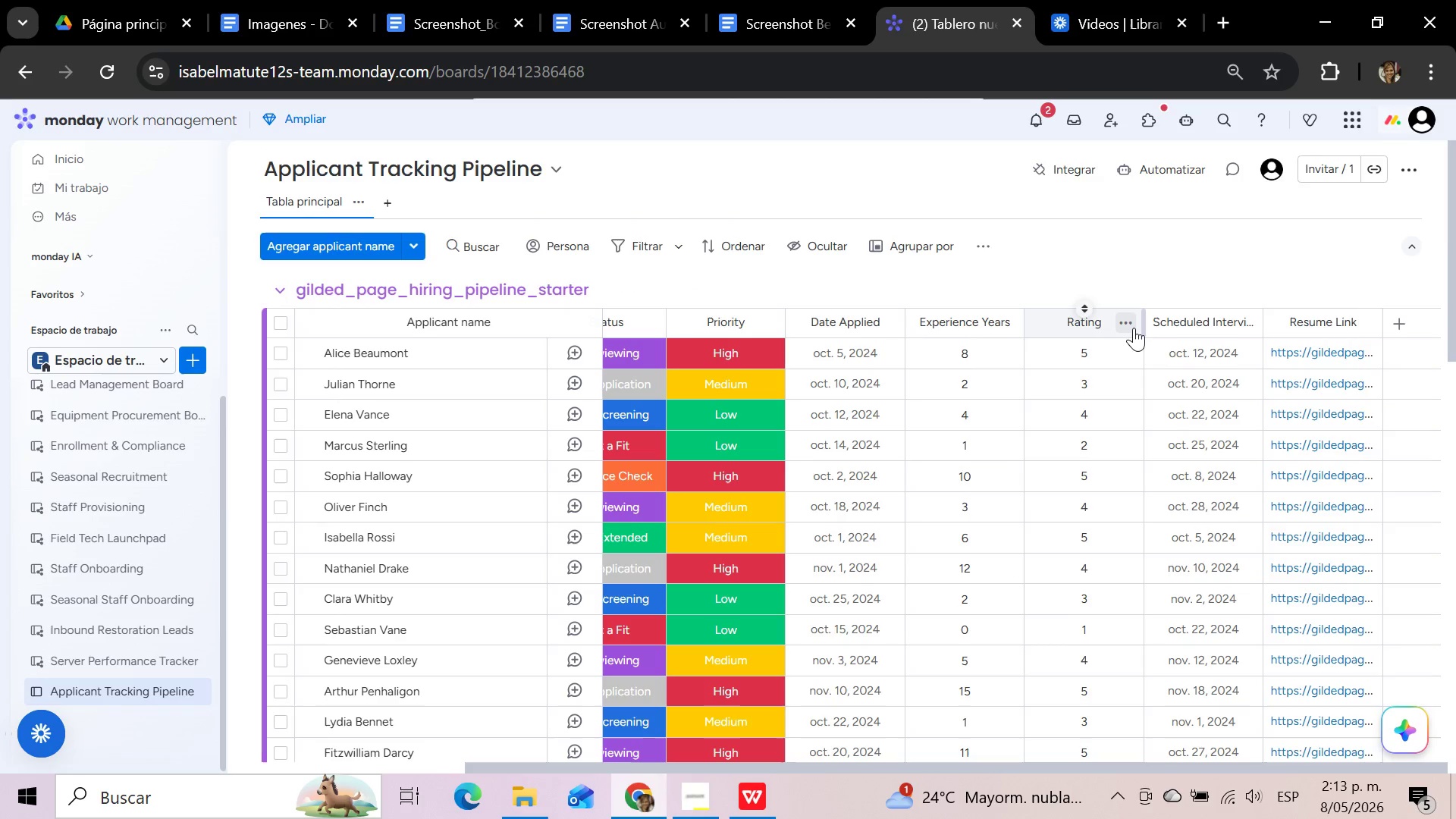 
left_click([1131, 328])
 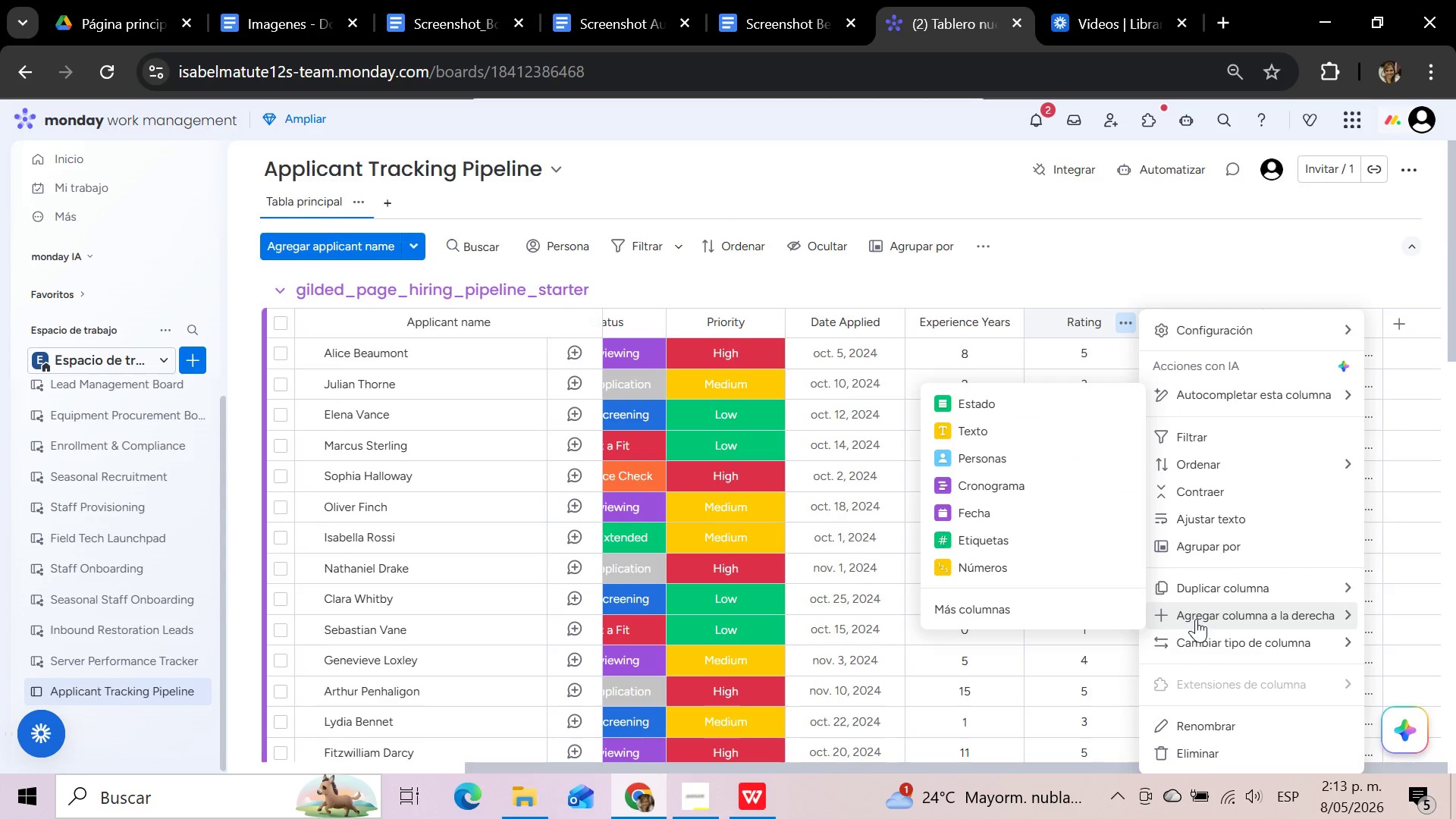 
left_click([1050, 596])
 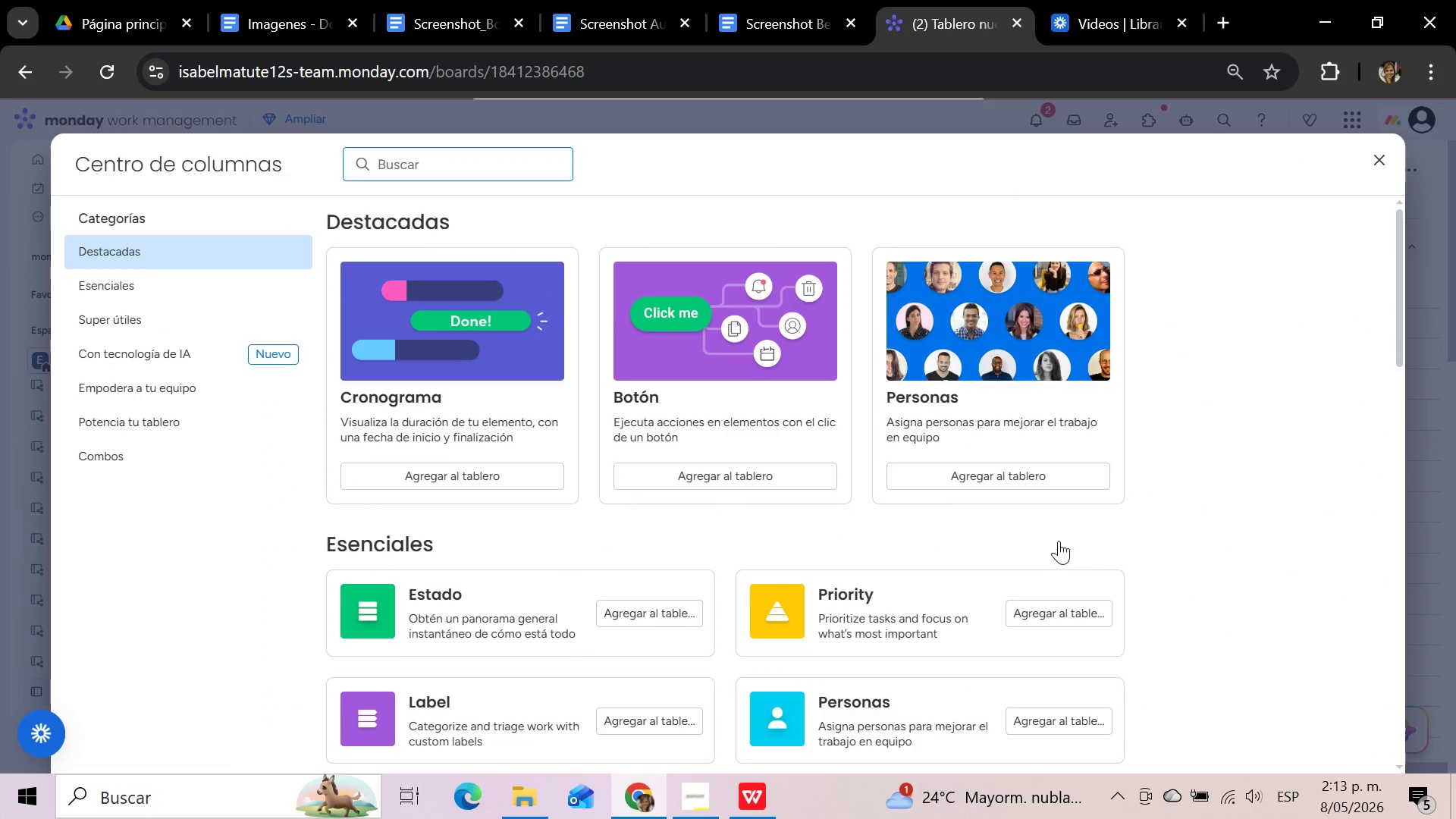 
scroll: coordinate [1054, 472], scroll_direction: down, amount: 4.0
 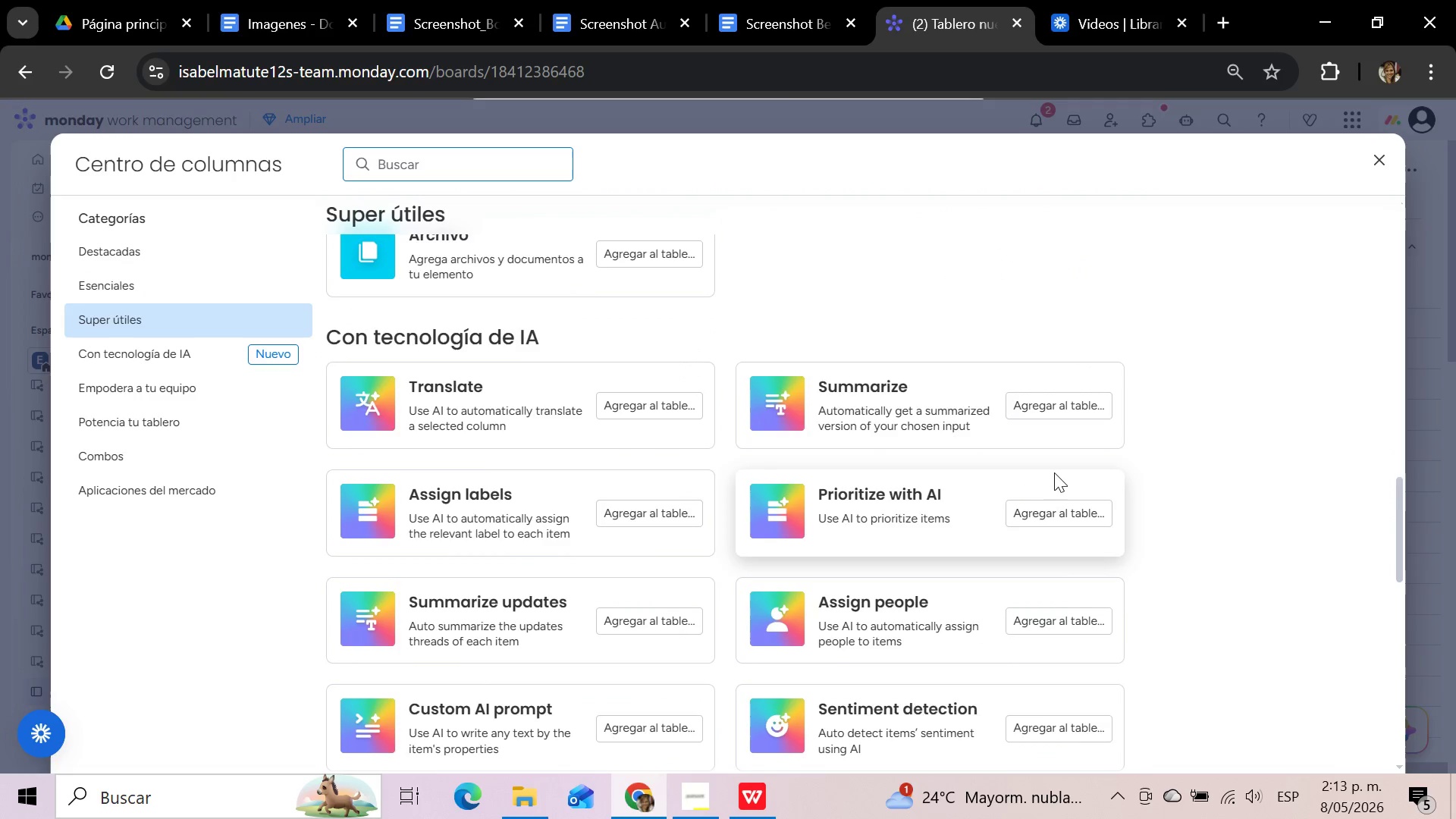 
scroll: coordinate [1054, 472], scroll_direction: up, amount: 20.0
 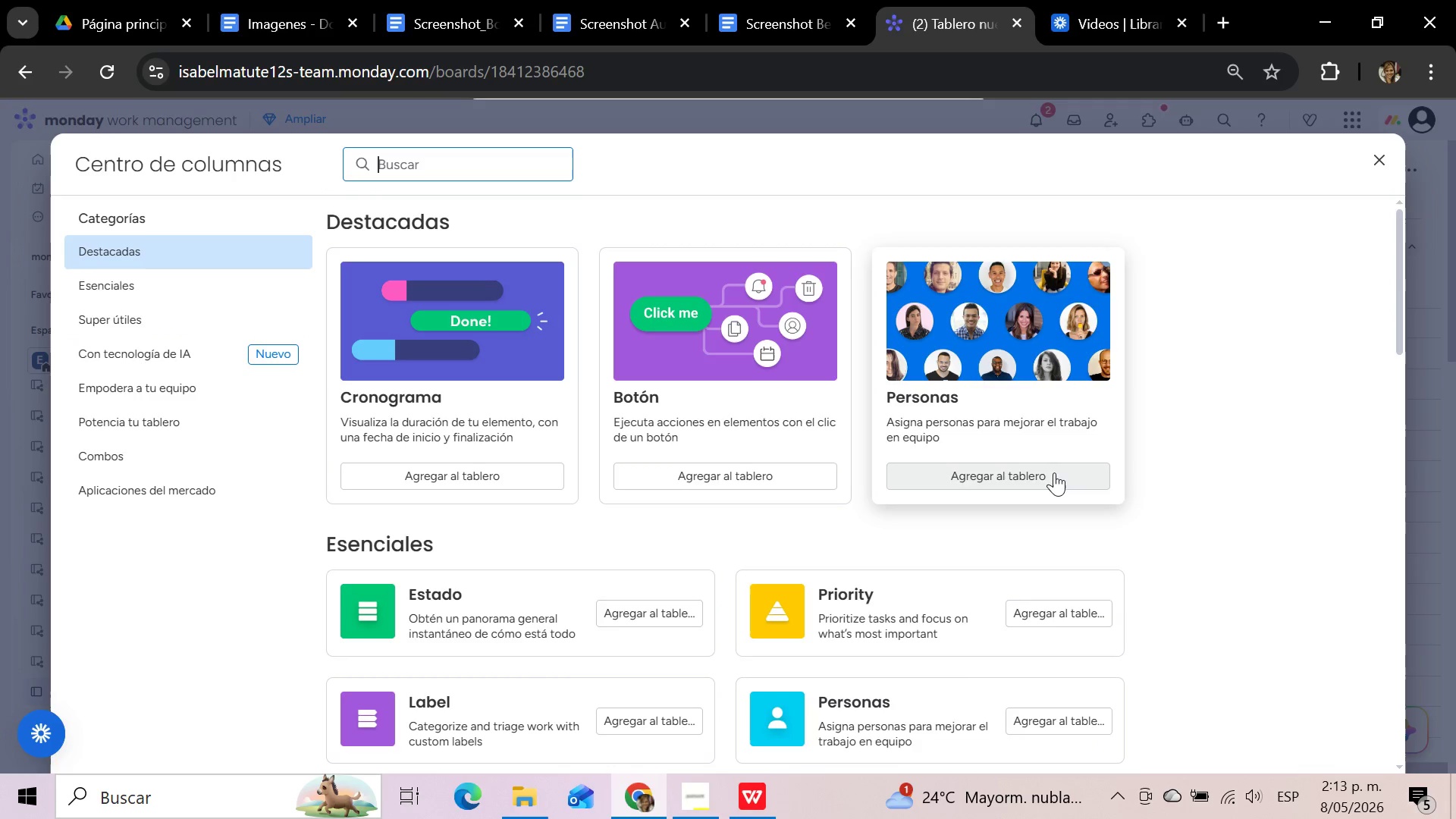 
scroll: coordinate [1054, 472], scroll_direction: down, amount: 5.0
 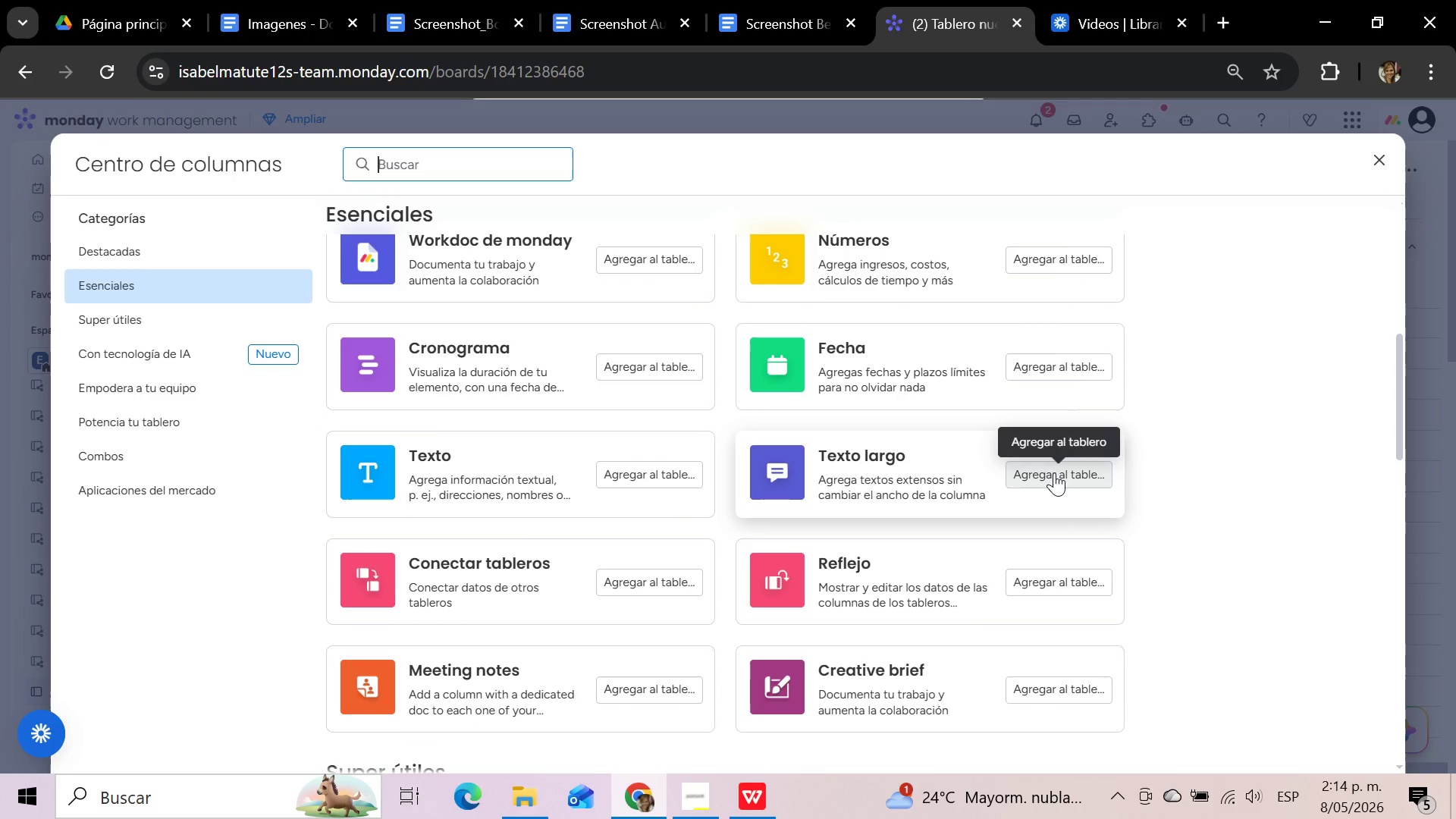 
scroll: coordinate [1054, 472], scroll_direction: down, amount: 4.0
 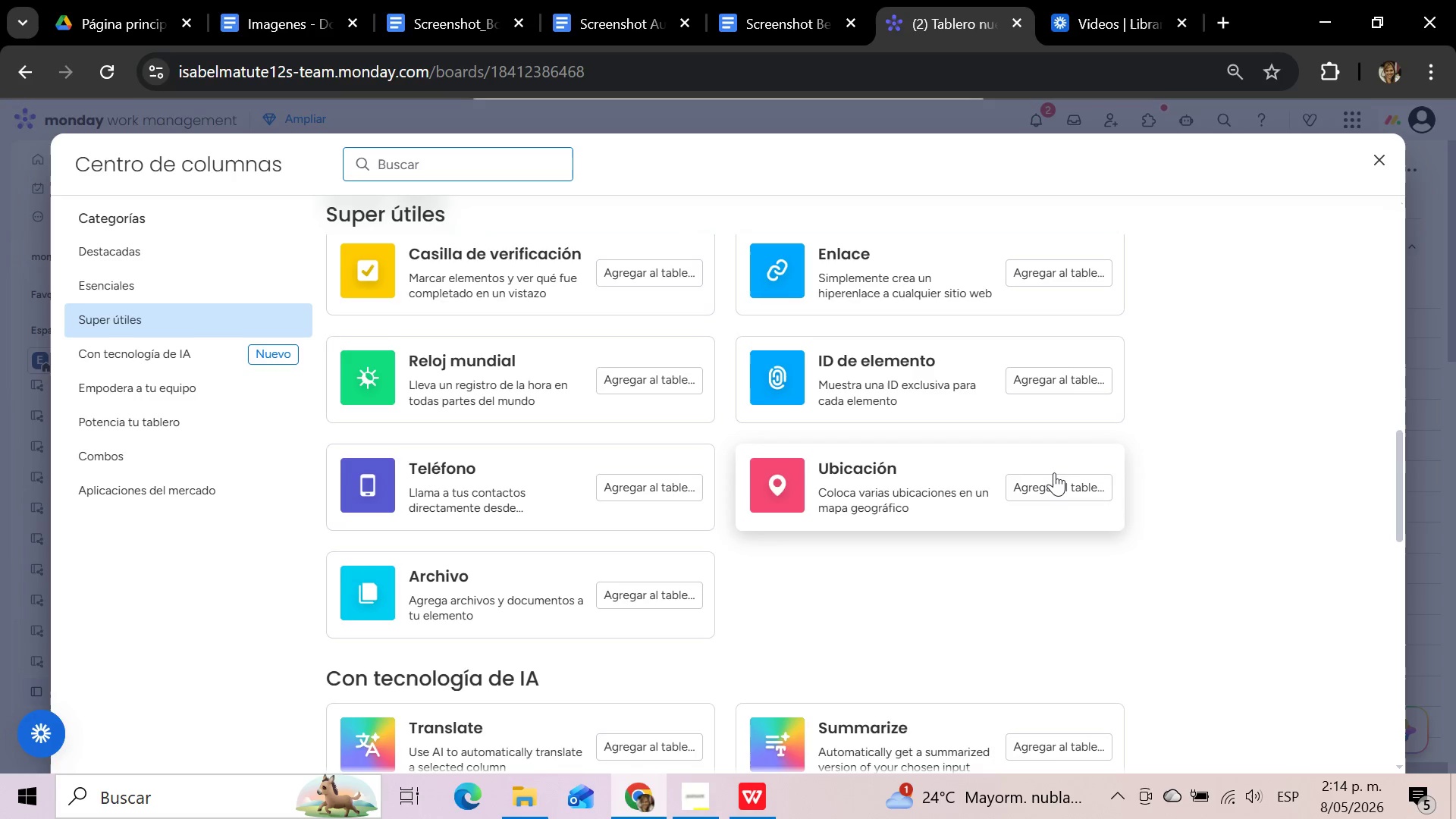 
wait(5.16)
 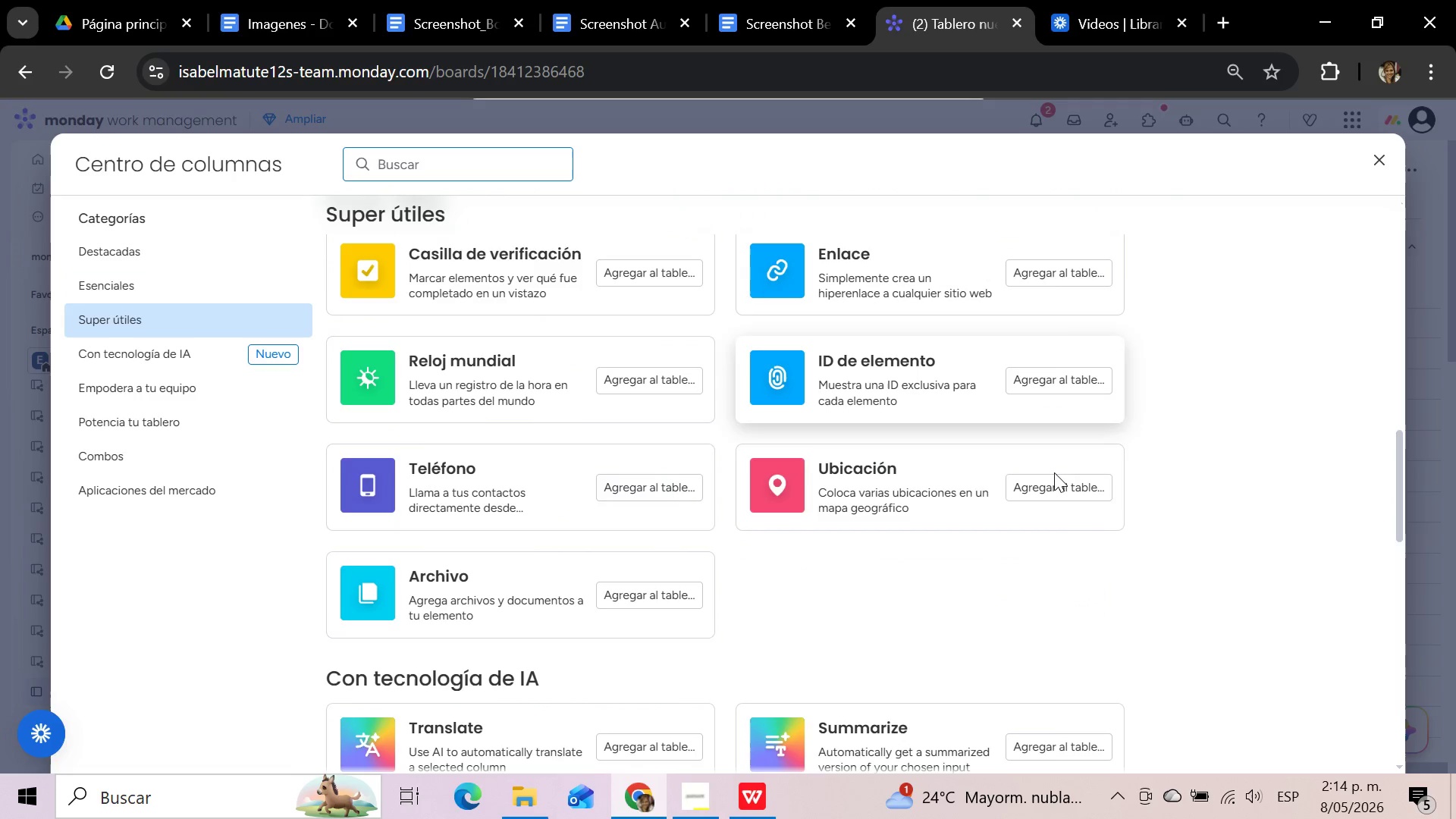 
scroll: coordinate [1054, 472], scroll_direction: down, amount: 2.0
 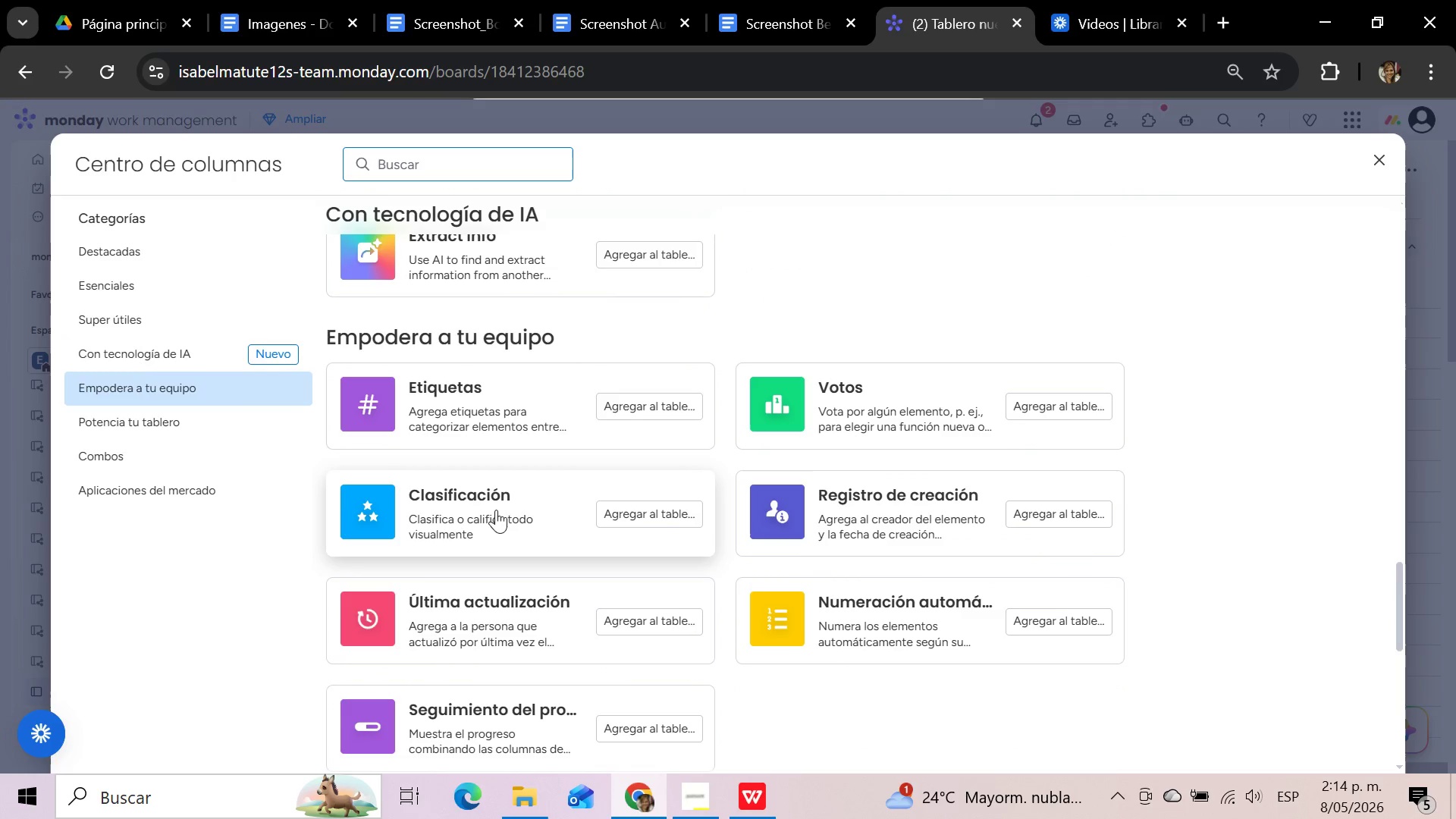 
left_click([496, 510])
 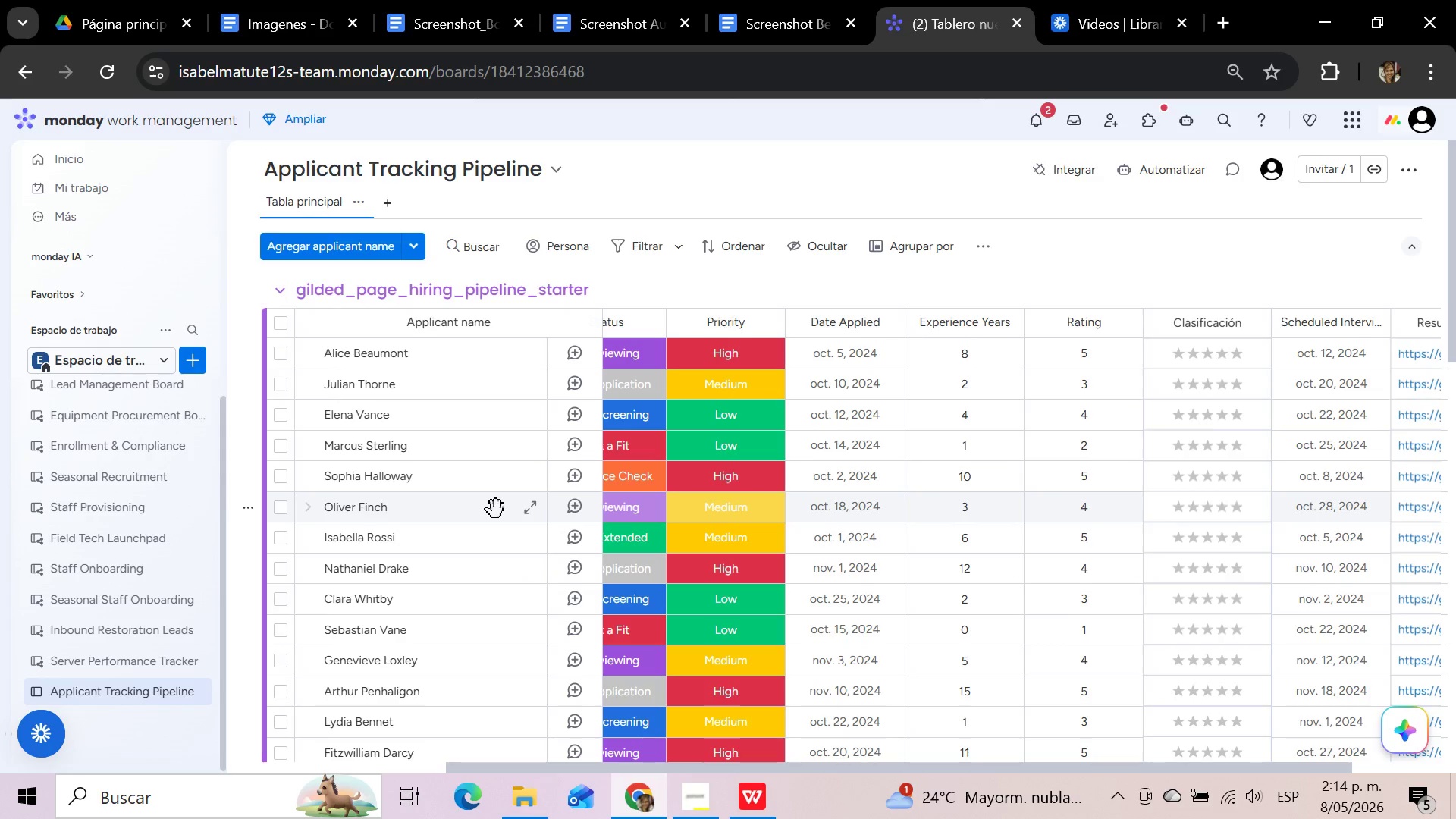 
mouse_move([1229, 318])
 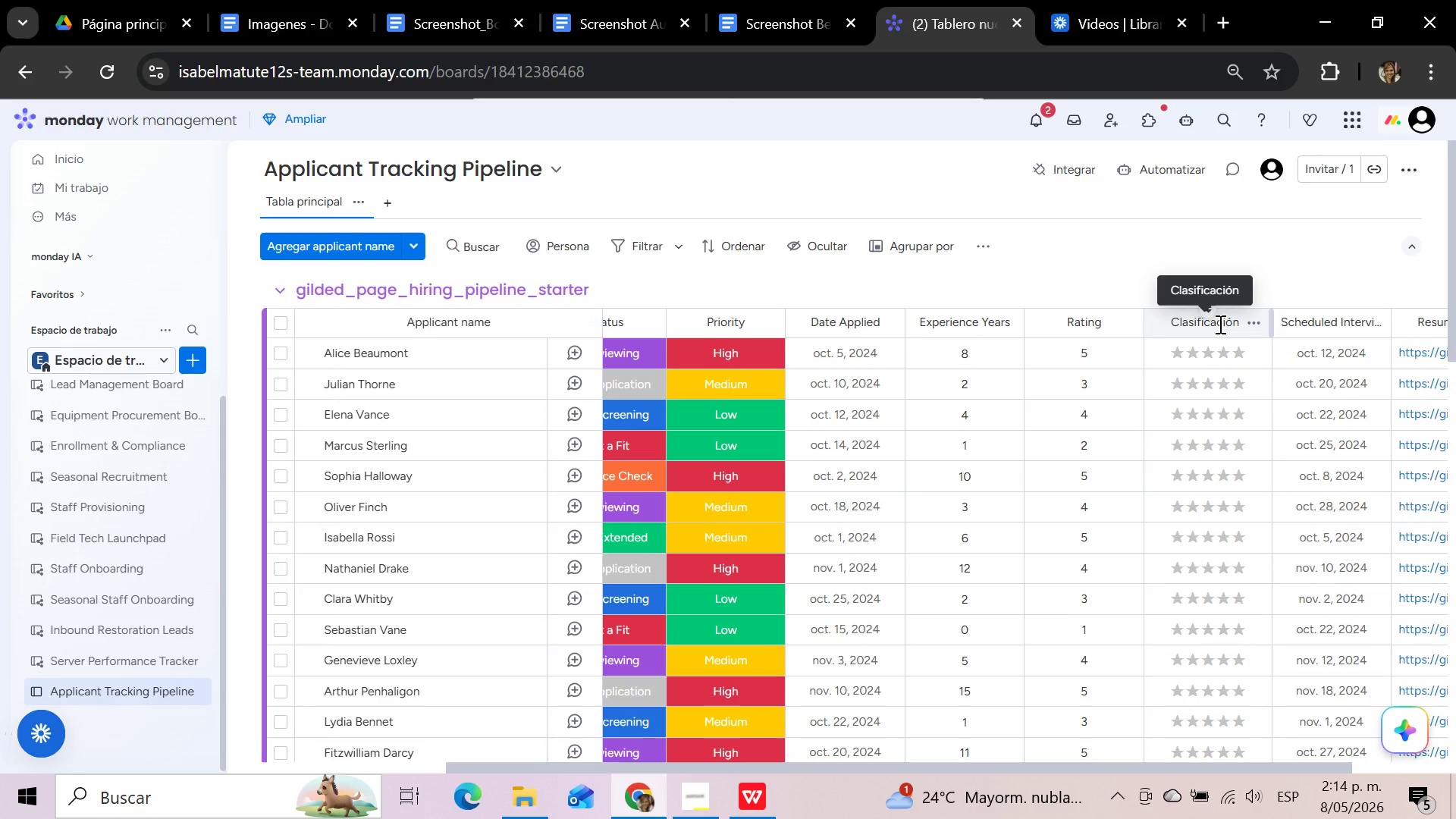 
left_click([1219, 324])
 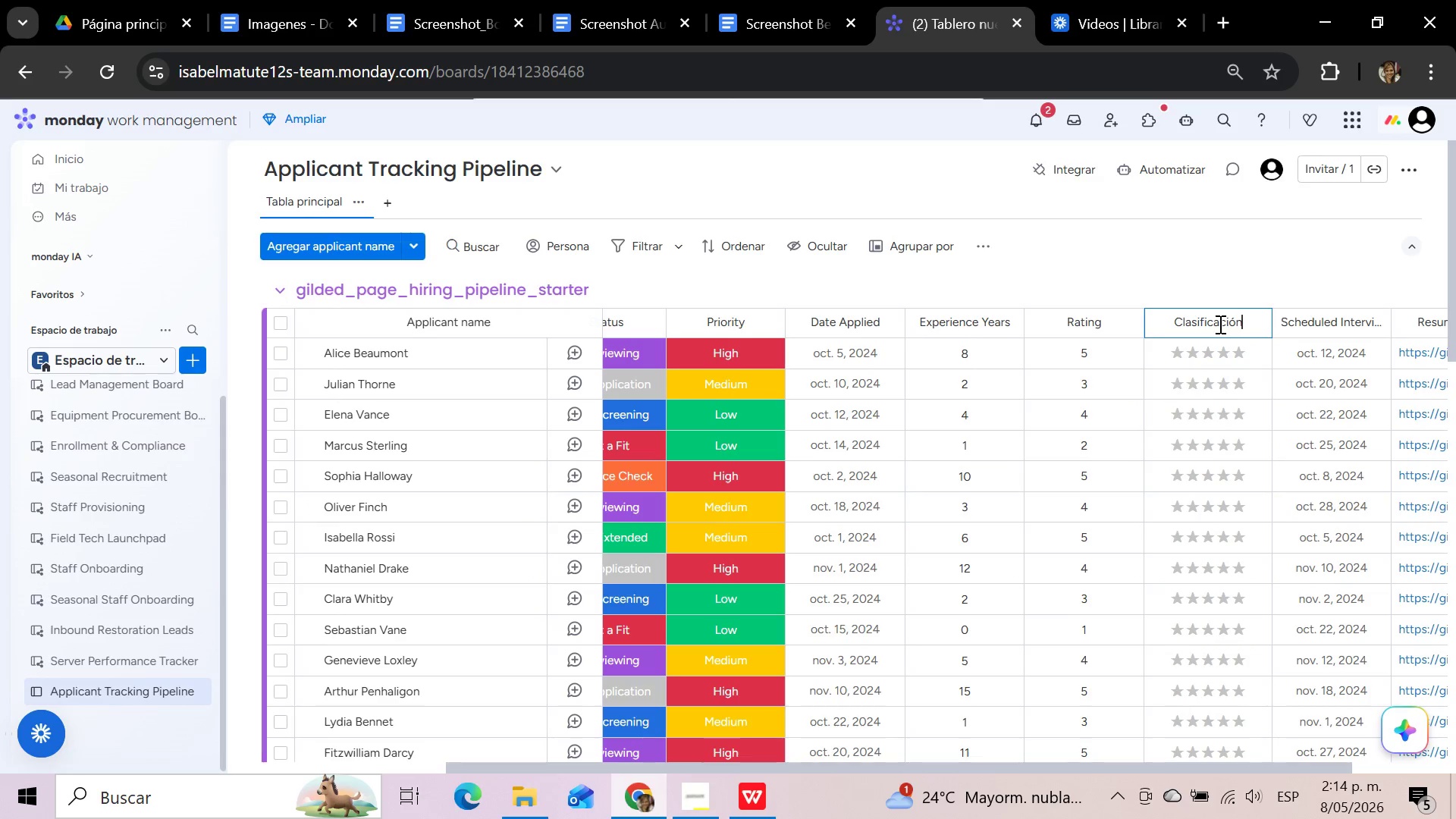 
hold_key(key=Backspace, duration=1.09)
 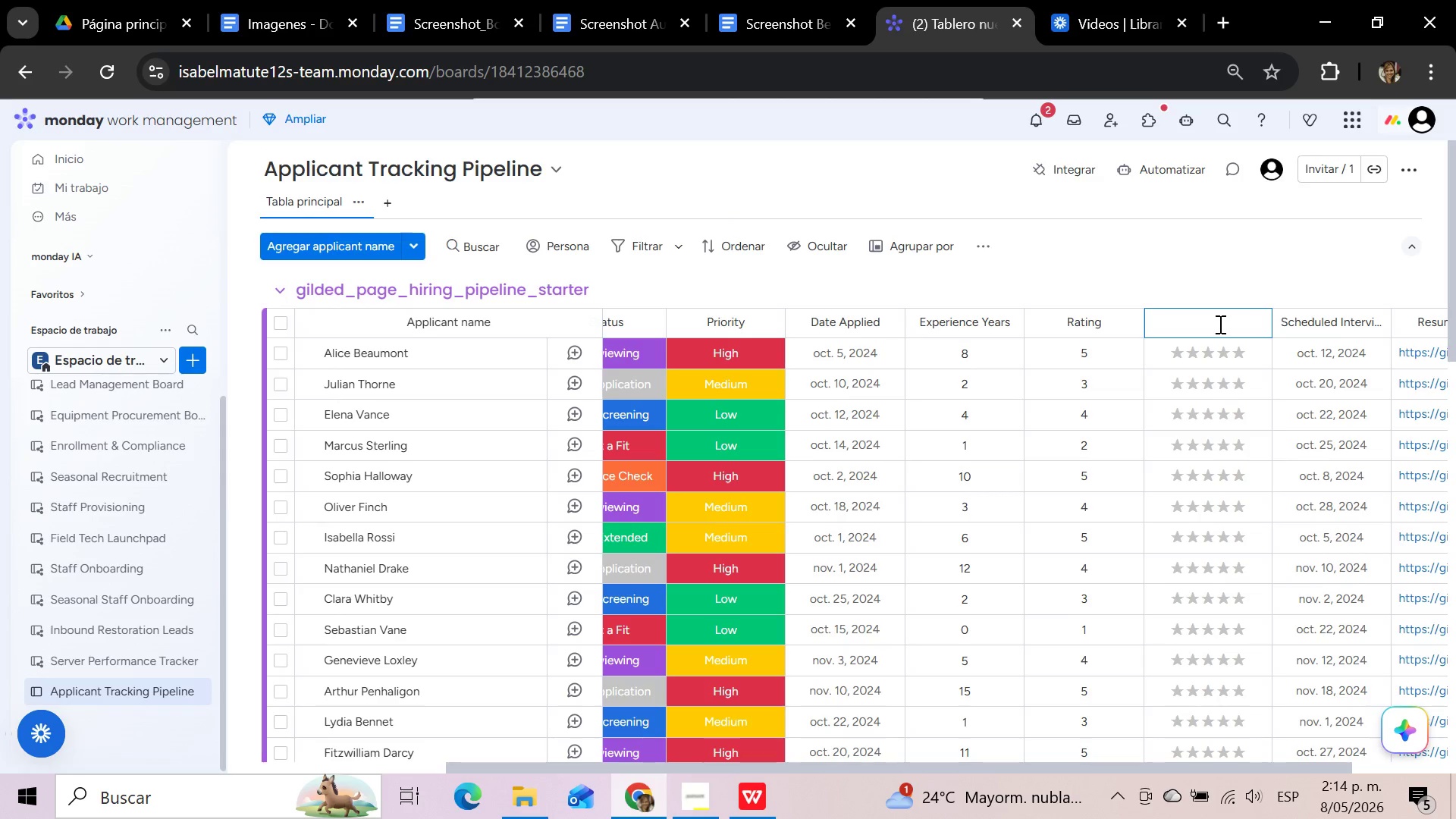 
type(Rating)
 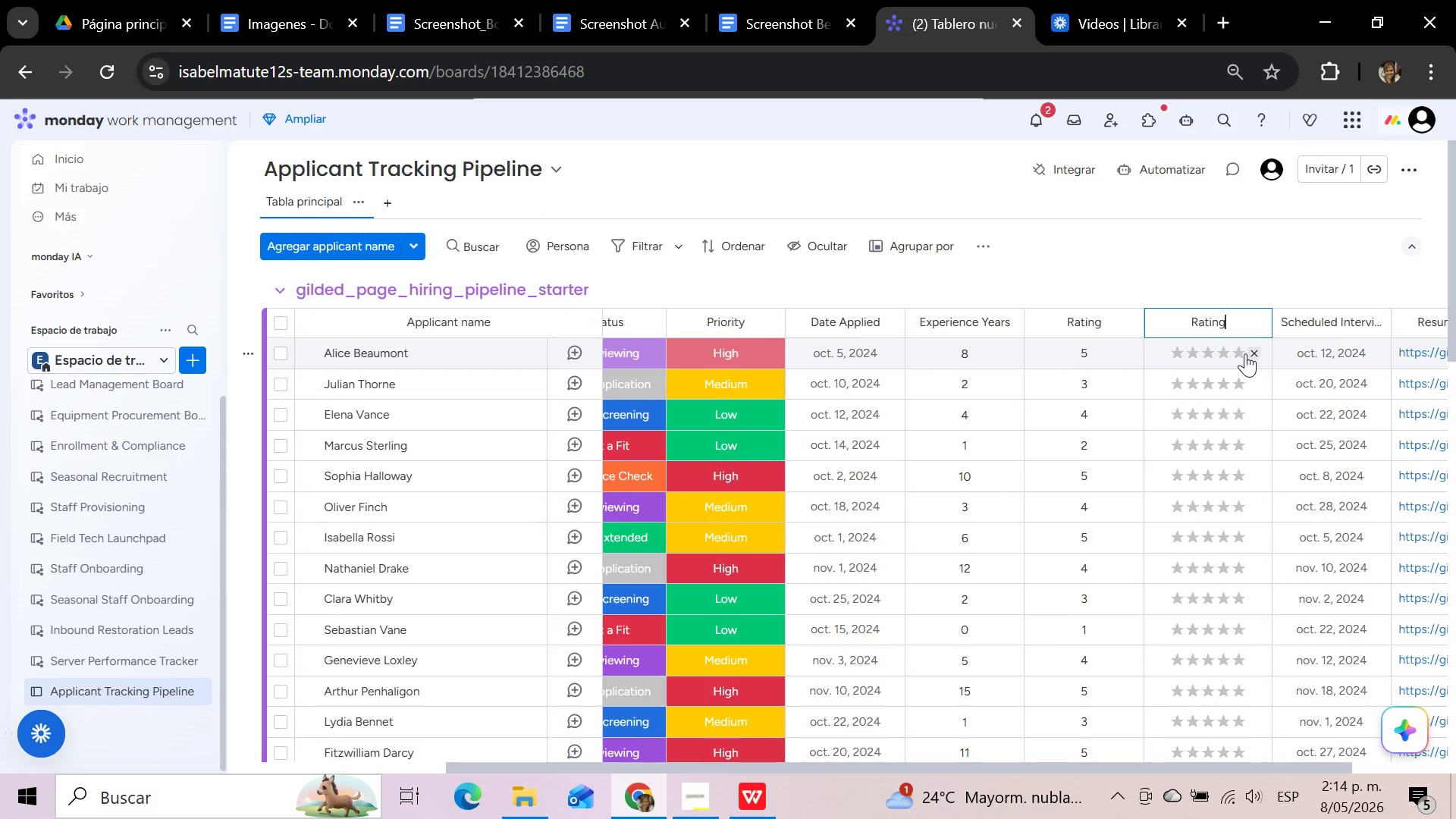 
left_click([1242, 354])
 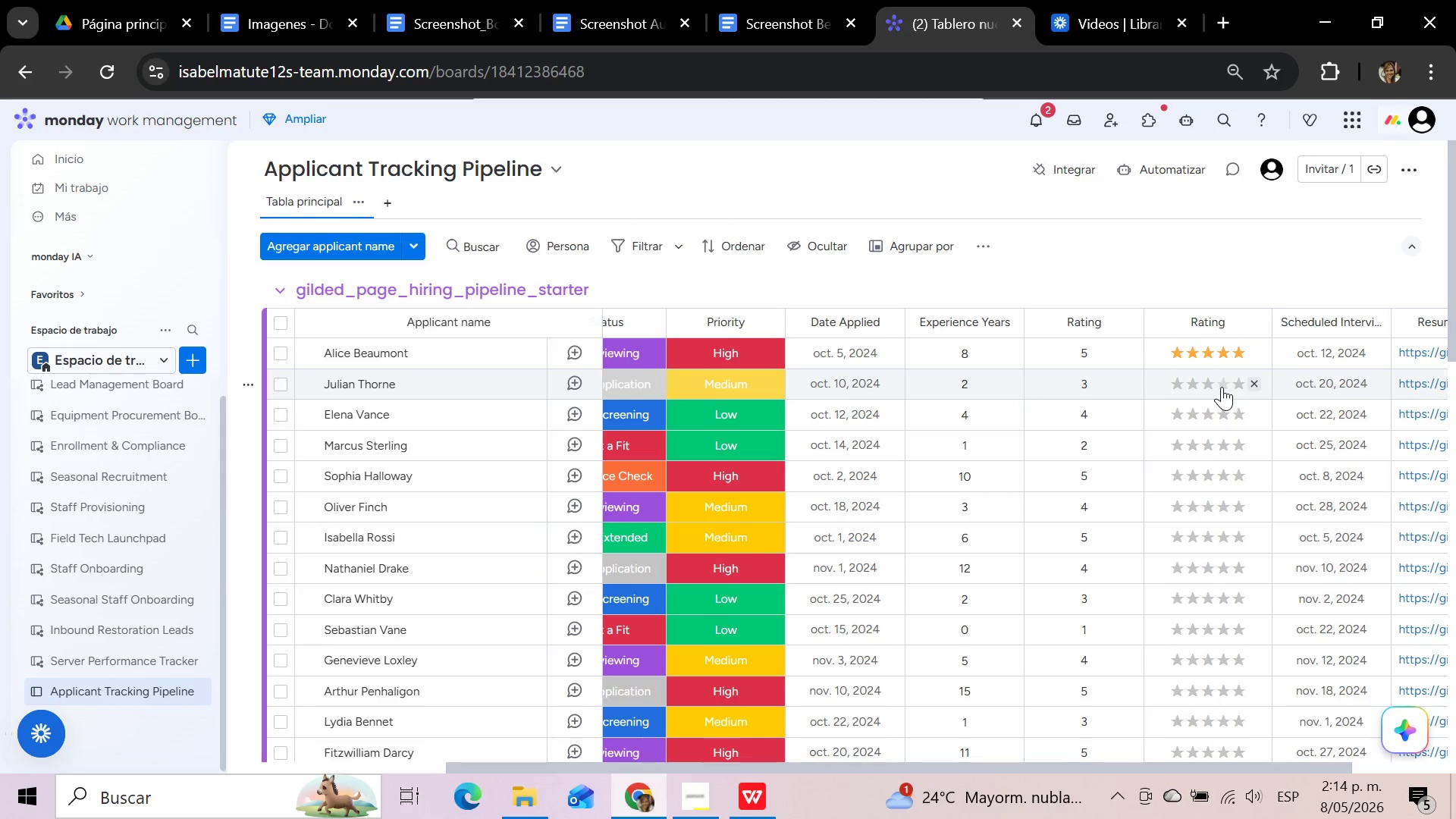 
left_click([1210, 386])
 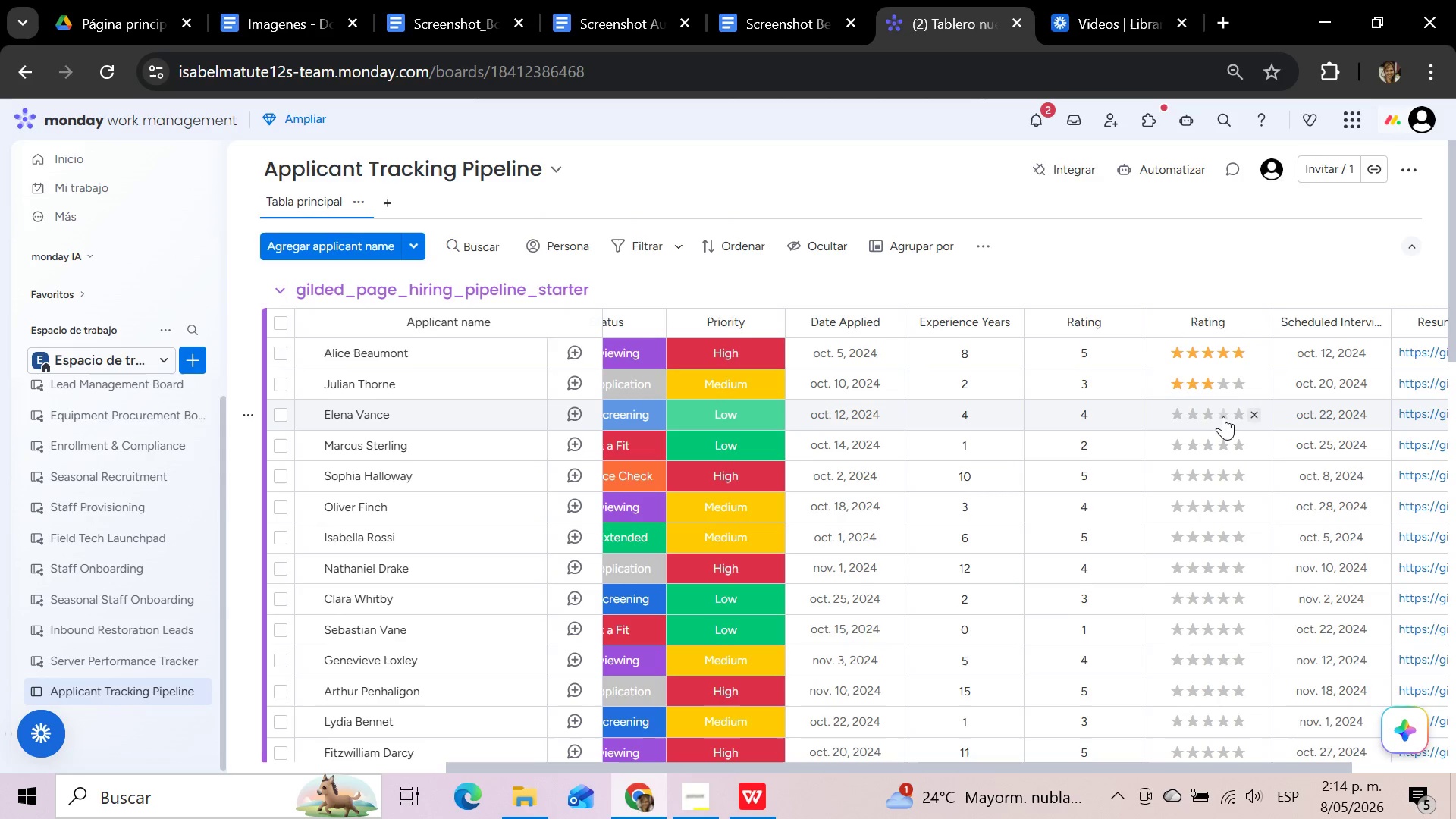 
left_click([1223, 416])
 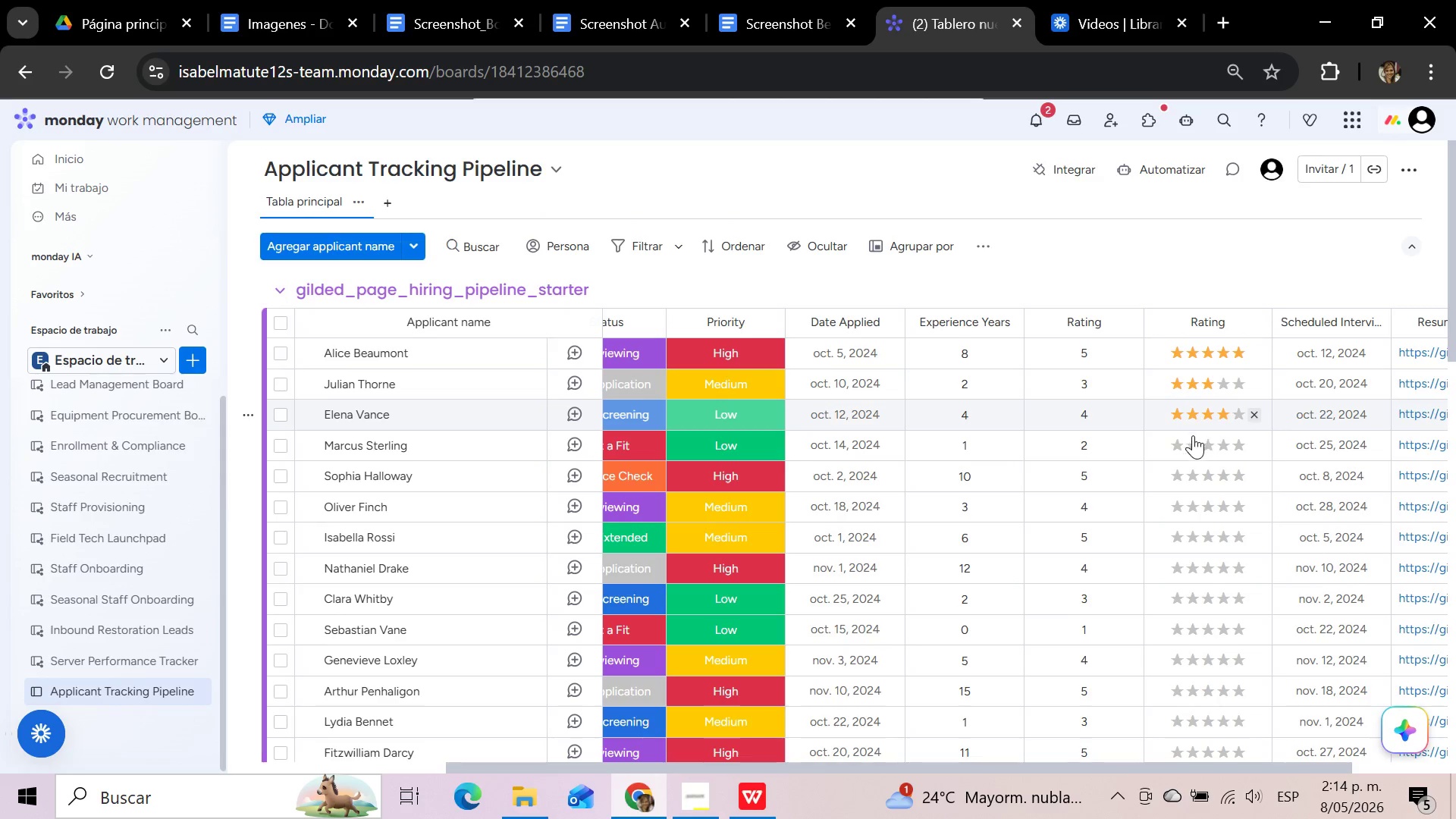 
left_click([1189, 444])
 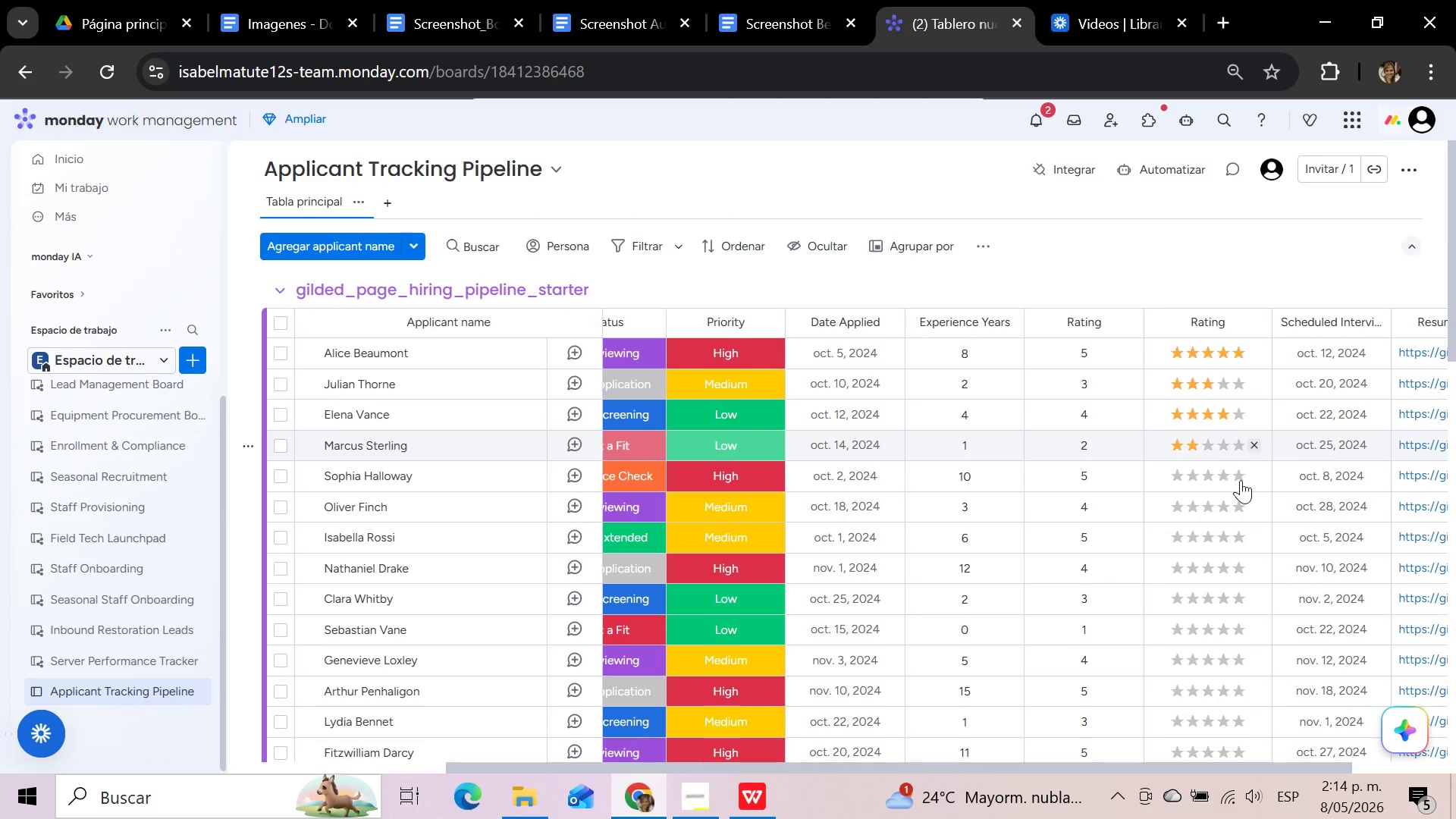 
left_click([1241, 480])
 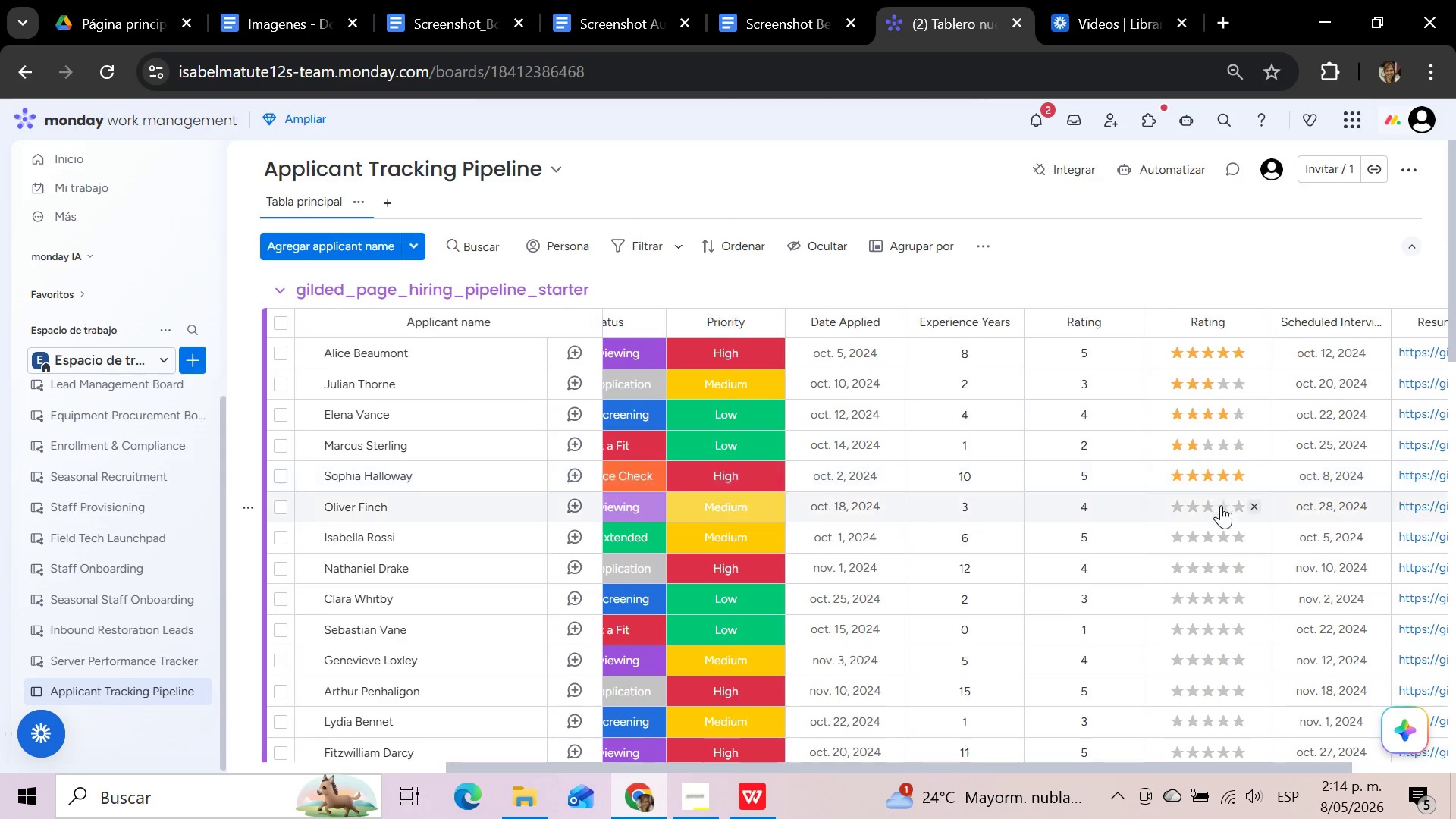 
left_click([1225, 511])
 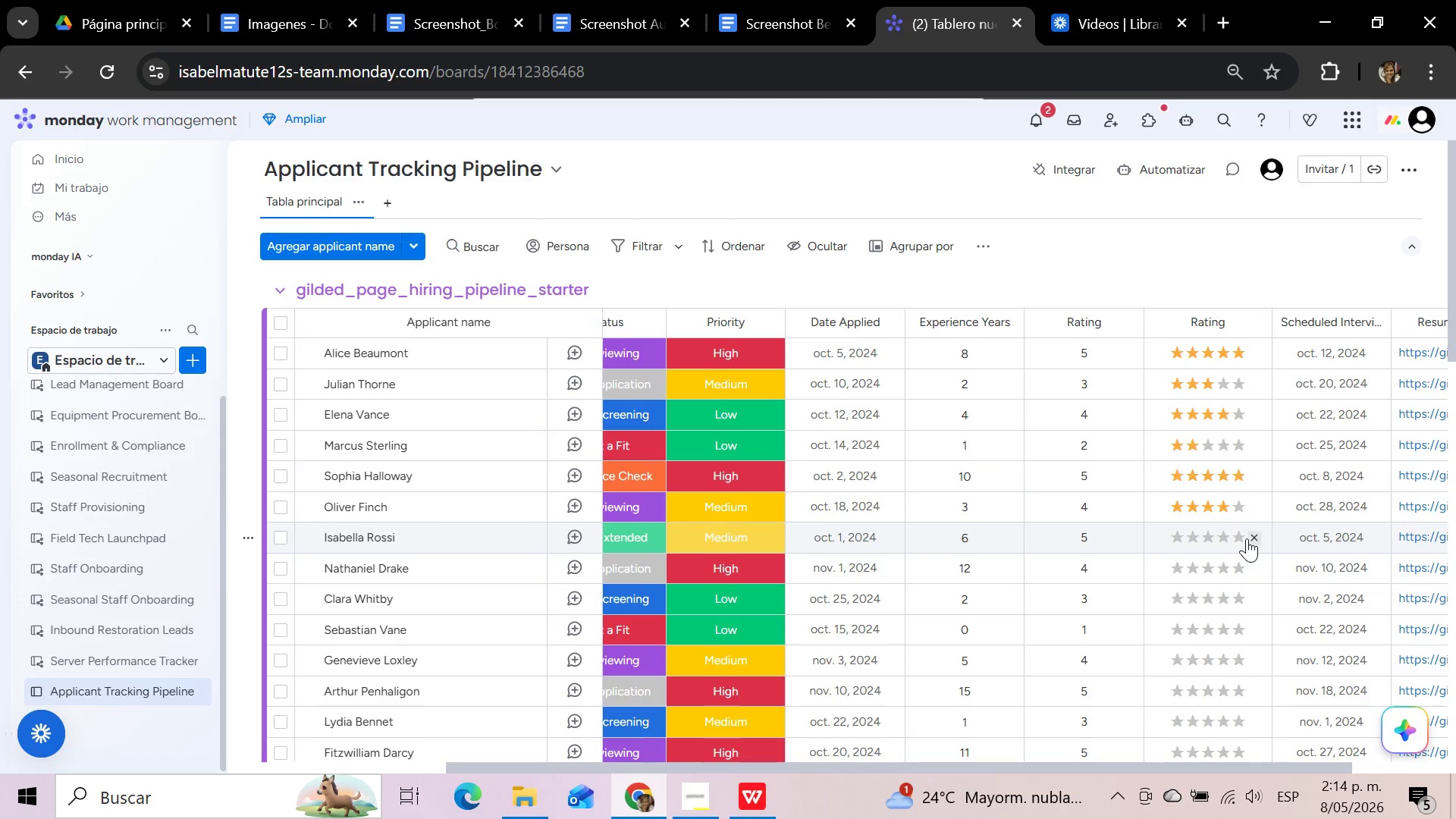 
left_click([1243, 537])
 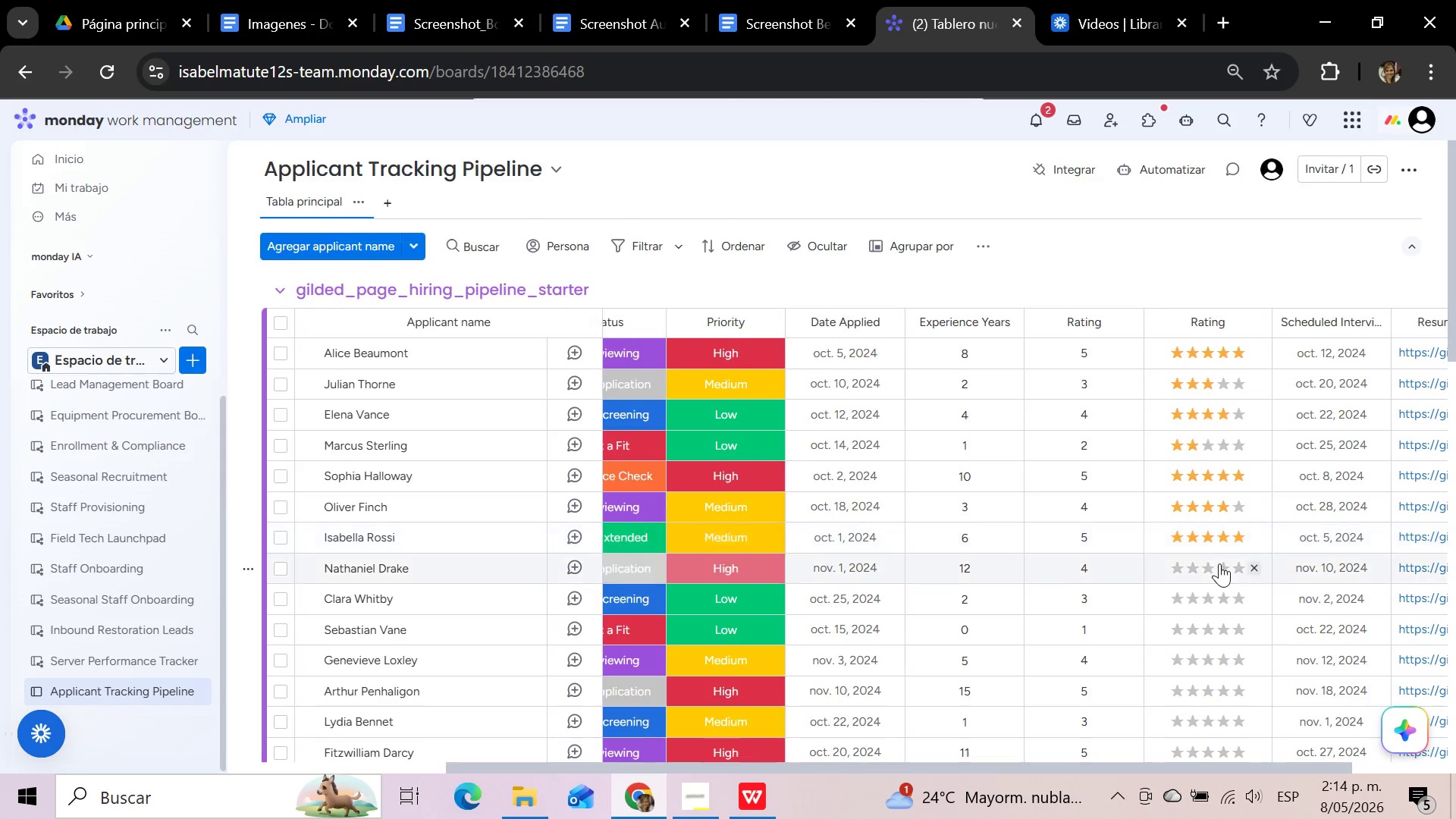 
left_click([1219, 567])
 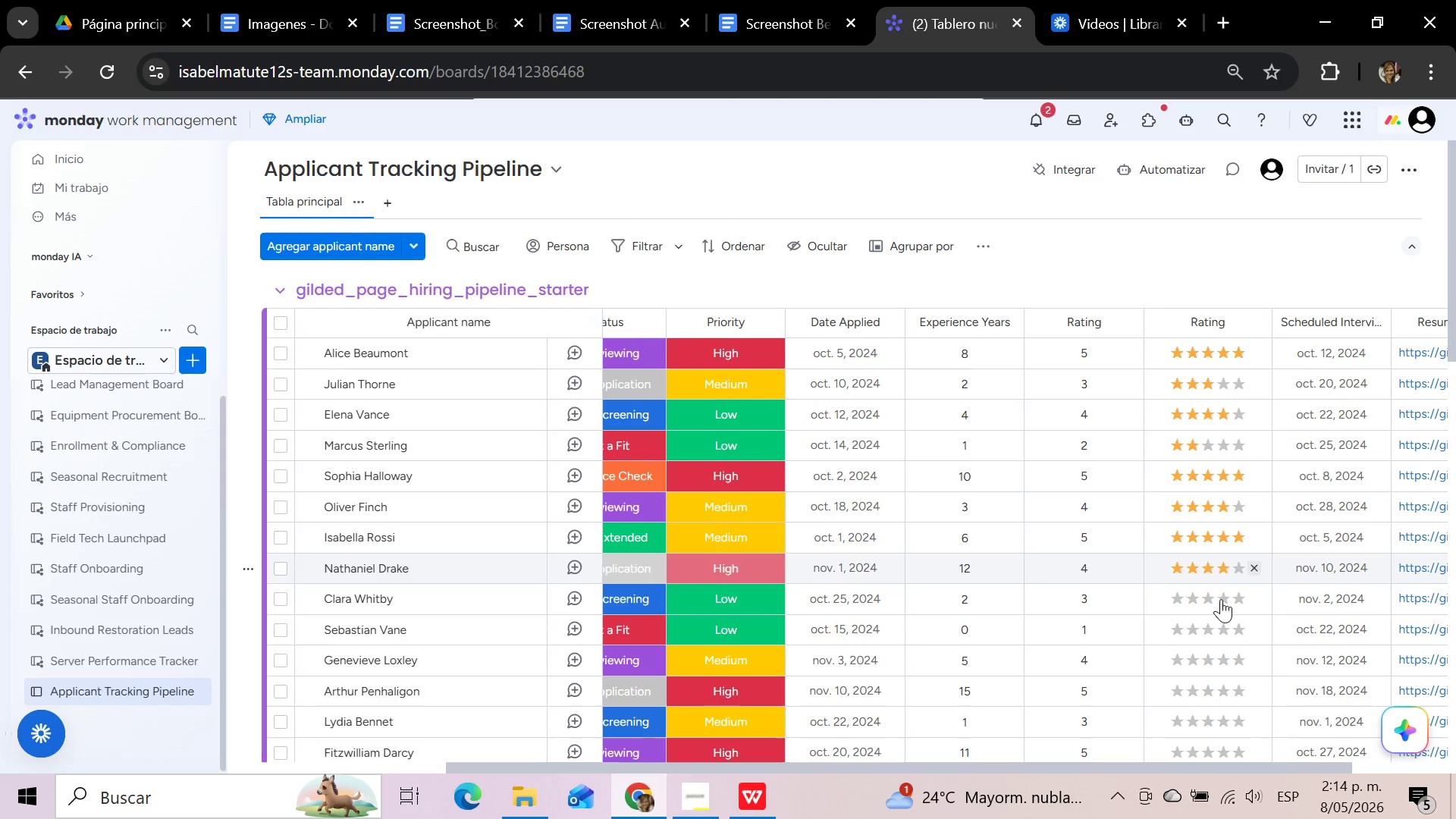 
left_click([1207, 603])
 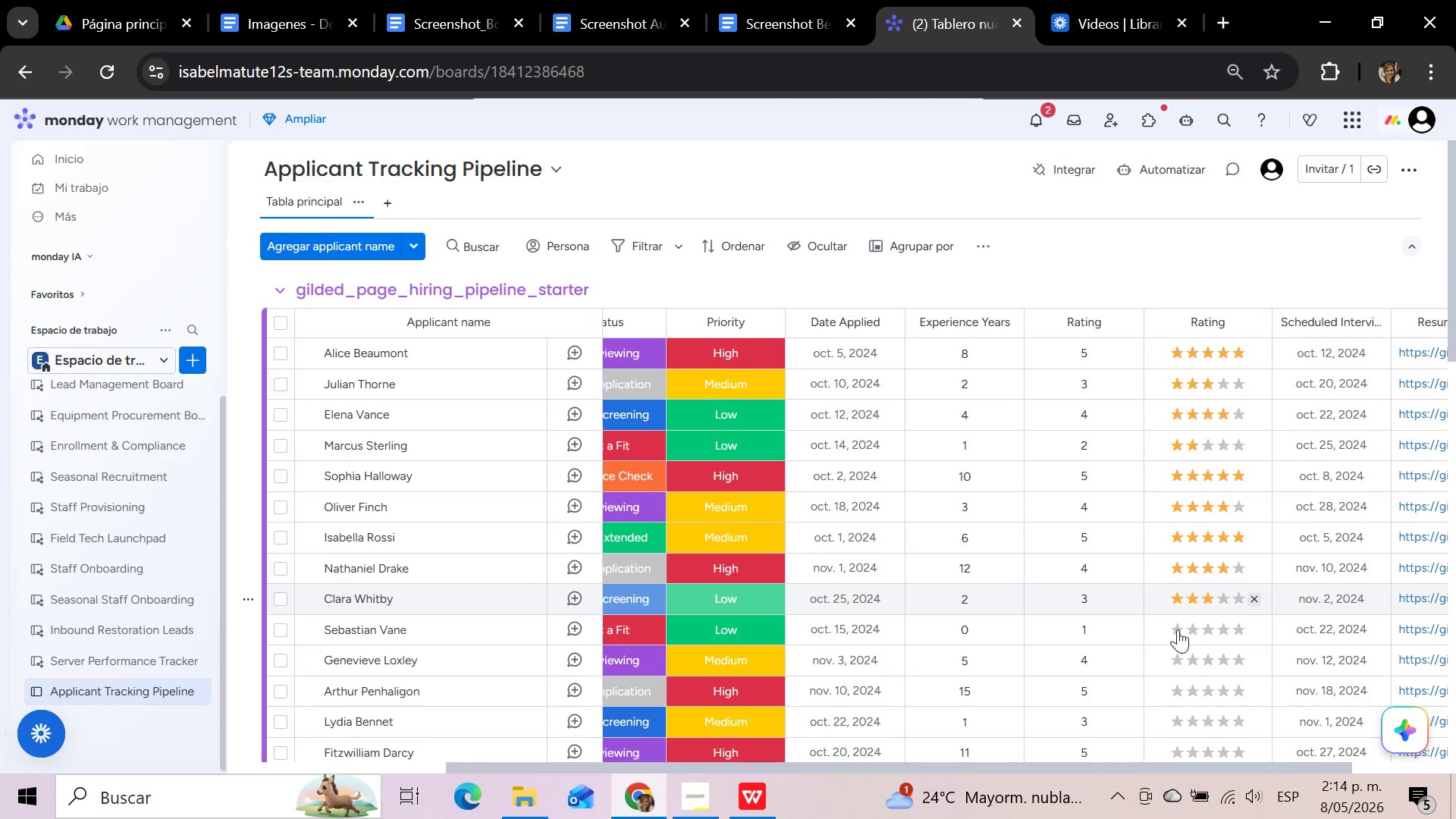 
left_click([1175, 632])
 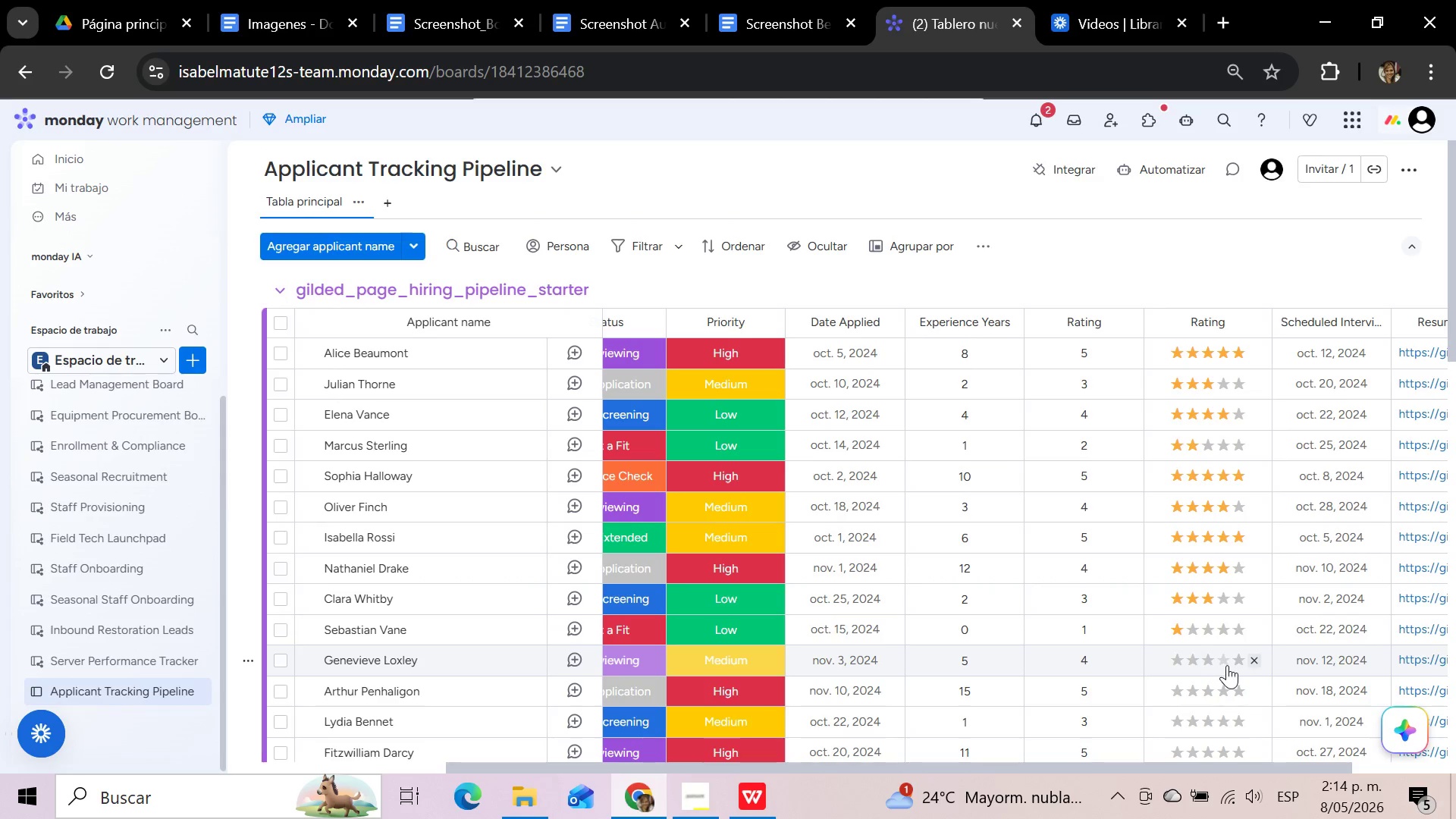 
left_click([1227, 665])
 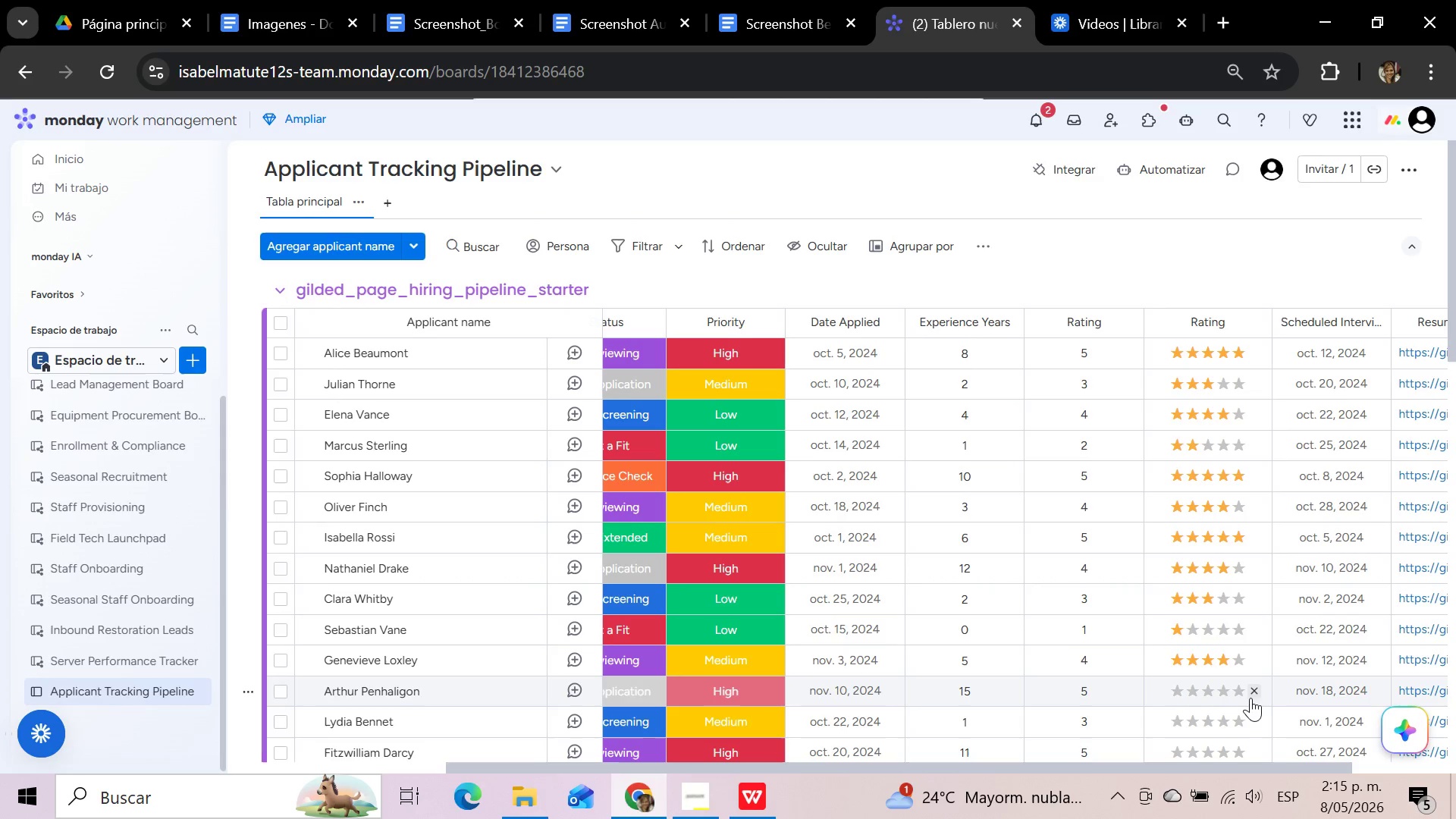 
left_click([1243, 691])
 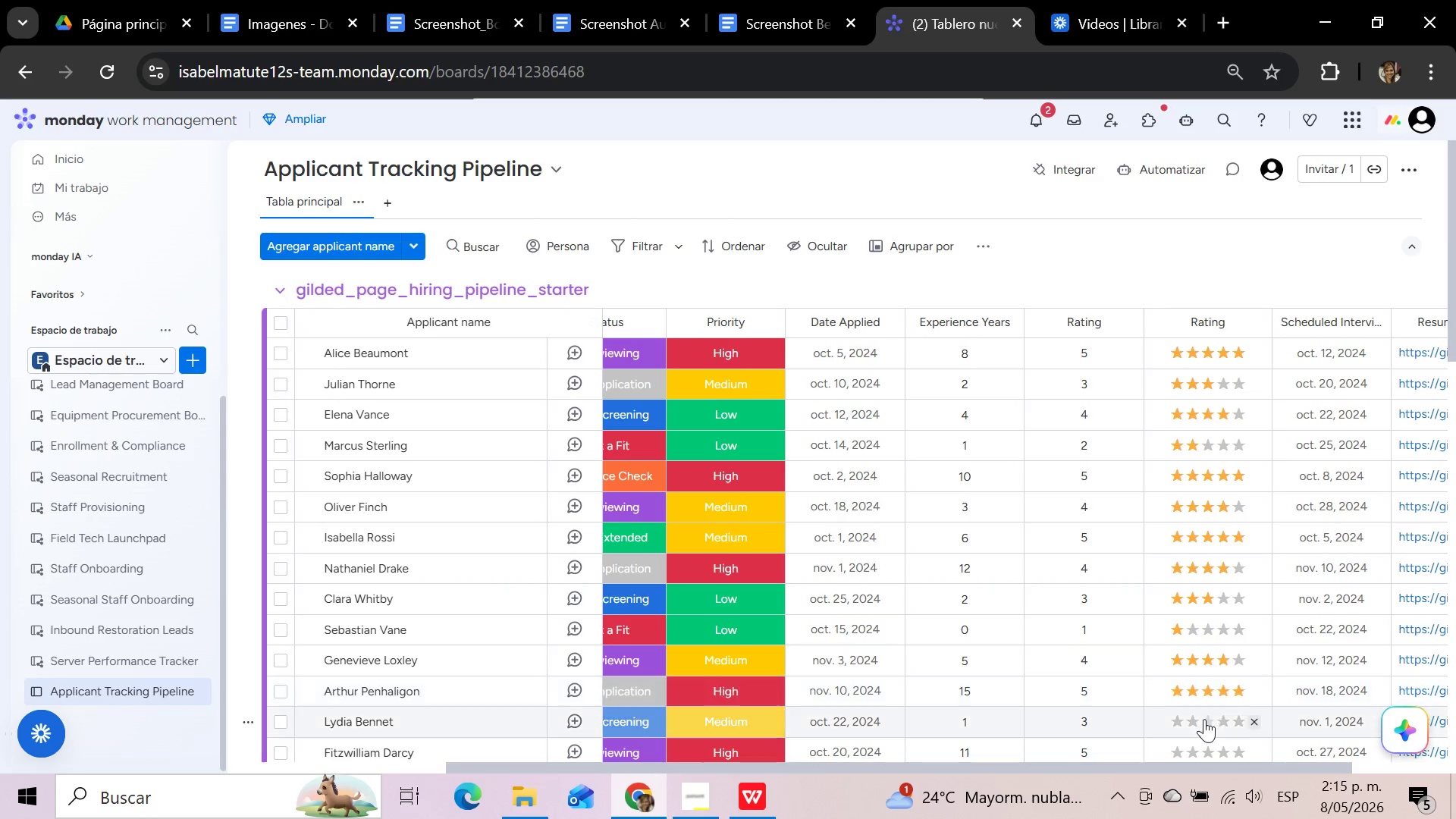 
left_click([1204, 719])
 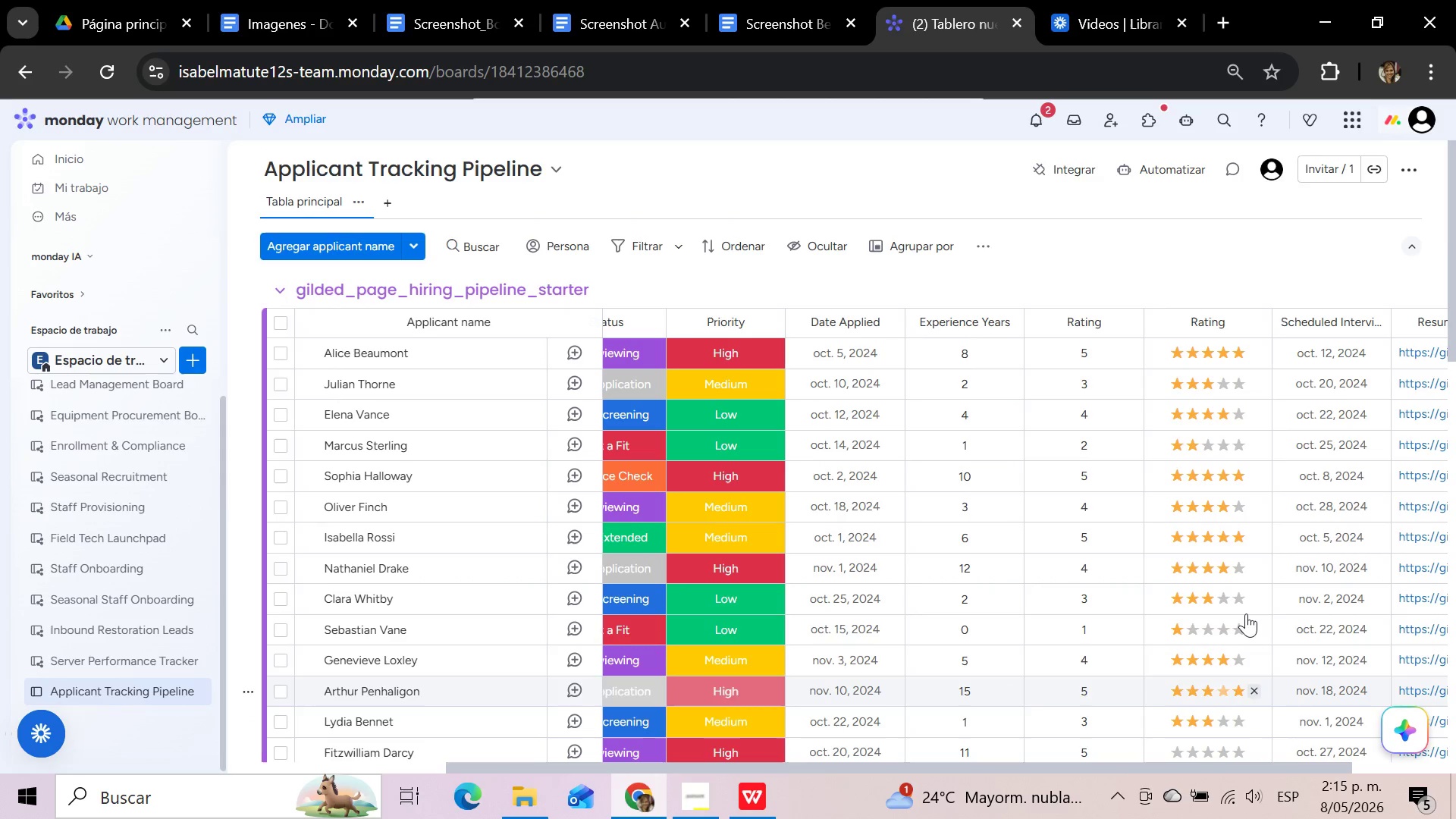 
scroll: coordinate [1246, 613], scroll_direction: down, amount: 2.0
 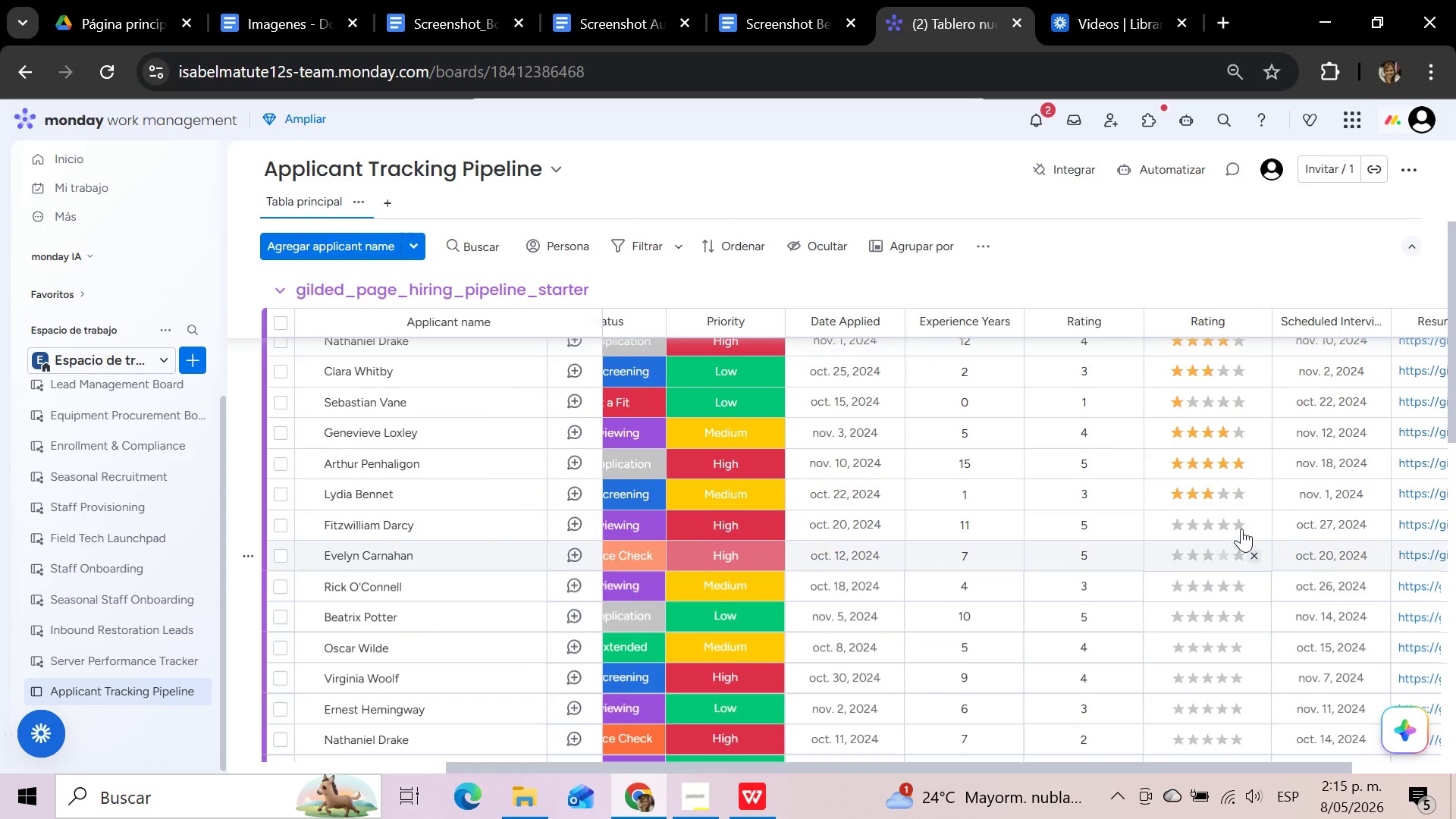 
left_click([1241, 522])
 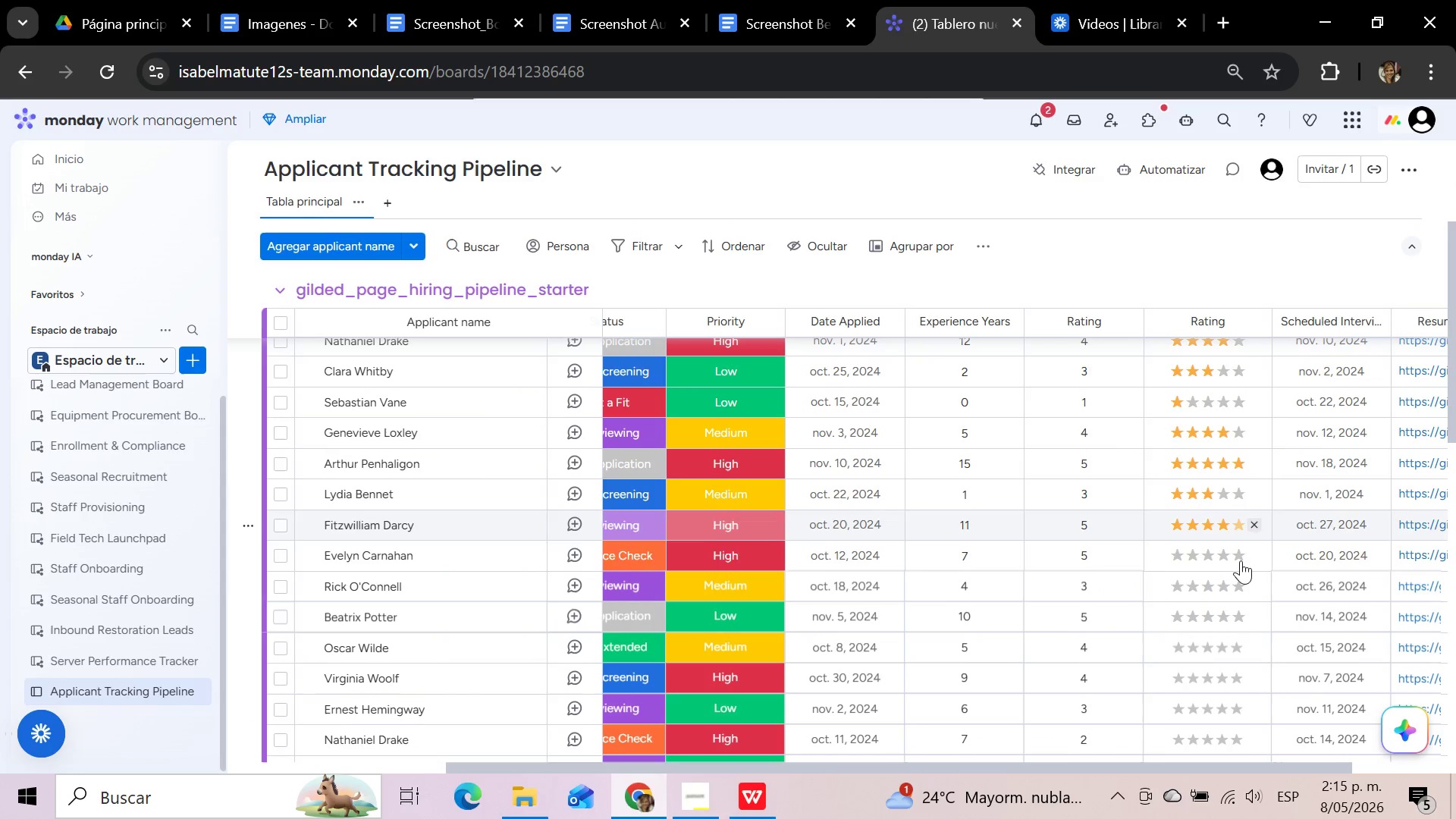 
left_click([1241, 560])
 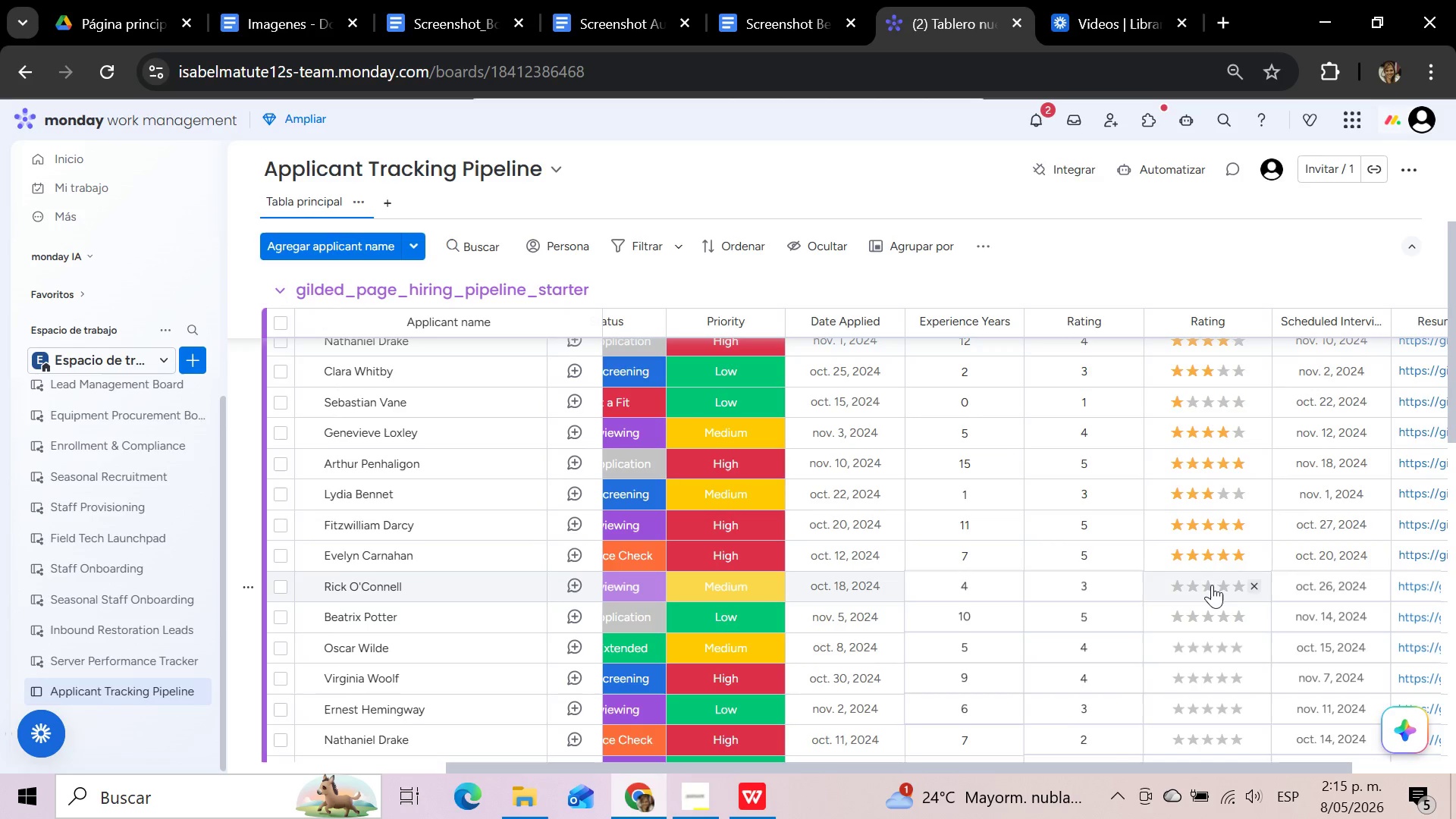 
left_click([1212, 585])
 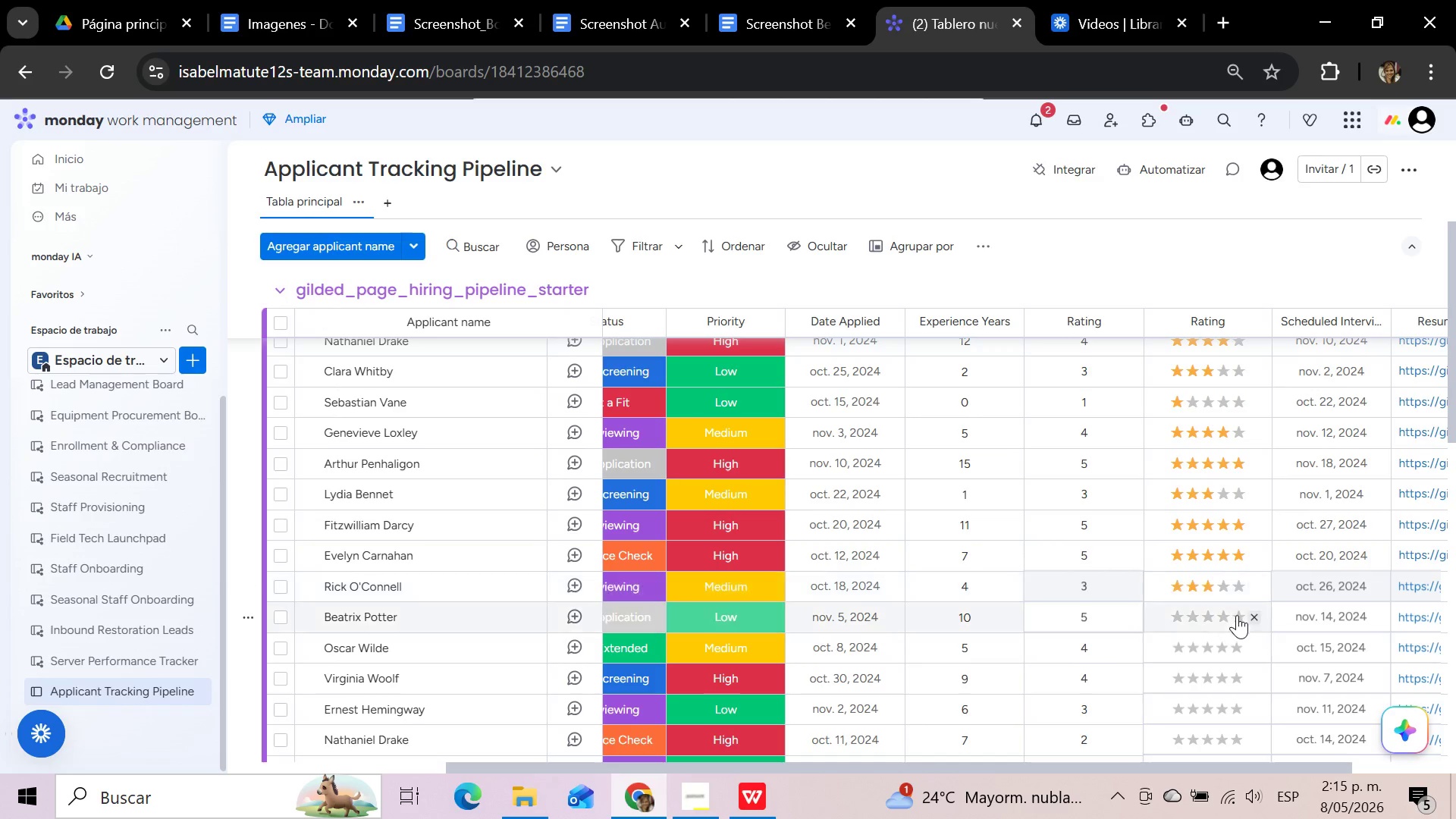 
left_click([1237, 616])
 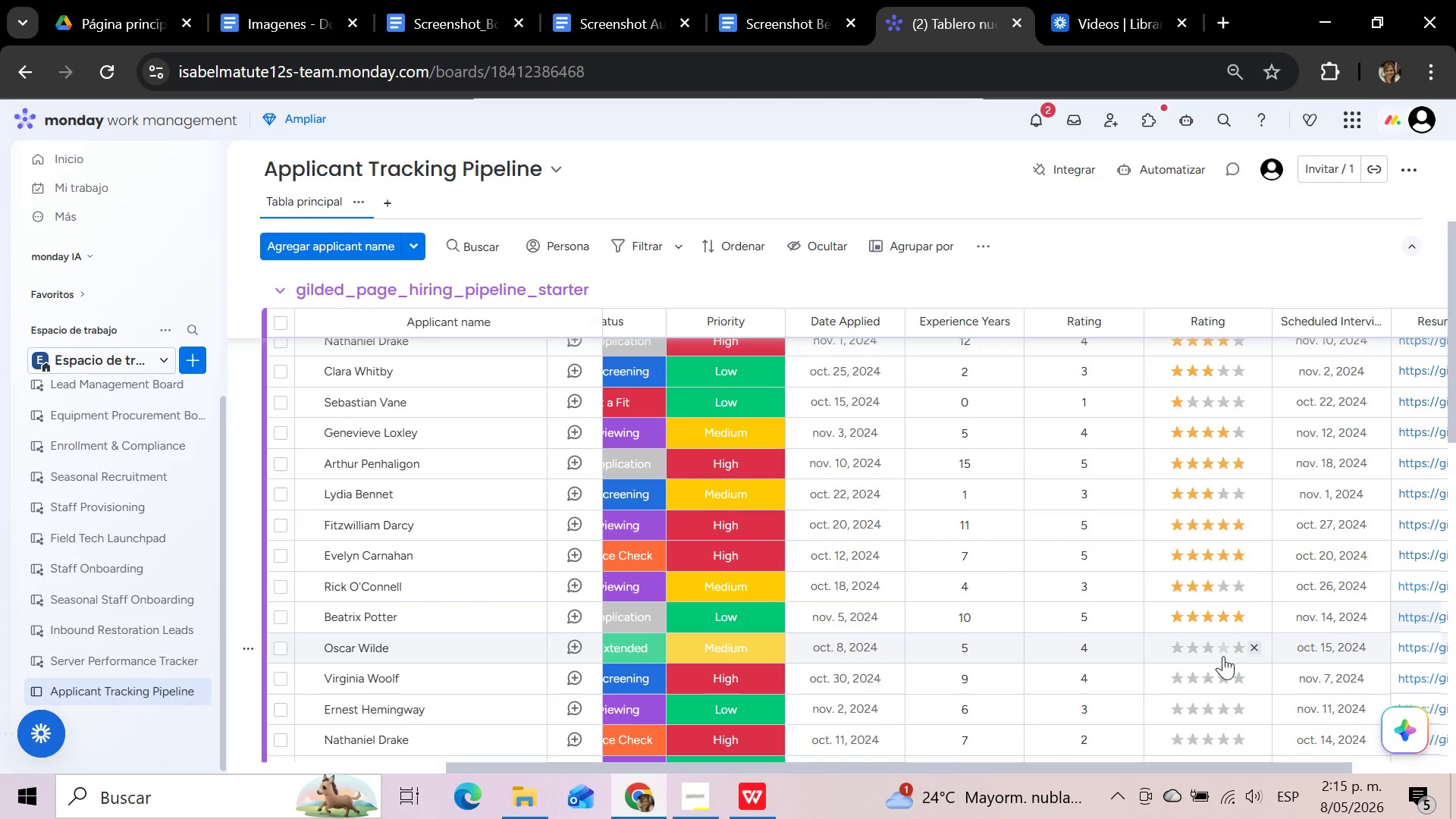 
left_click([1223, 656])
 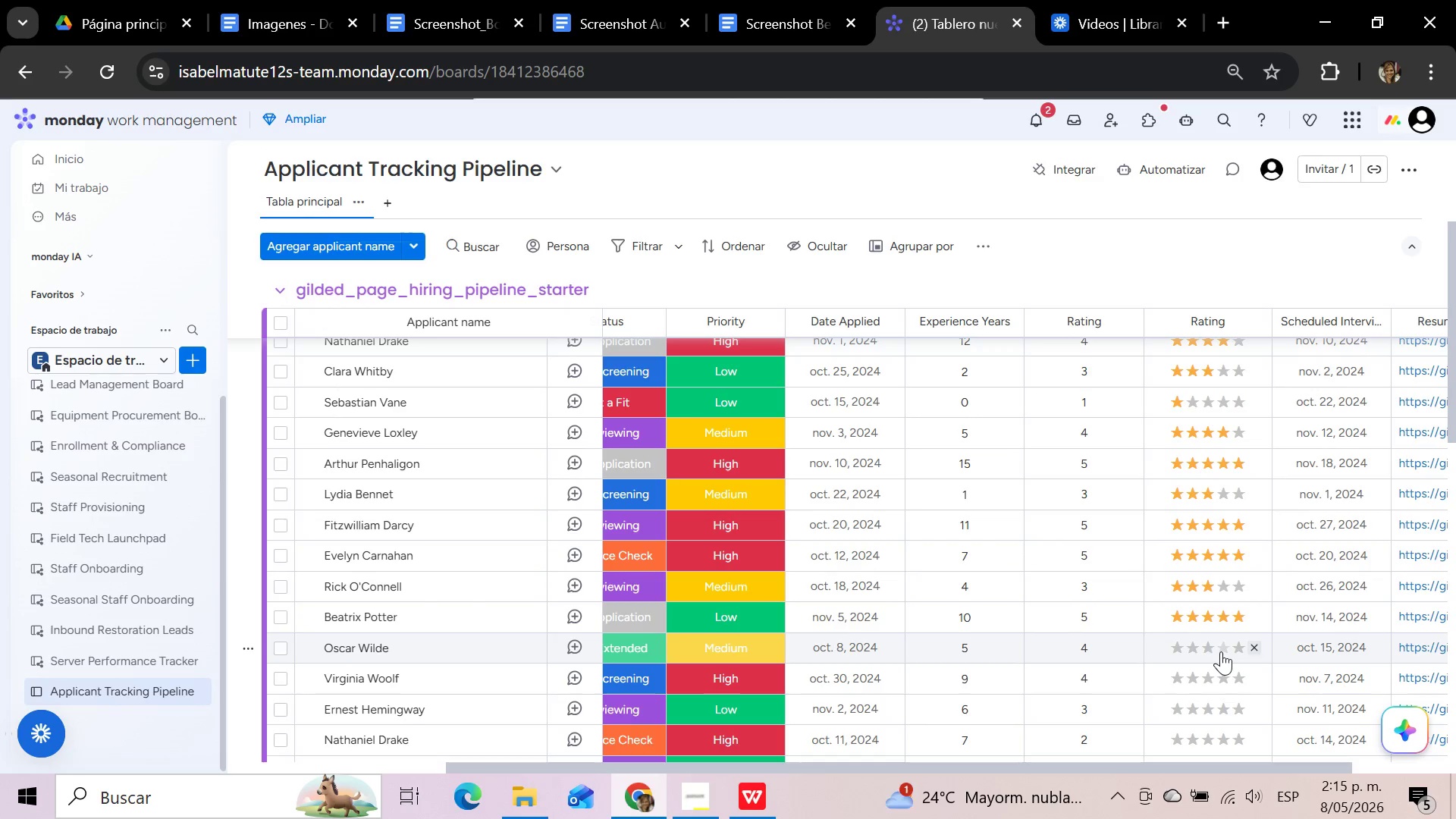 
left_click([1221, 651])
 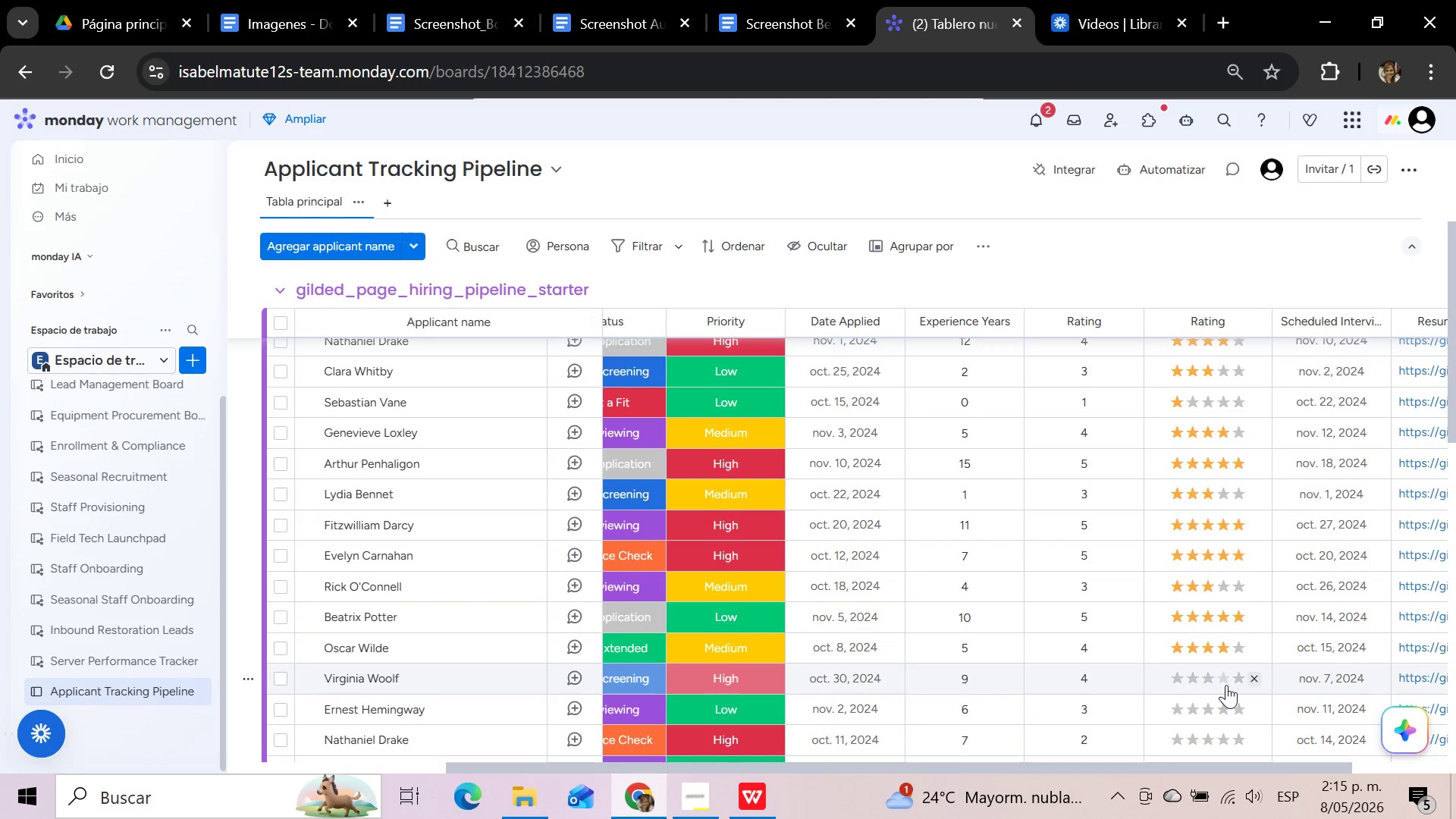 
left_click([1227, 676])
 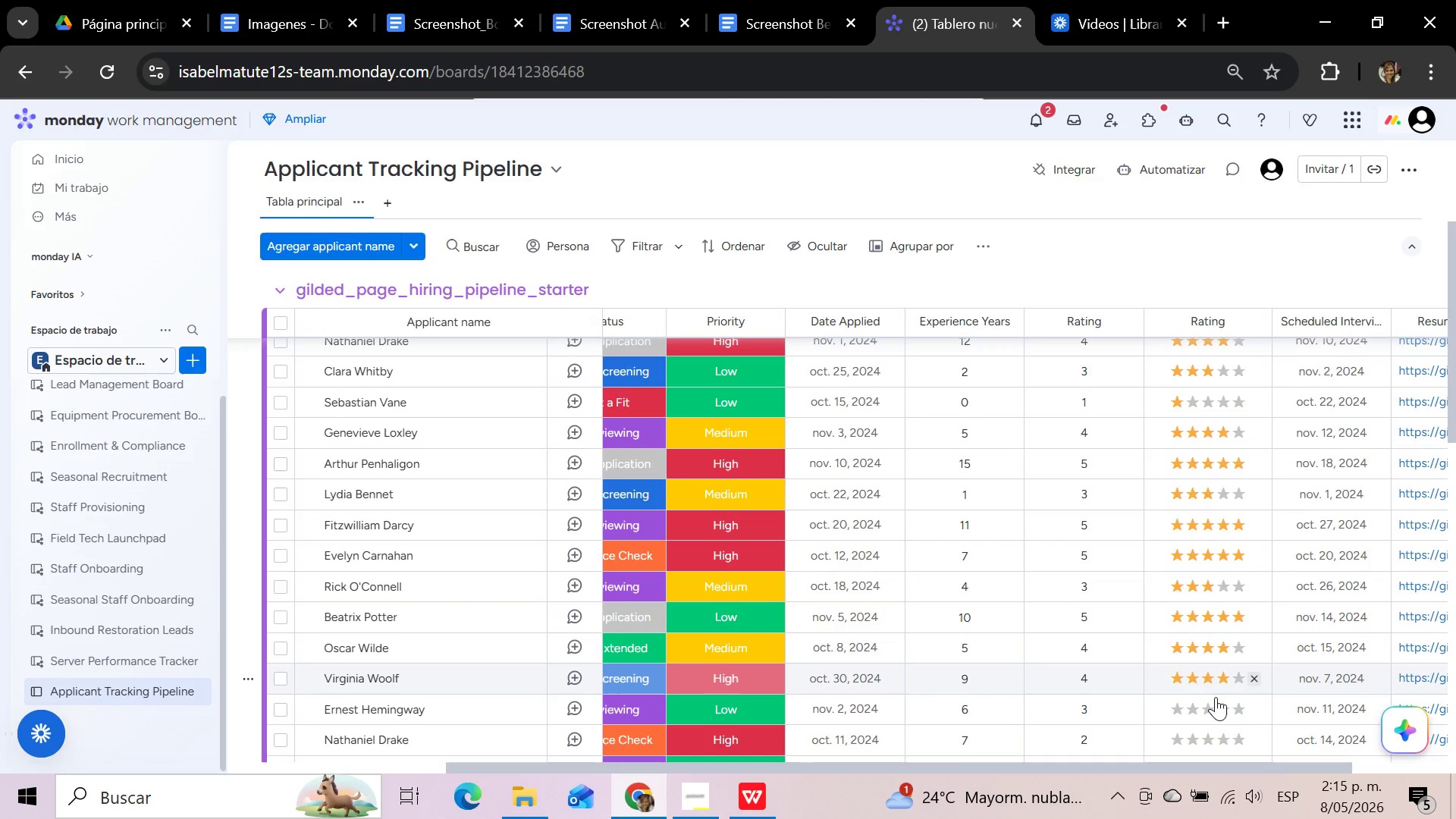 
left_click([1207, 708])
 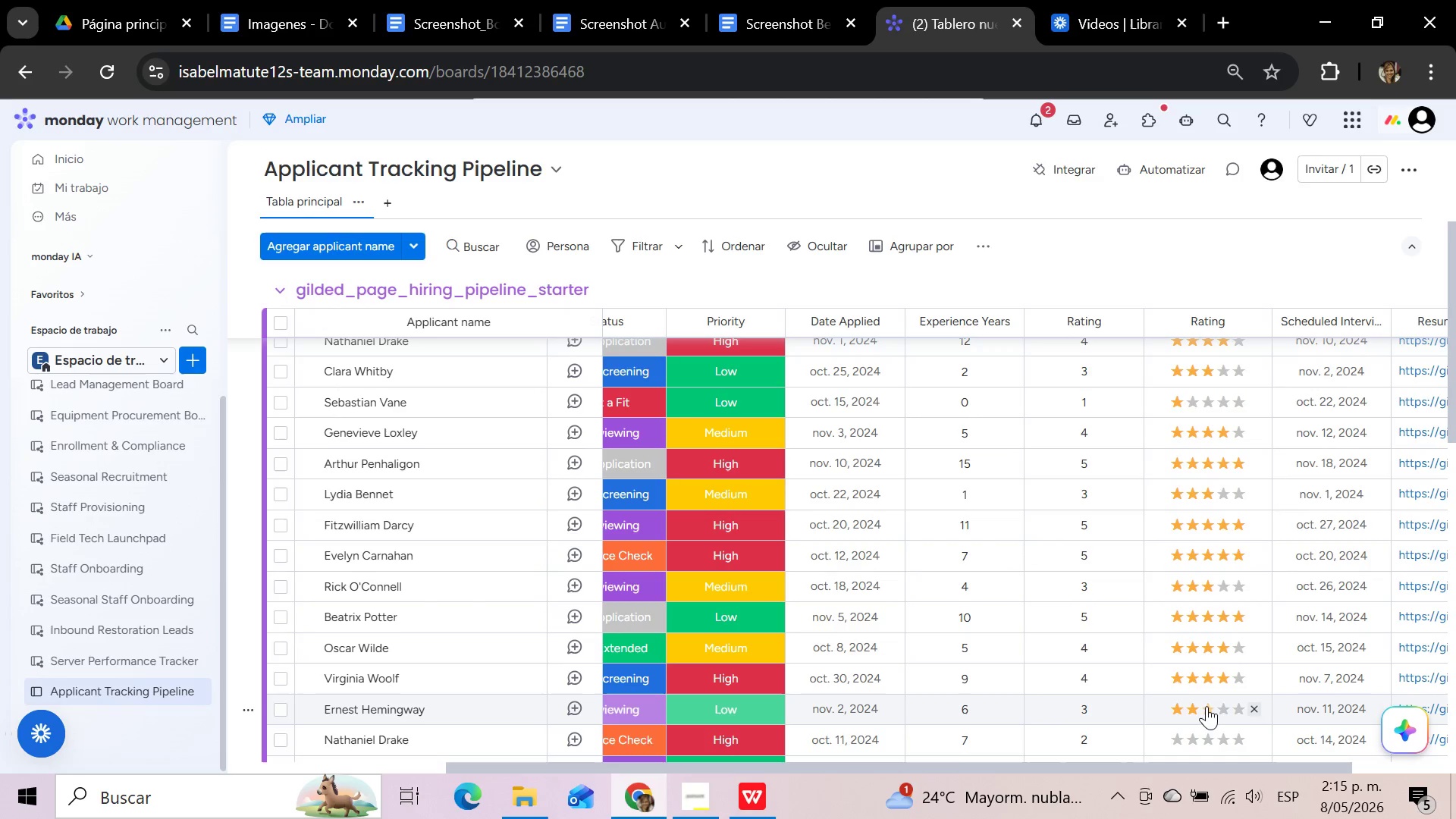 
scroll: coordinate [1207, 704], scroll_direction: down, amount: 2.0
 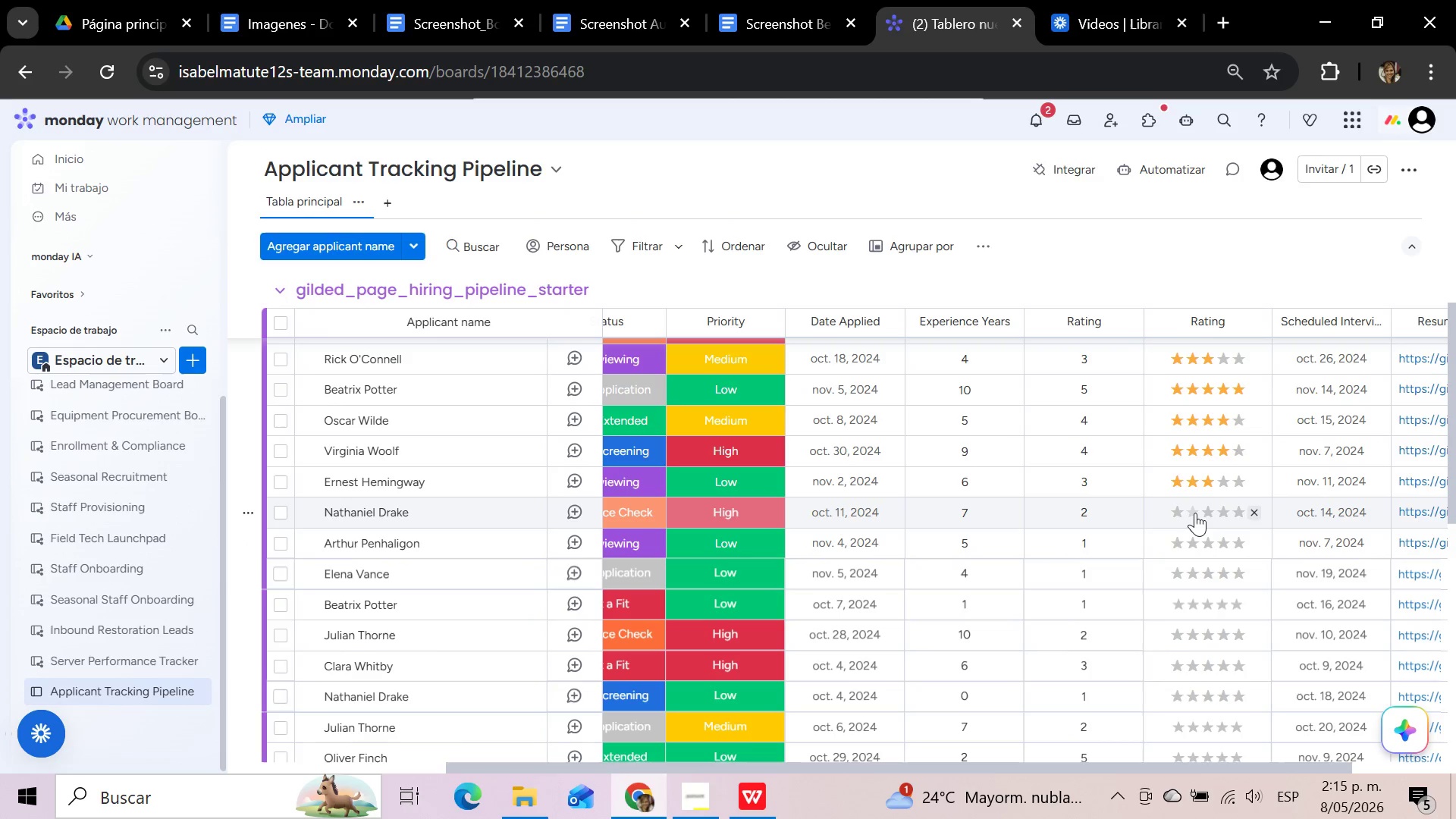 
left_click([1195, 513])
 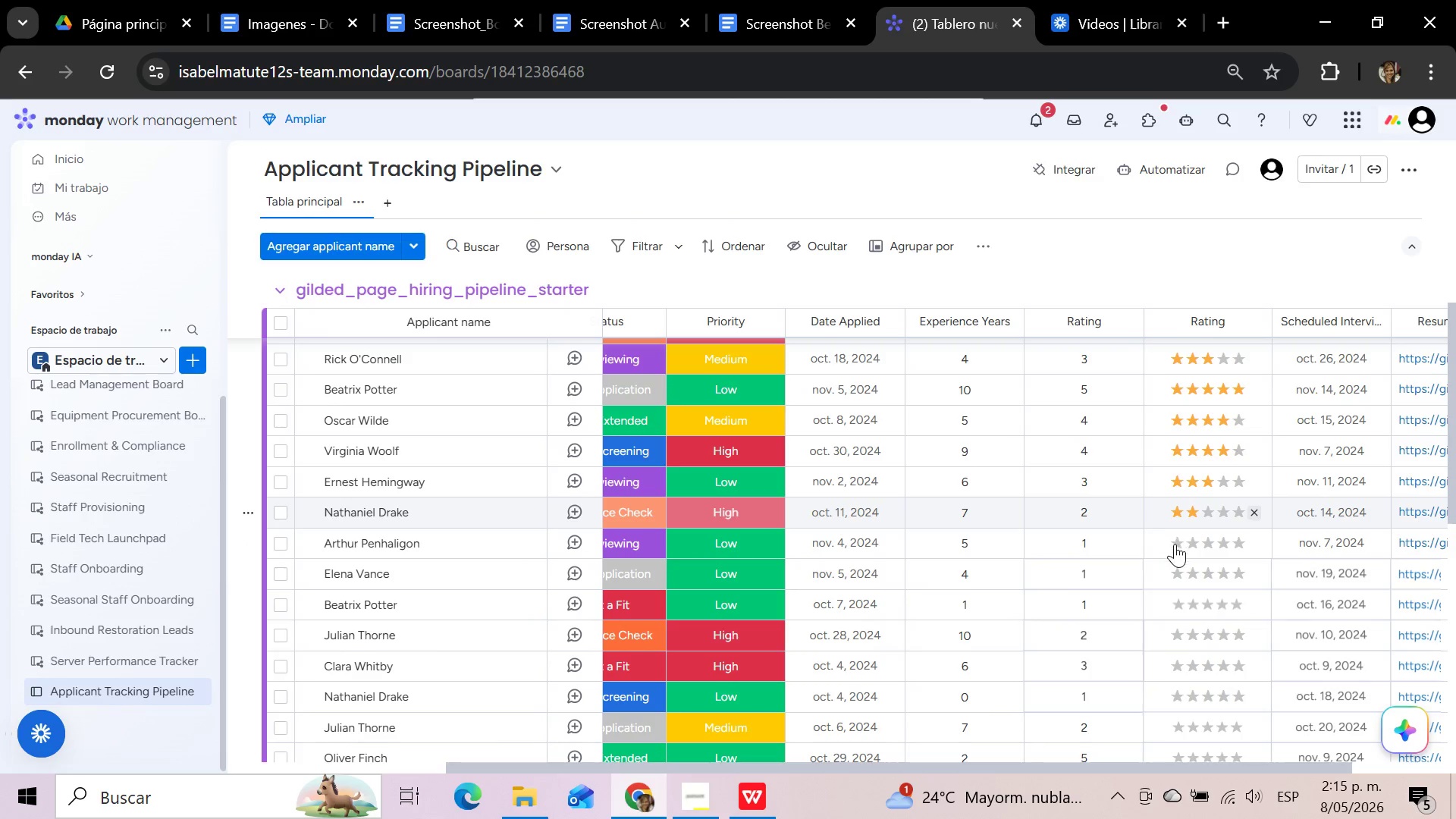 
left_click([1175, 546])
 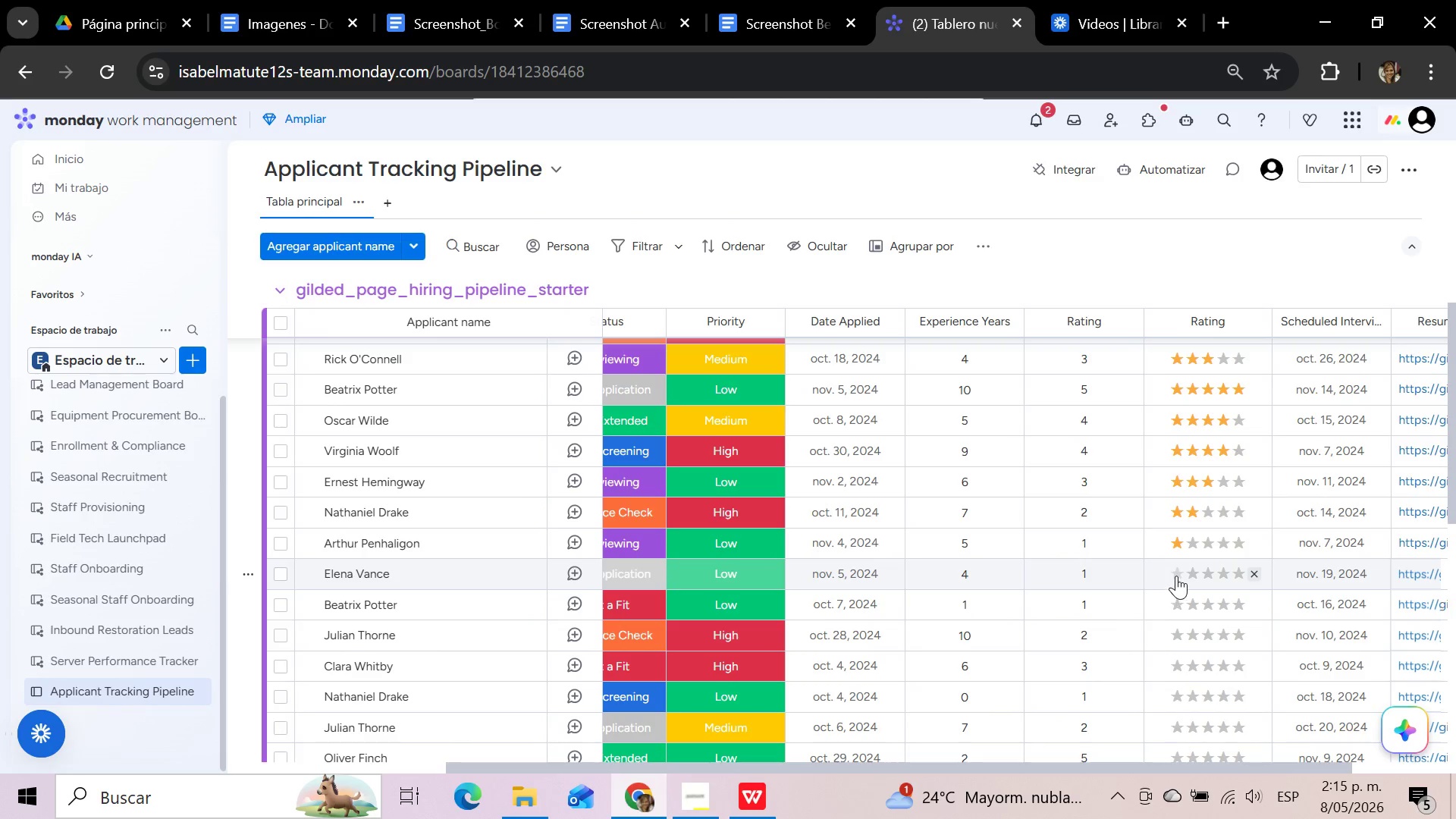 
left_click([1178, 574])
 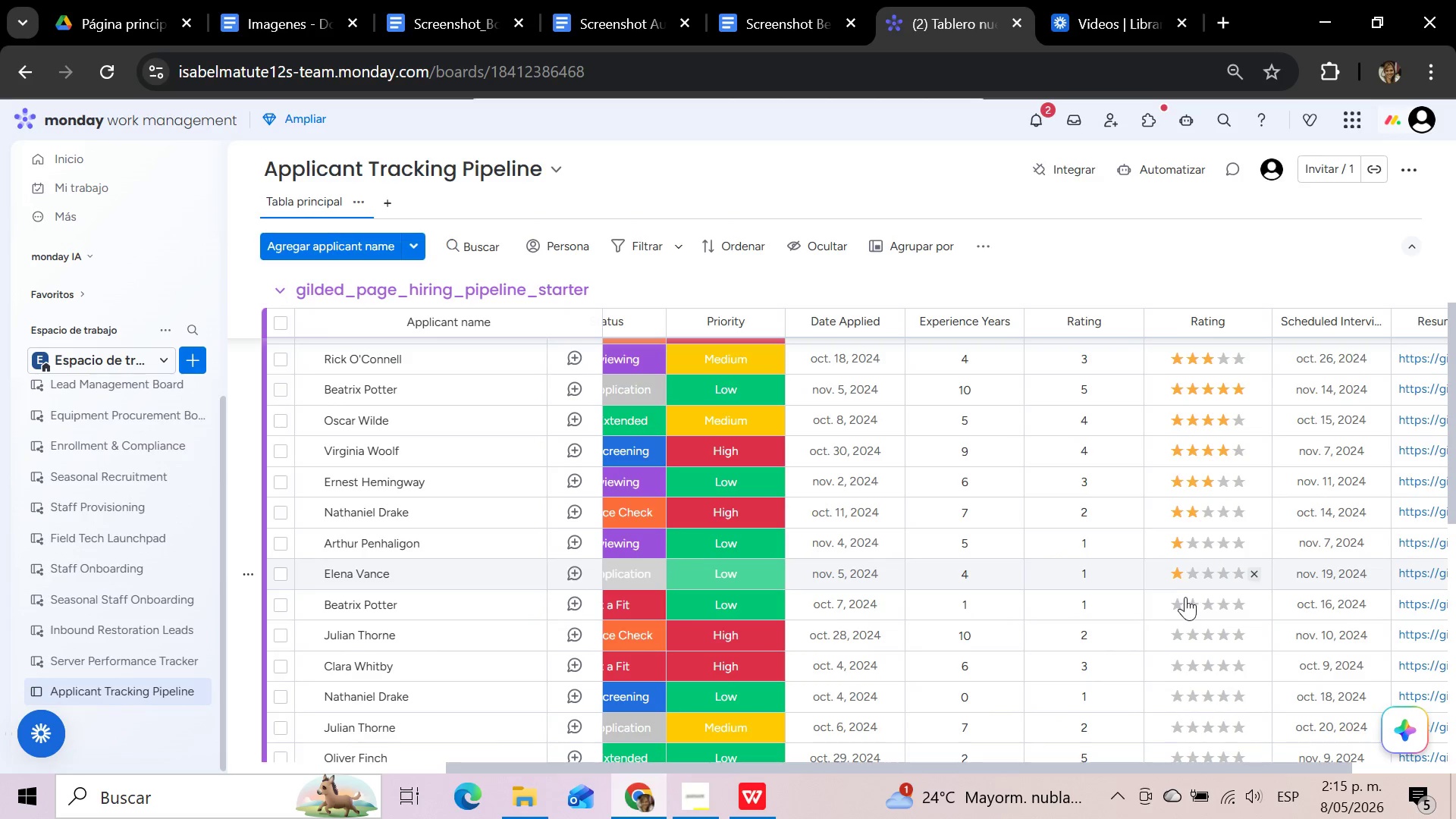 
left_click([1178, 605])
 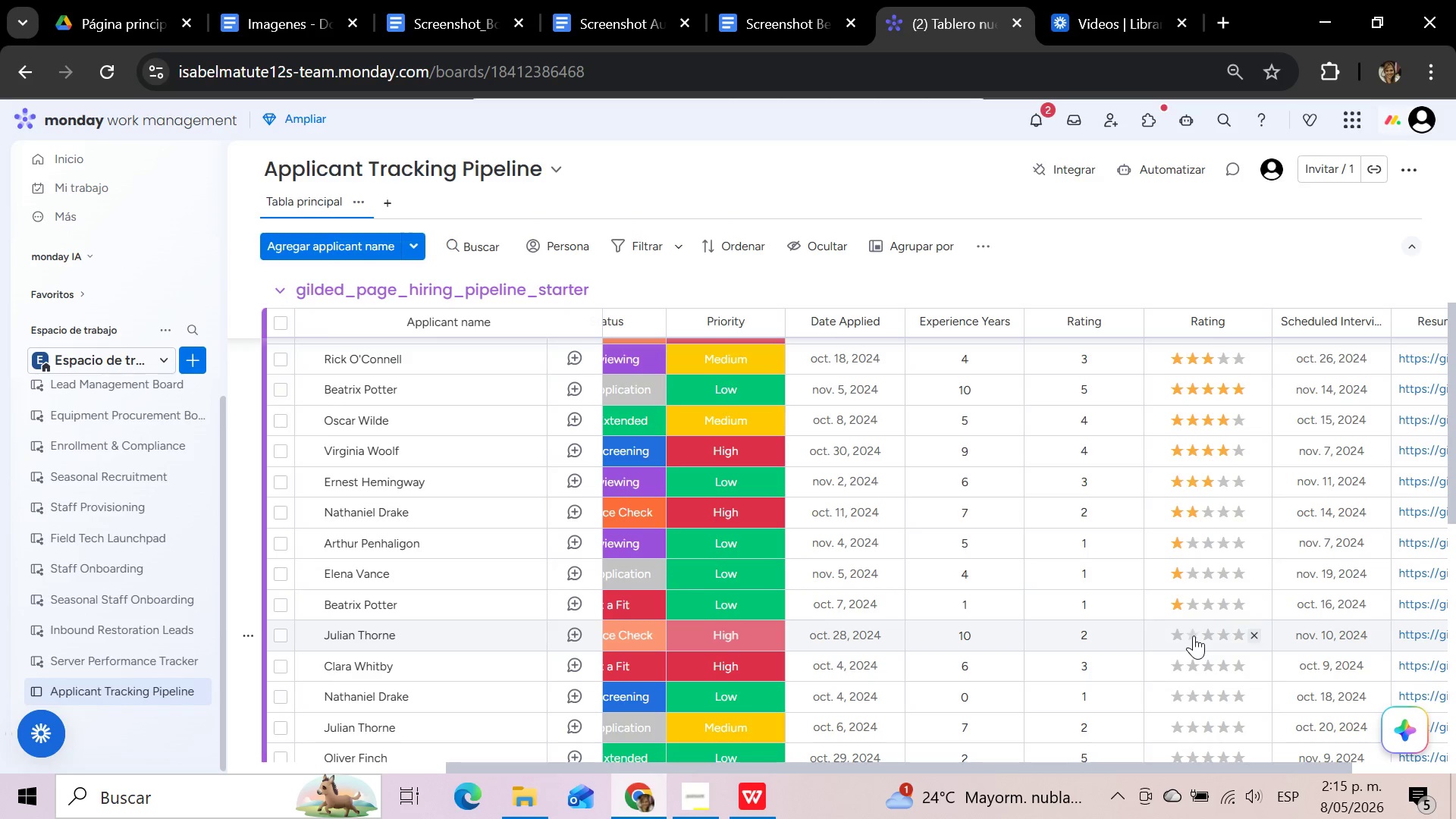 
left_click([1194, 635])
 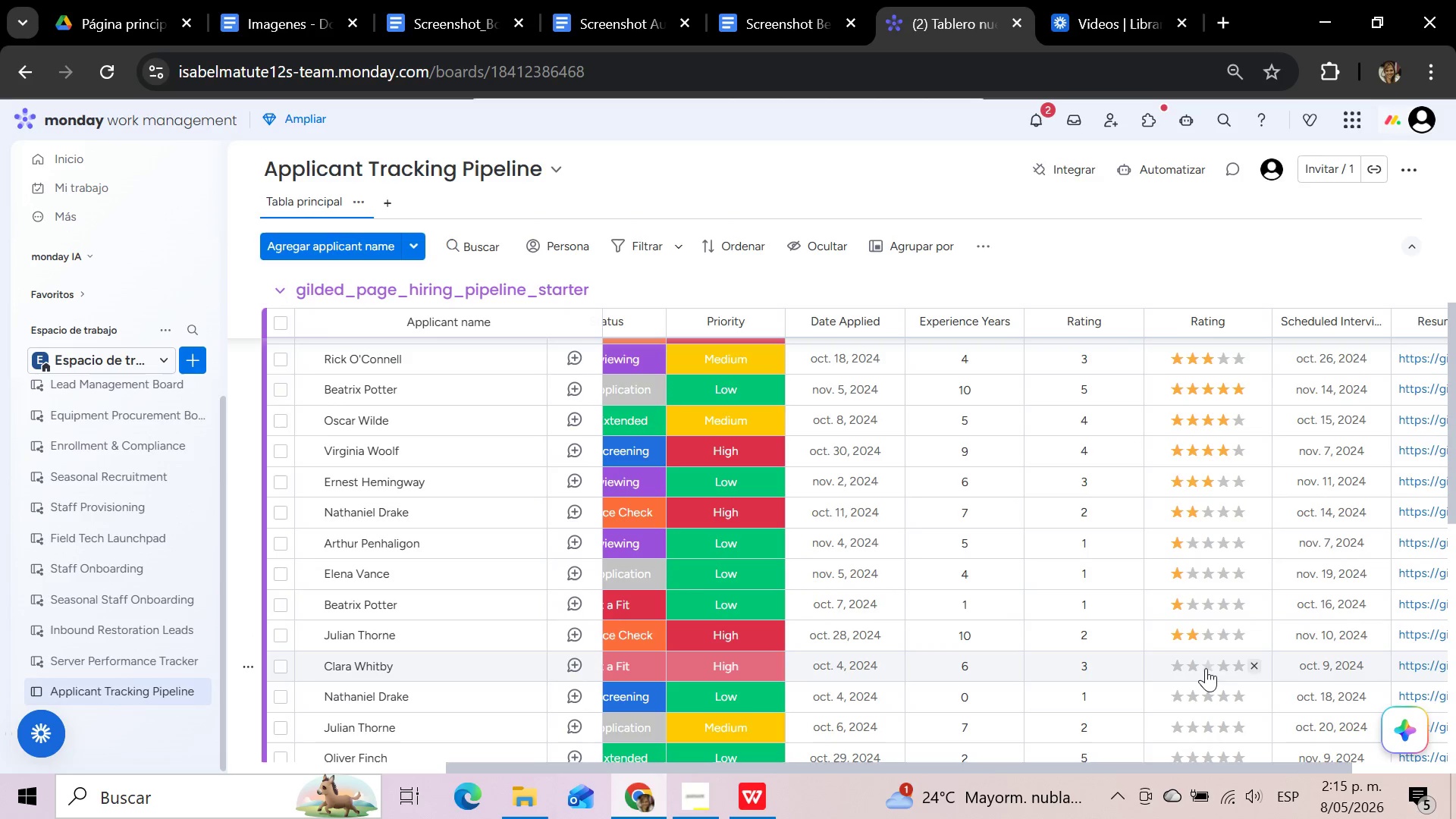 
left_click([1206, 668])
 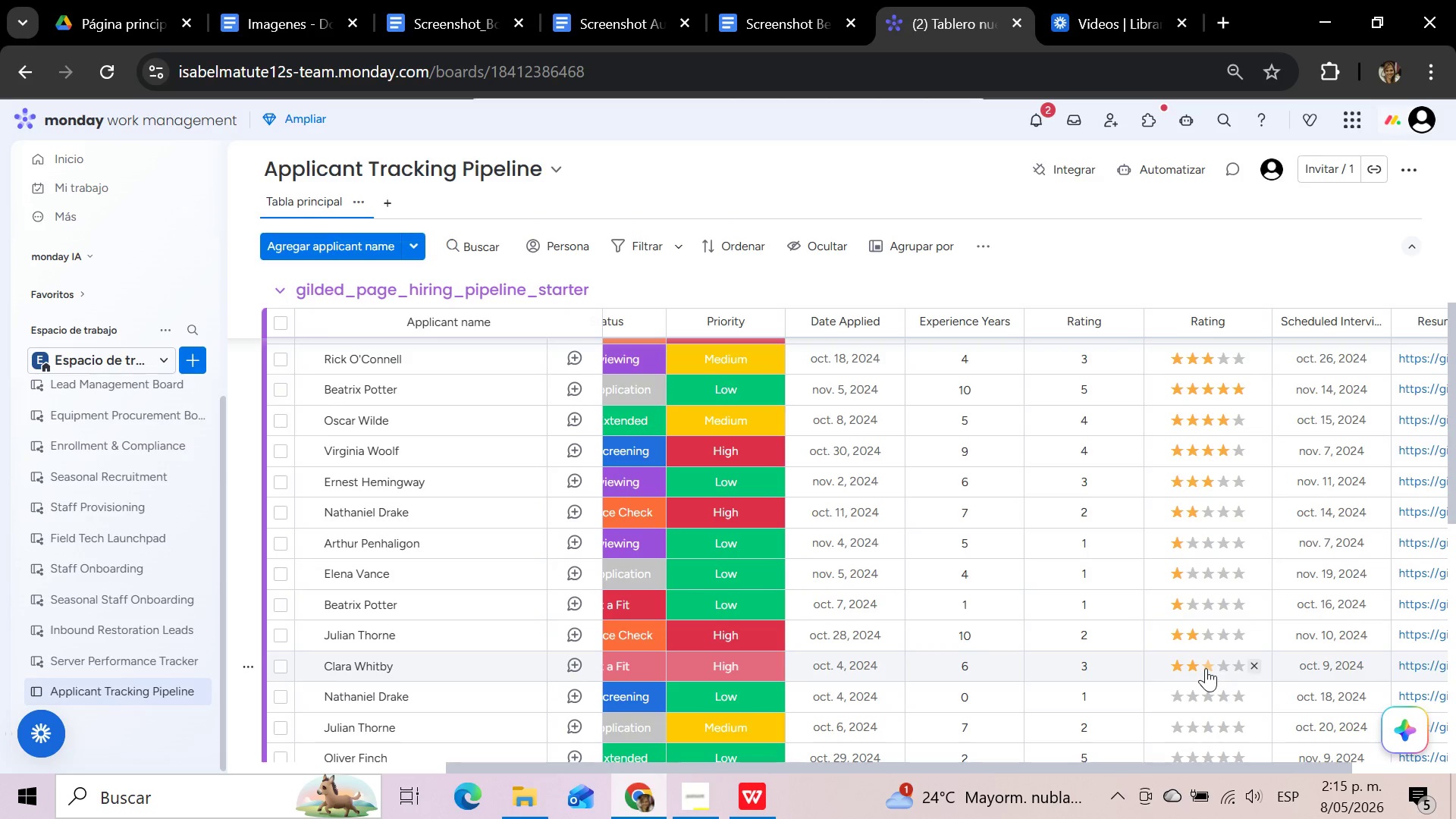 
scroll: coordinate [1206, 668], scroll_direction: down, amount: 2.0
 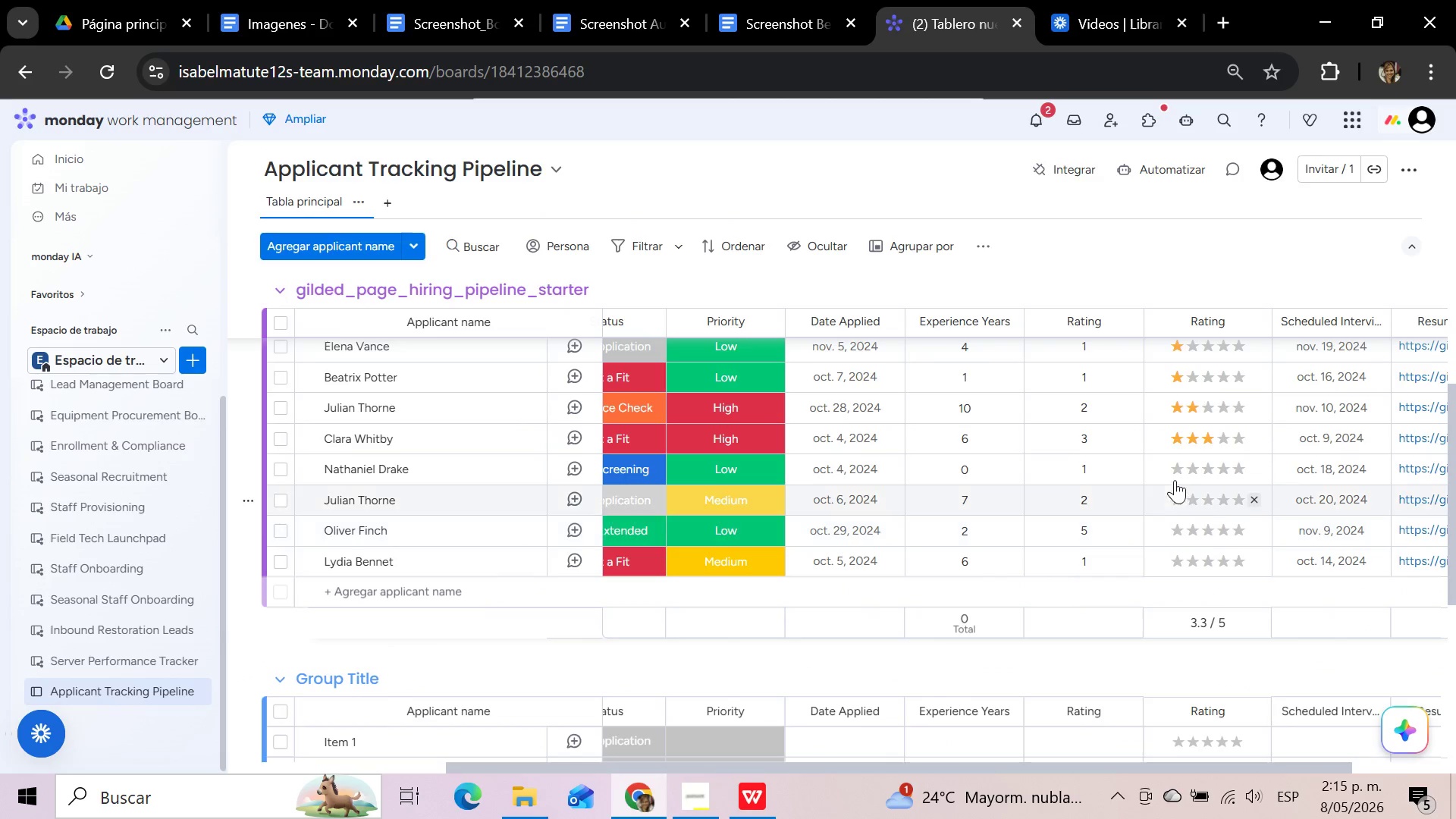 
left_click([1178, 468])
 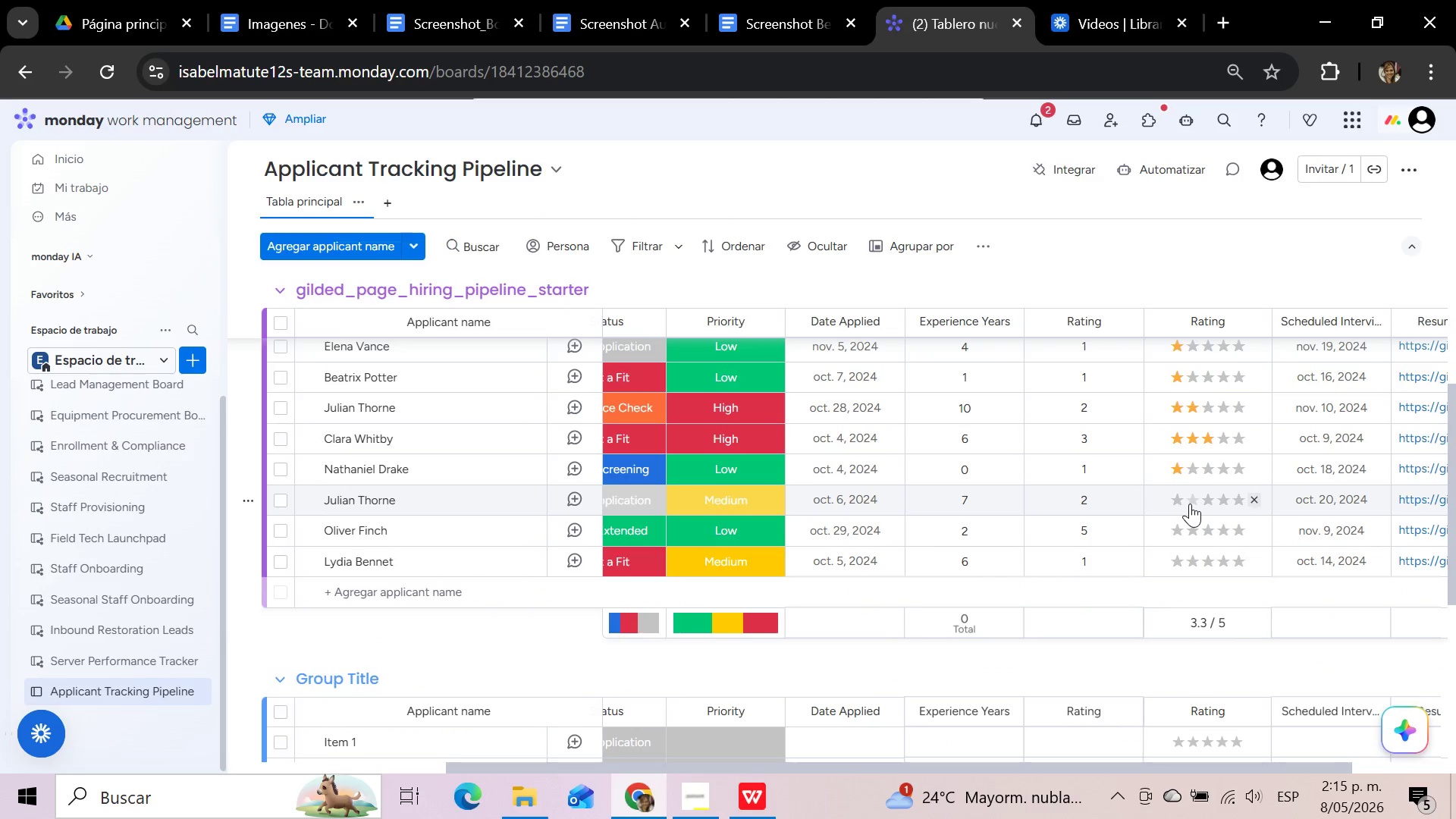 
left_click([1190, 504])
 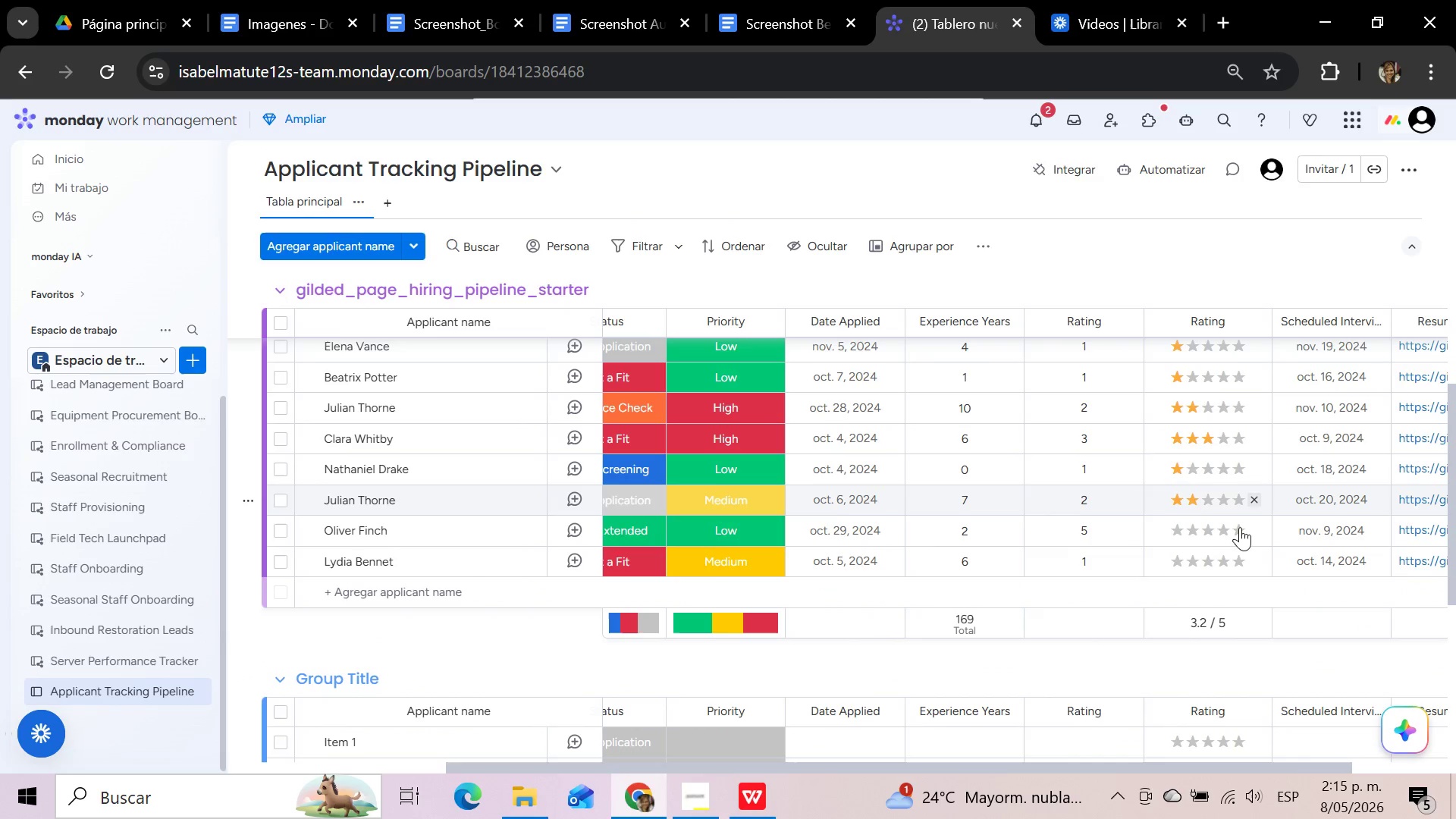 
left_click([1240, 530])
 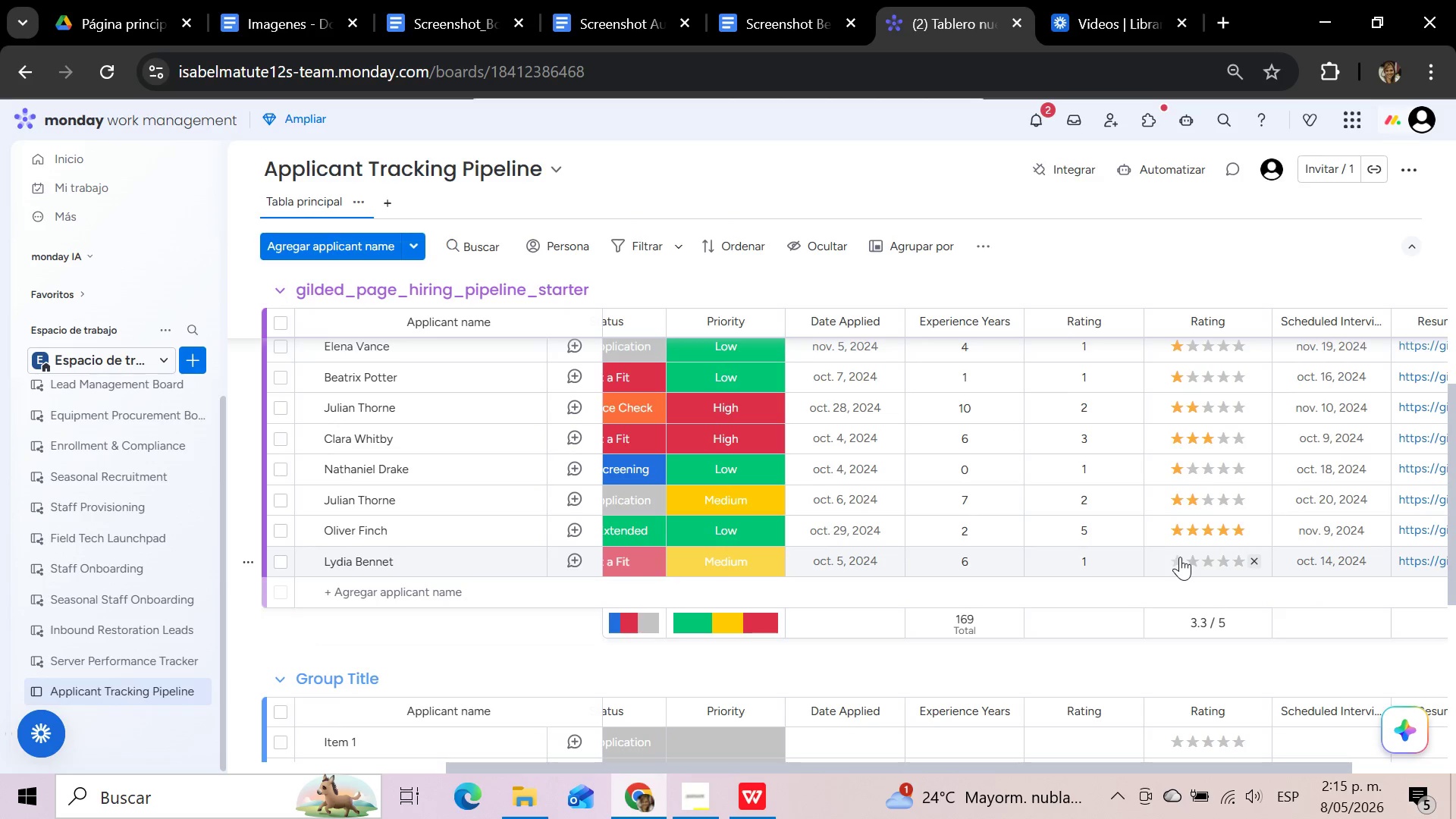 
left_click([1178, 560])
 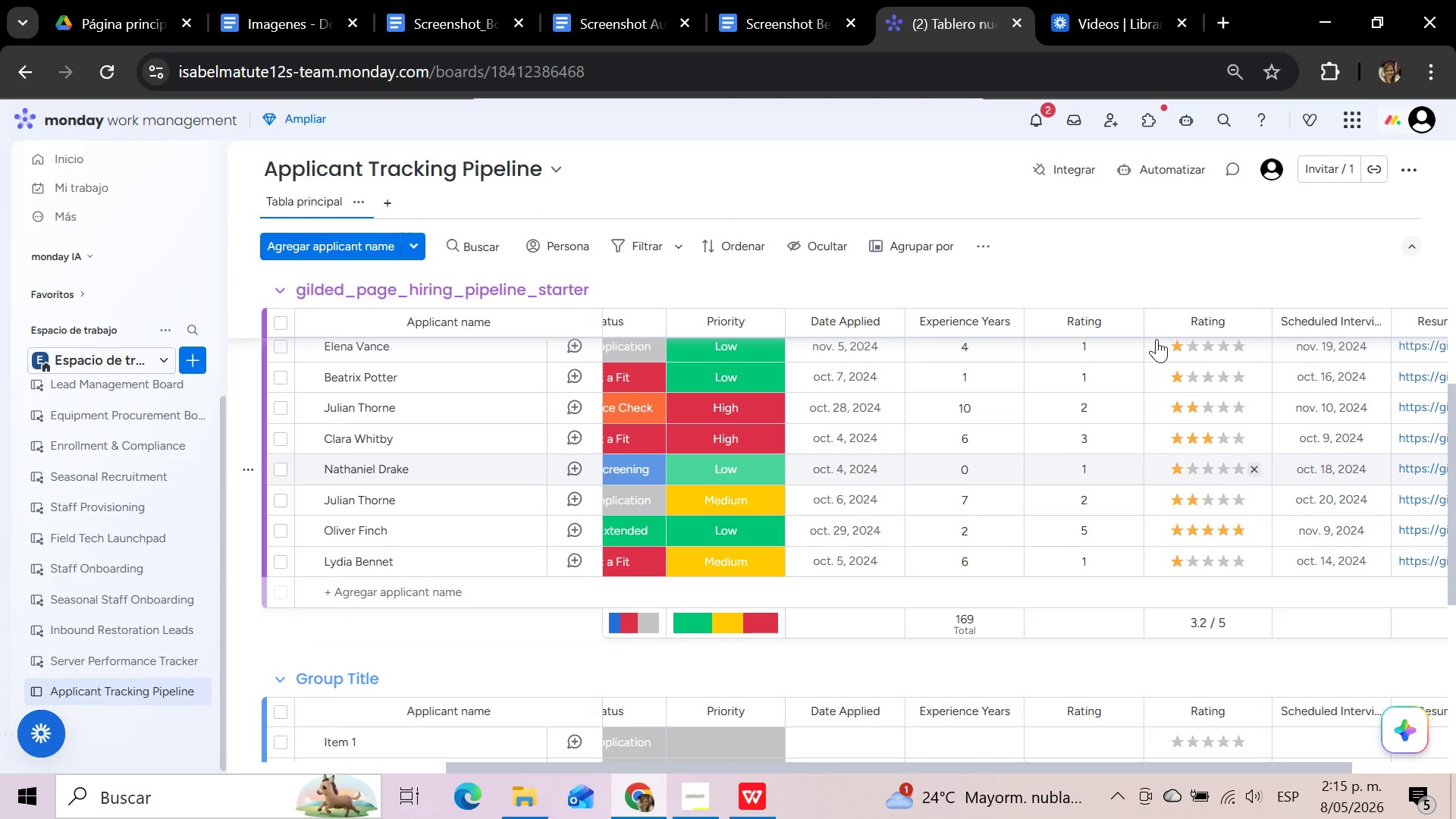 
scroll: coordinate [1131, 331], scroll_direction: up, amount: 14.0
 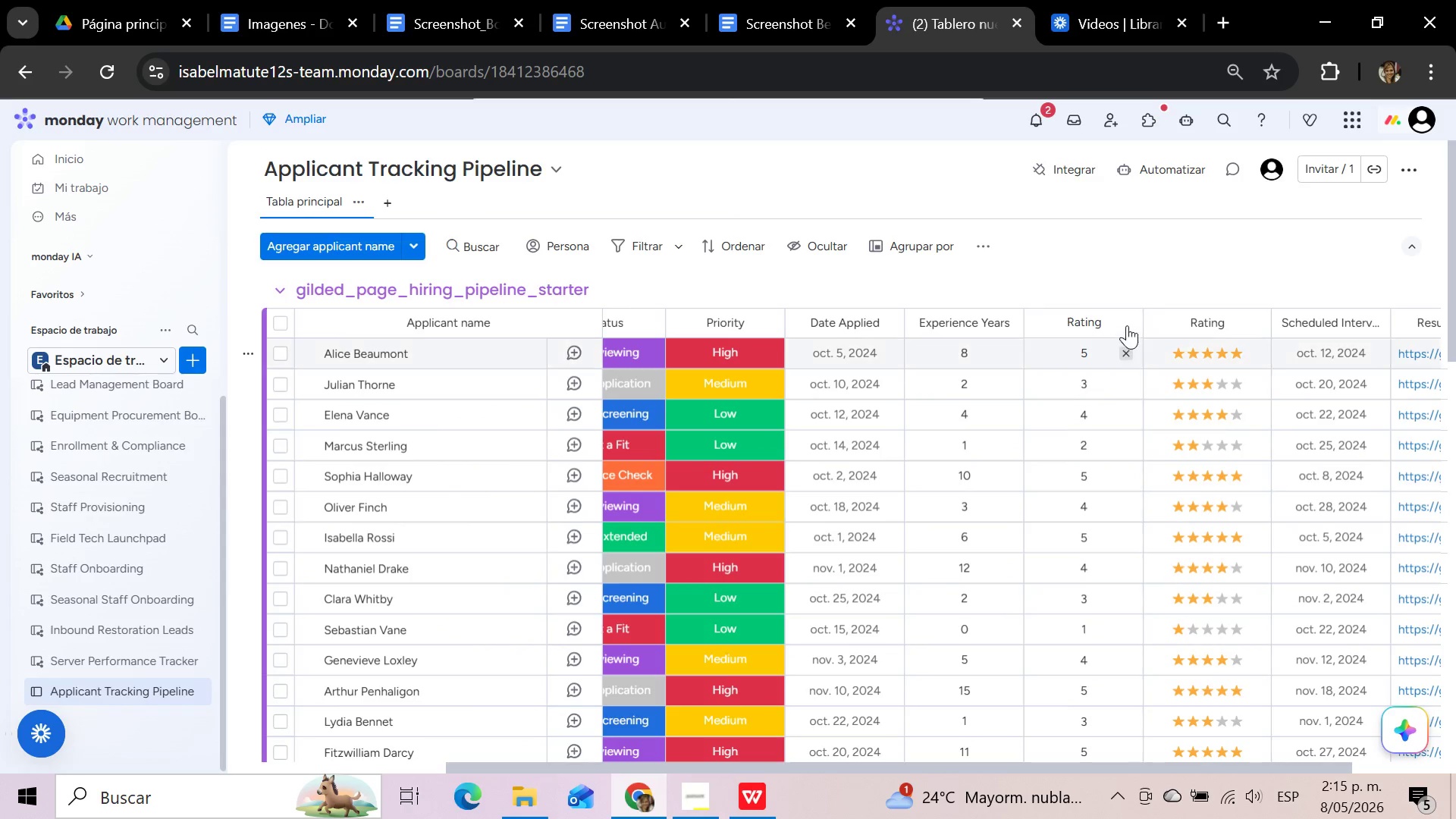 
left_click([1127, 321])
 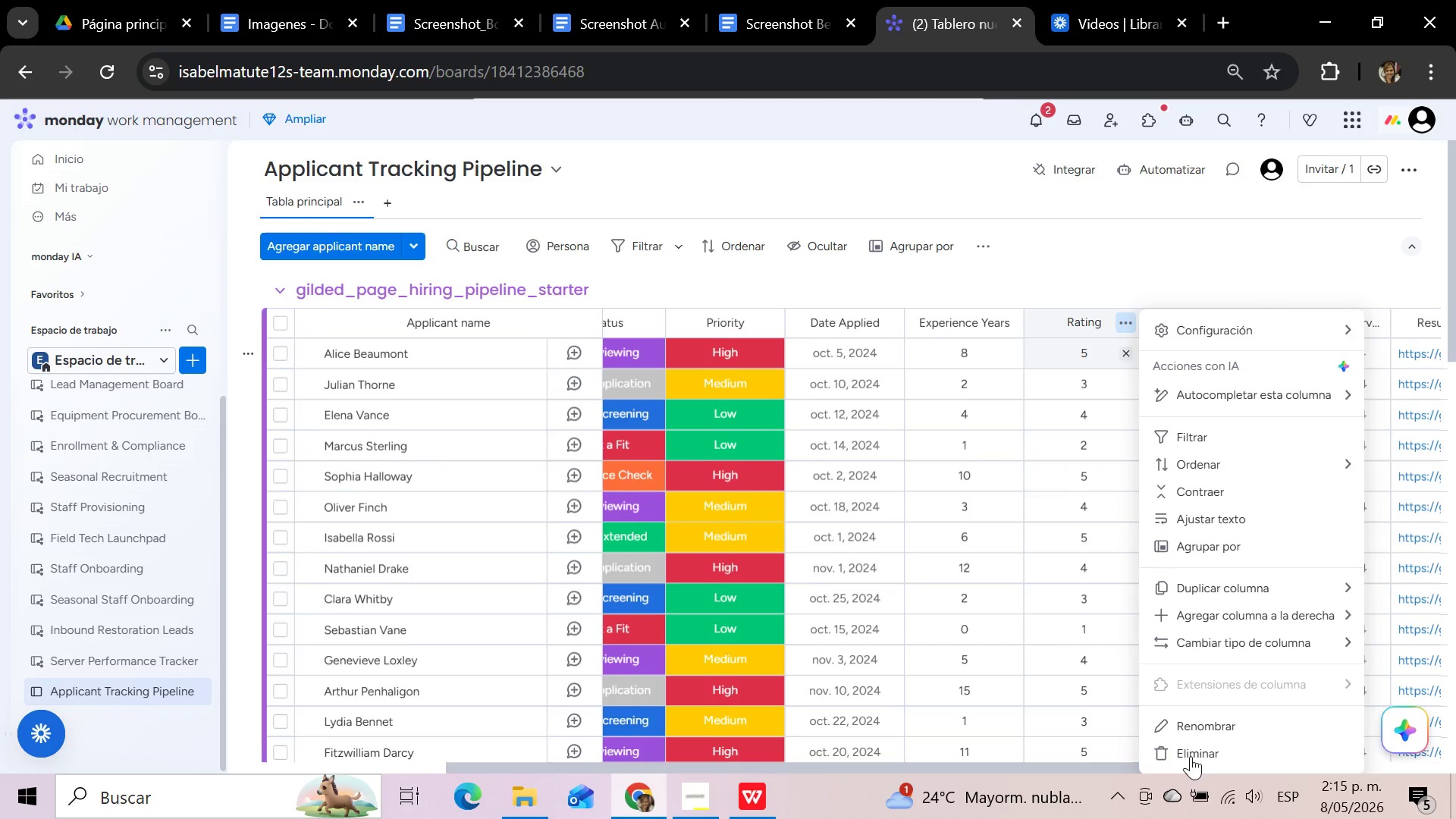 
left_click([1193, 755])
 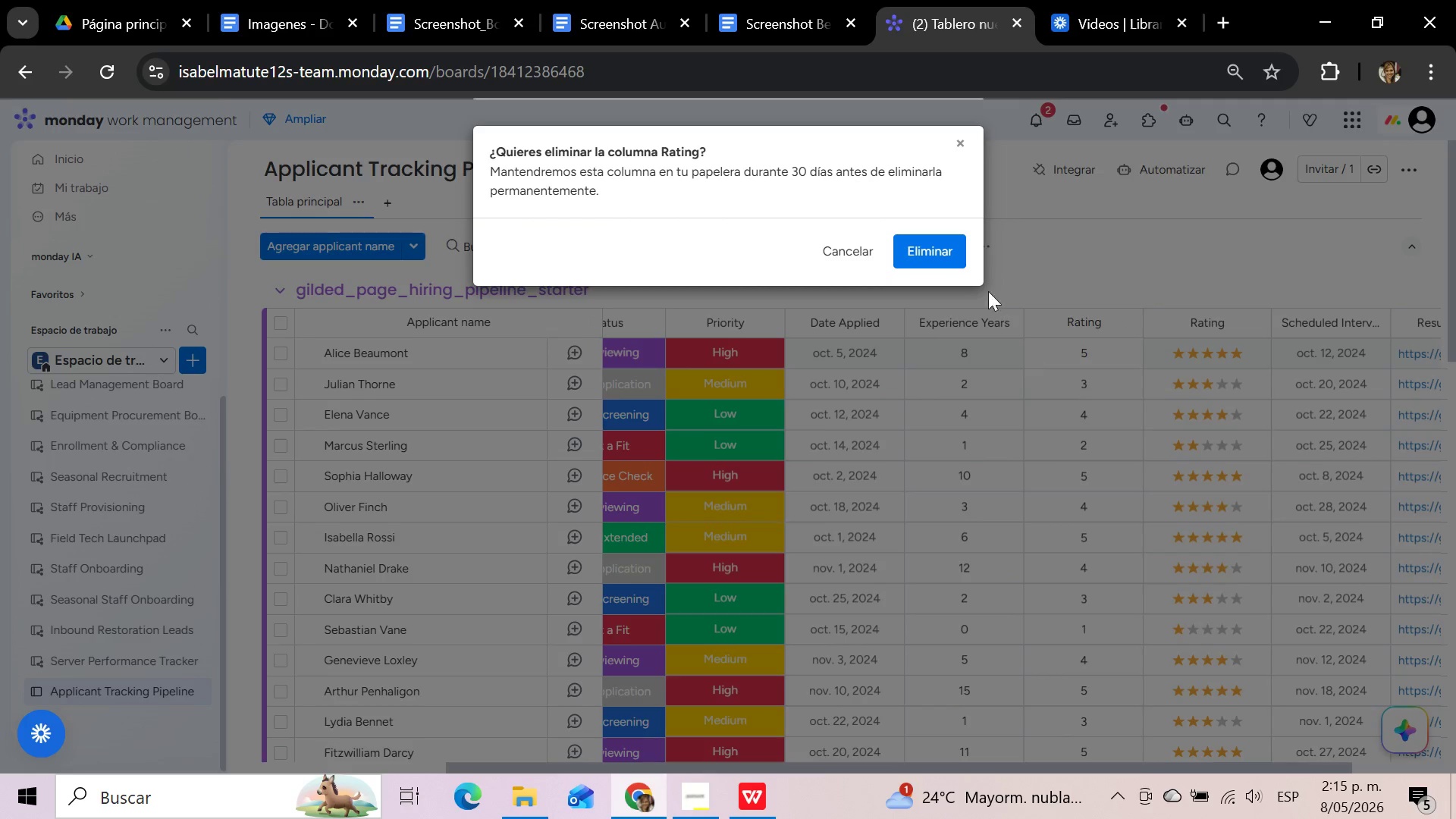 
left_click([945, 254])
 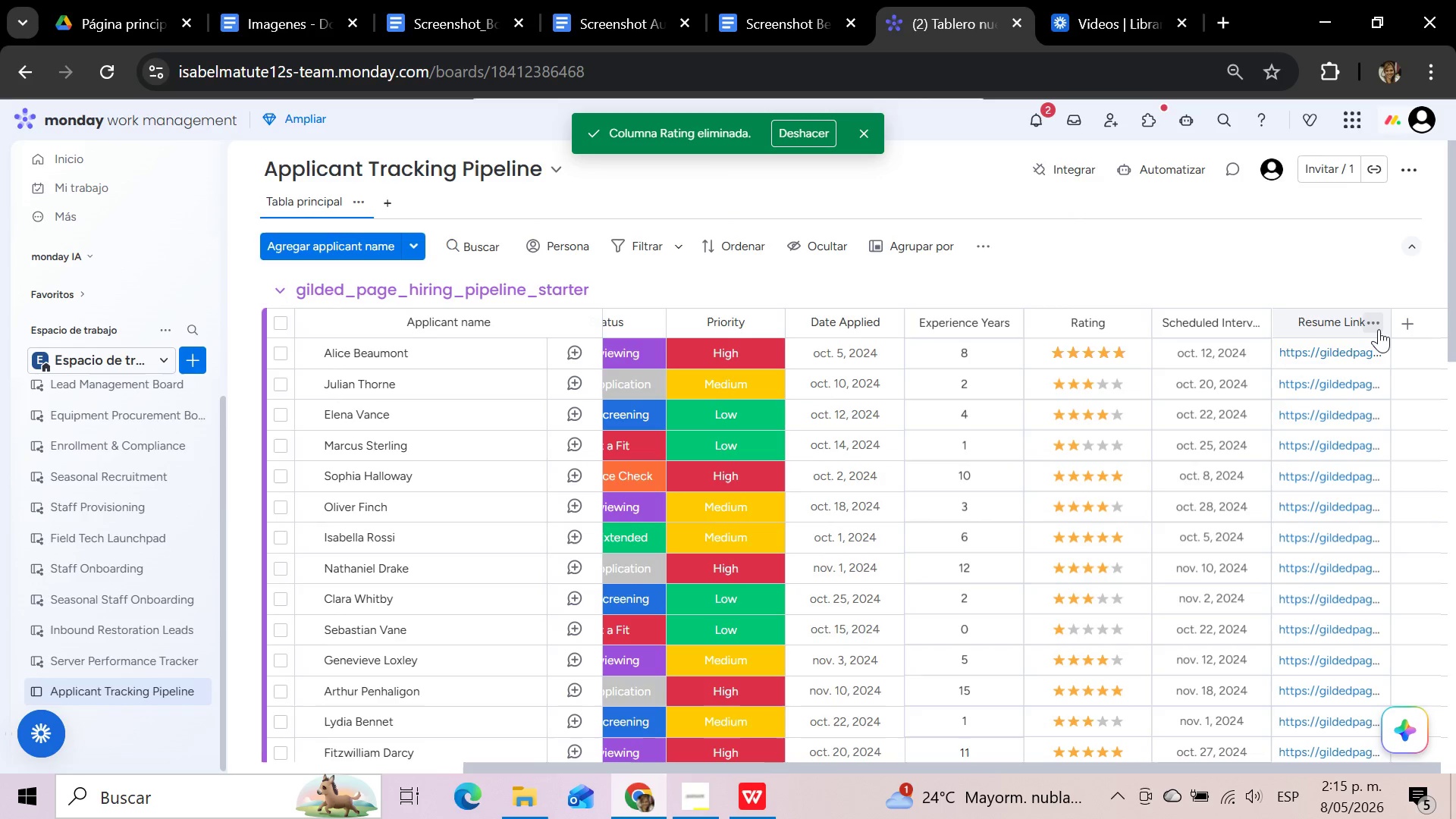 
left_click([1377, 316])
 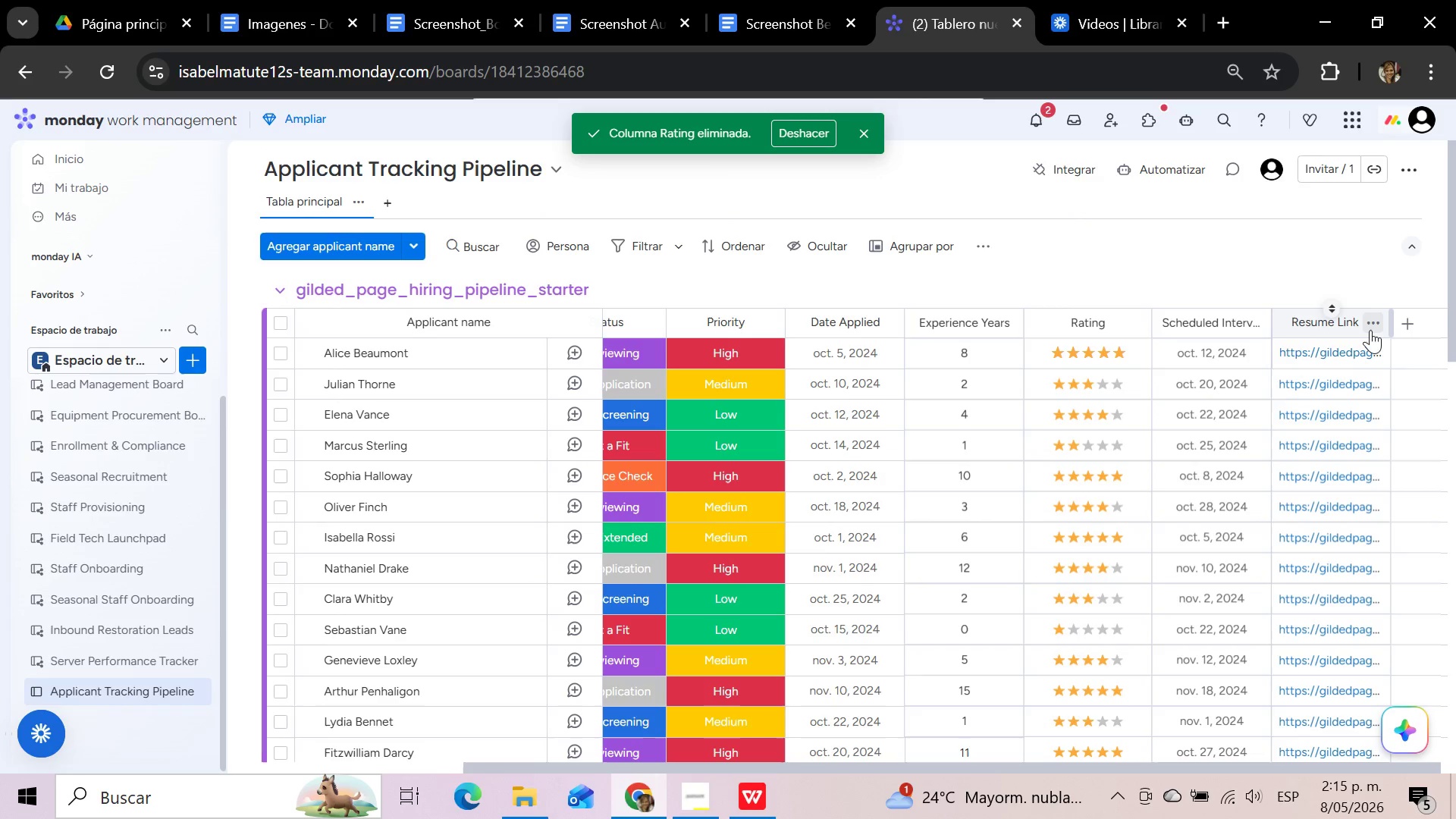 
left_click([1371, 328])
 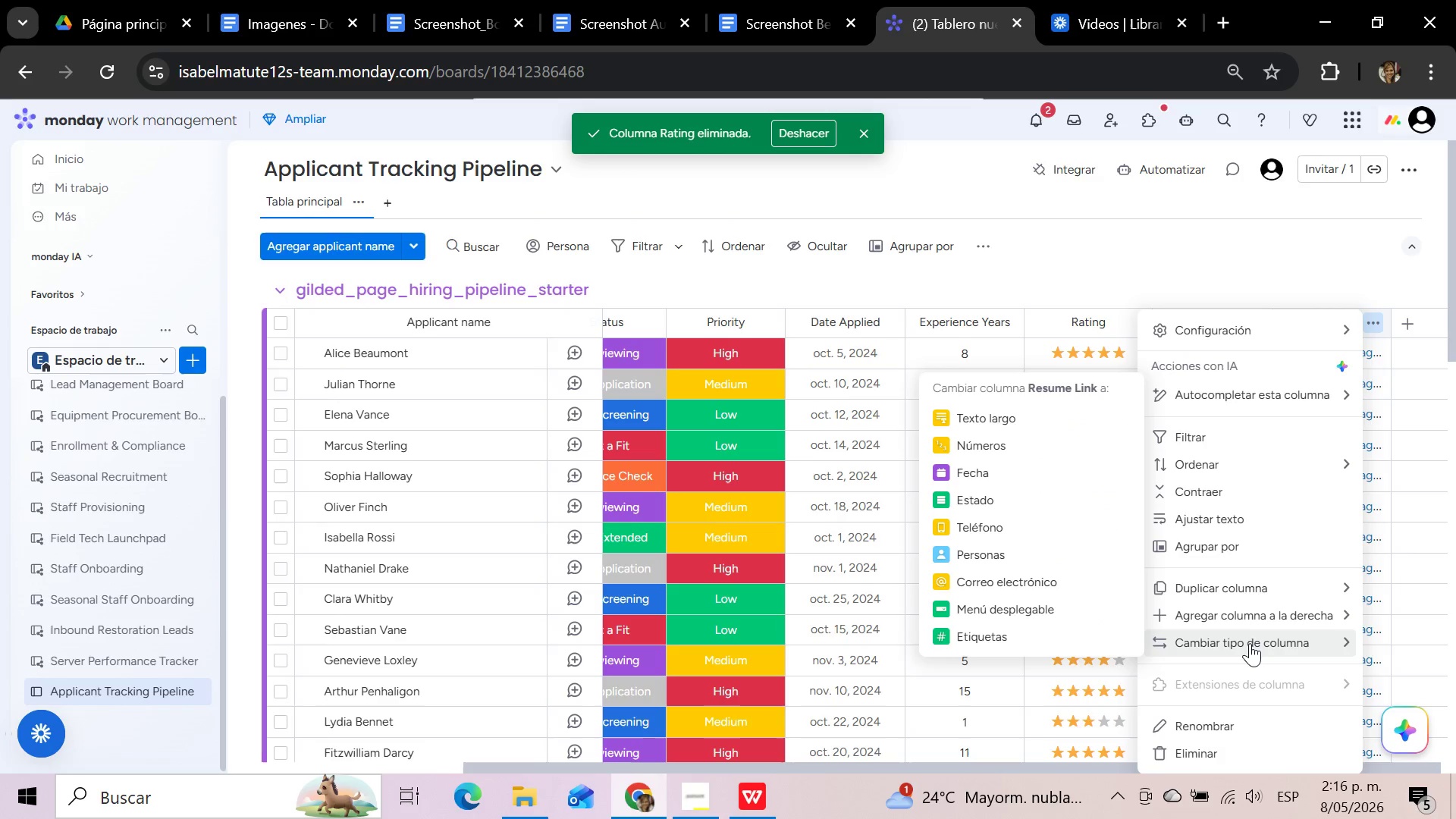 
wait(8.95)
 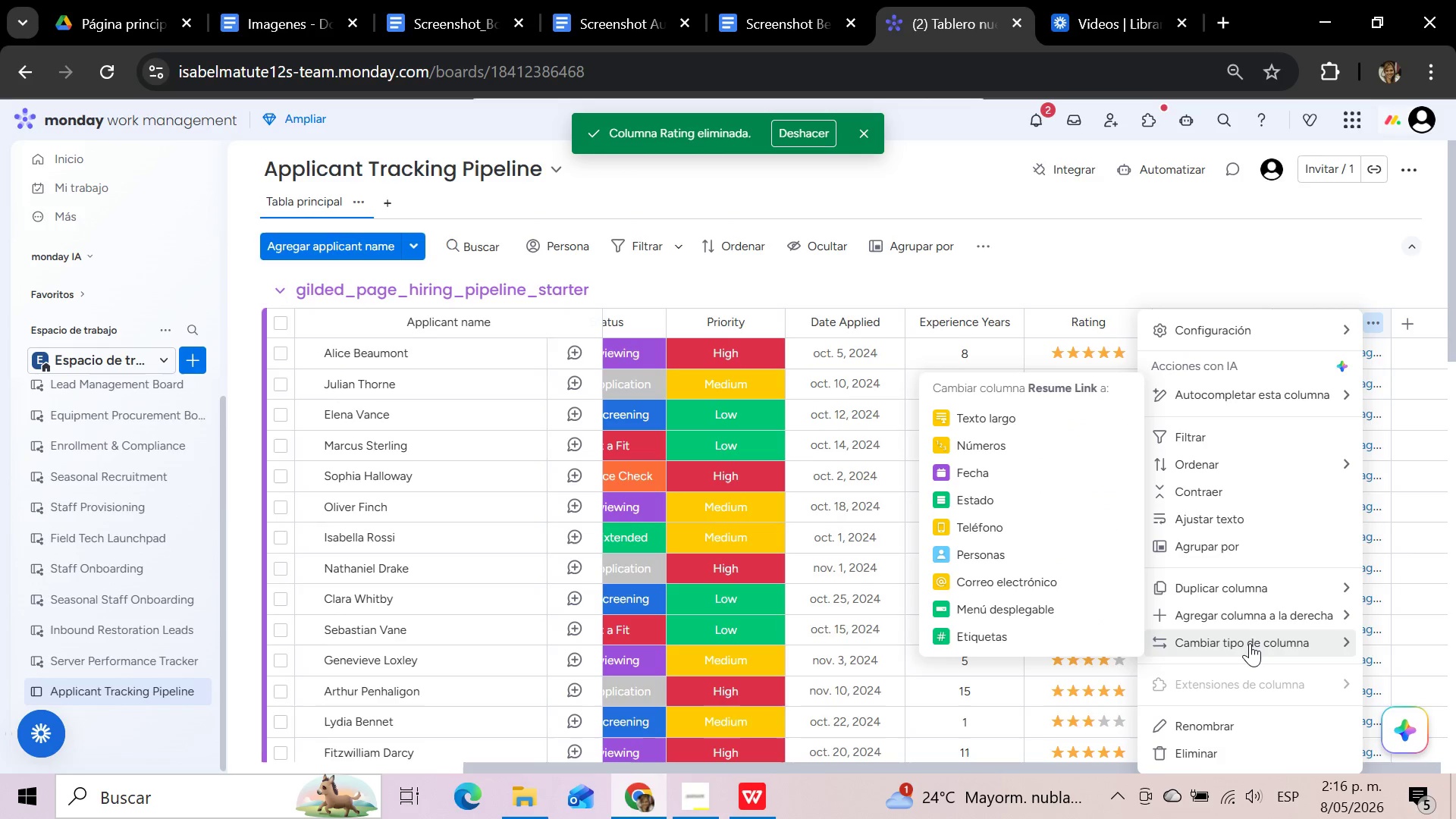 
left_click([1120, 267])
 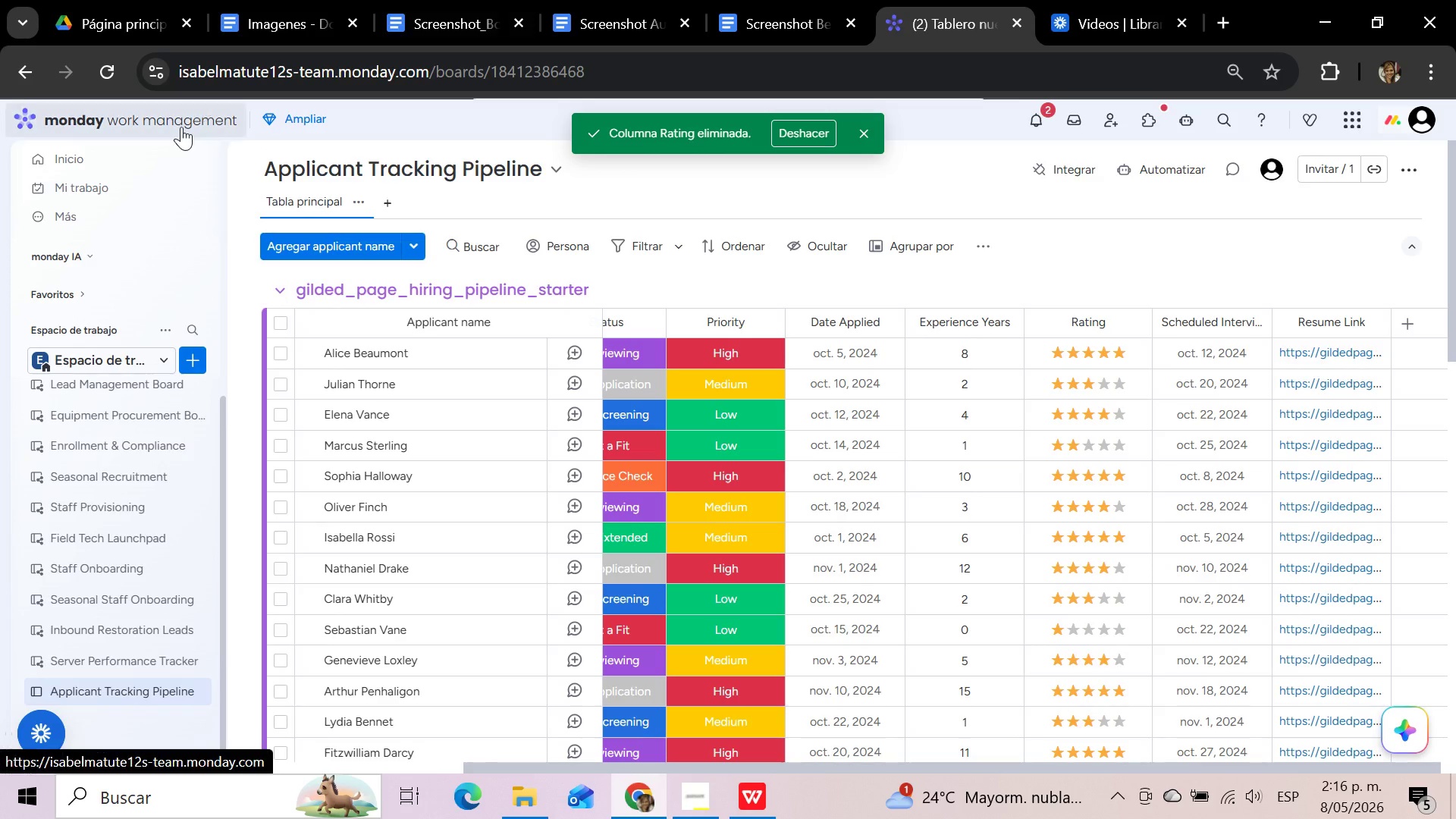 
wait(5.28)
 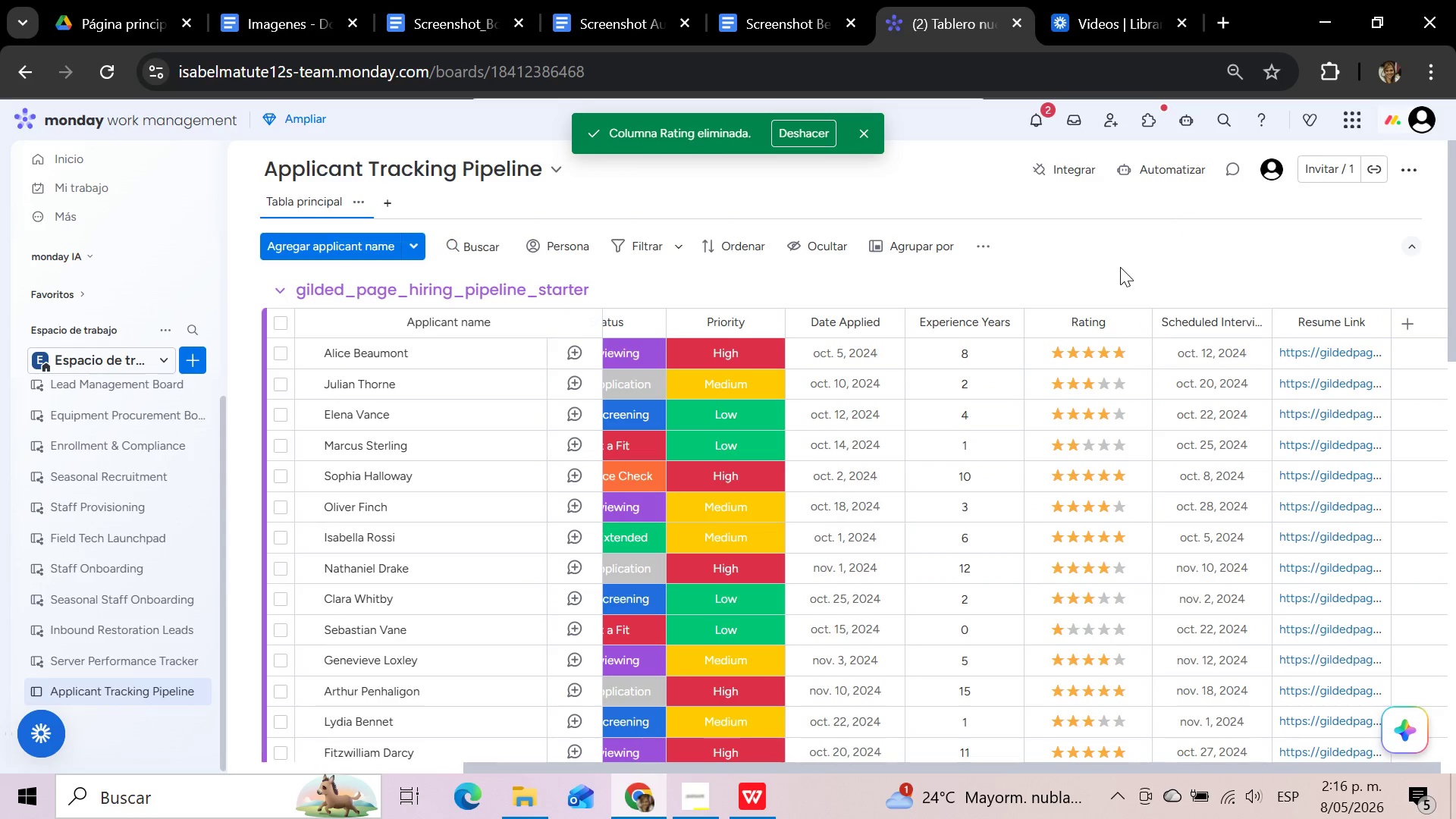 
left_click([104, 61])
 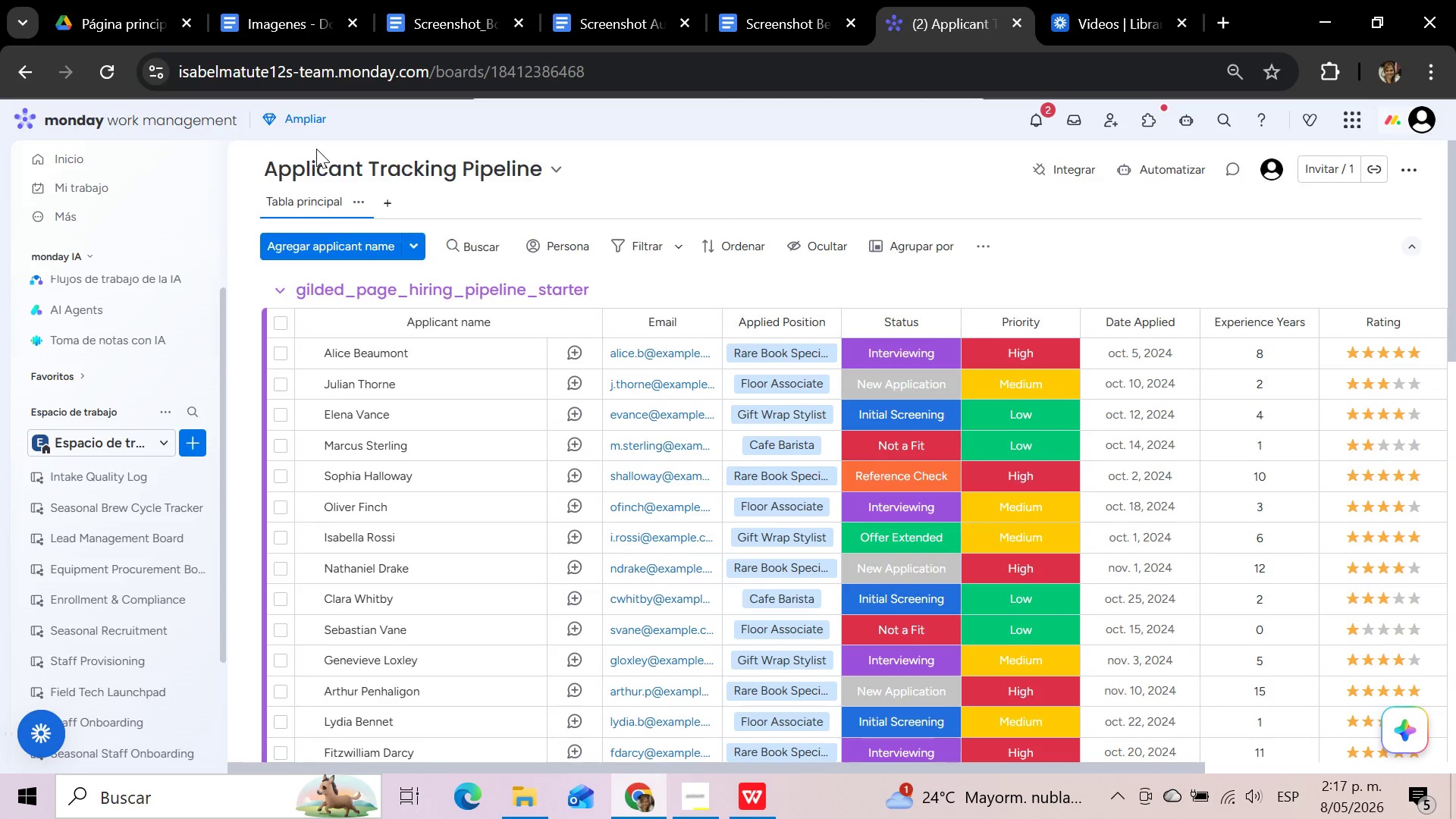 
wait(56.91)
 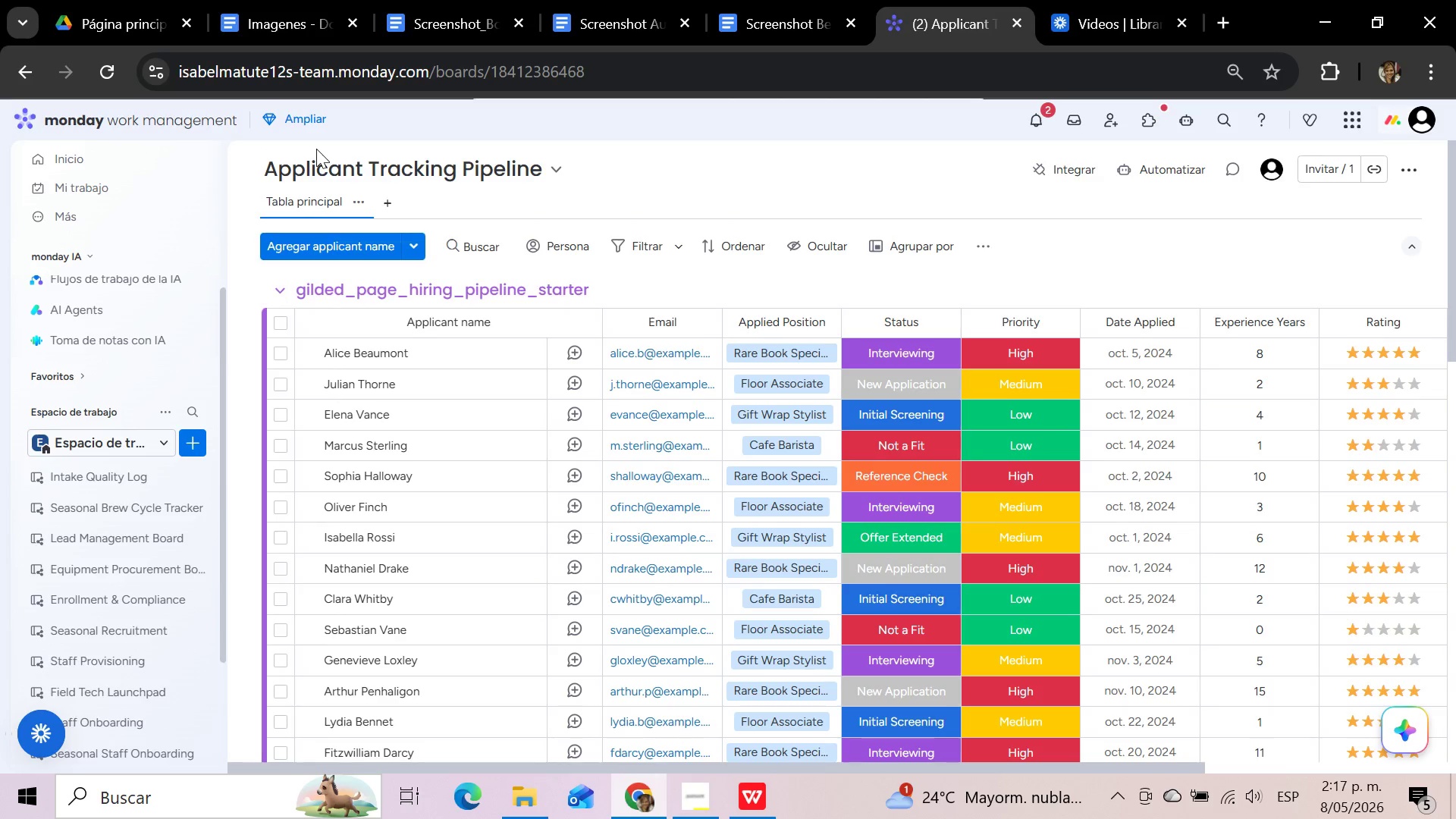 
left_click([585, 290])
 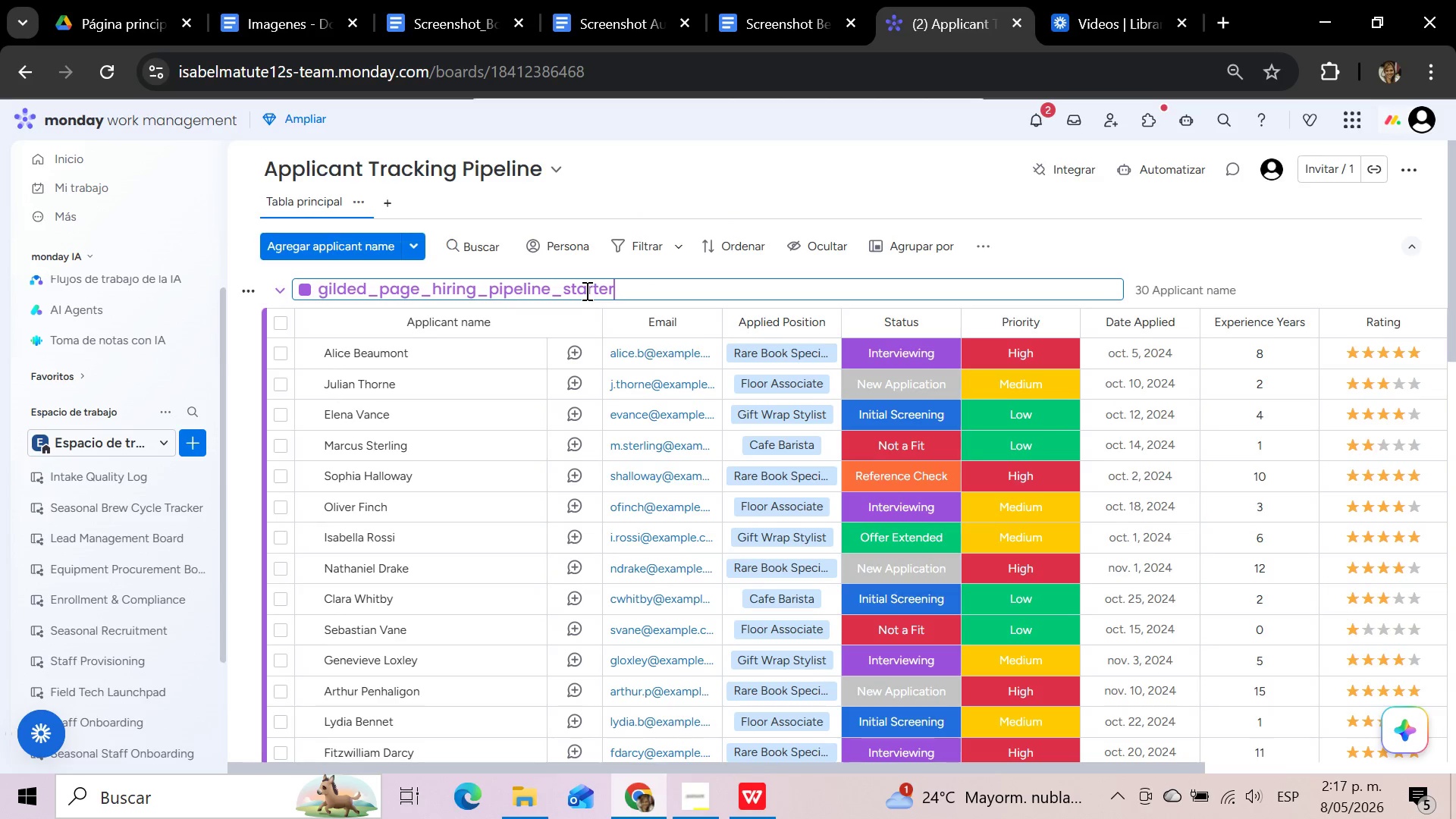 
hold_key(key=Backspace, duration=1.5)
 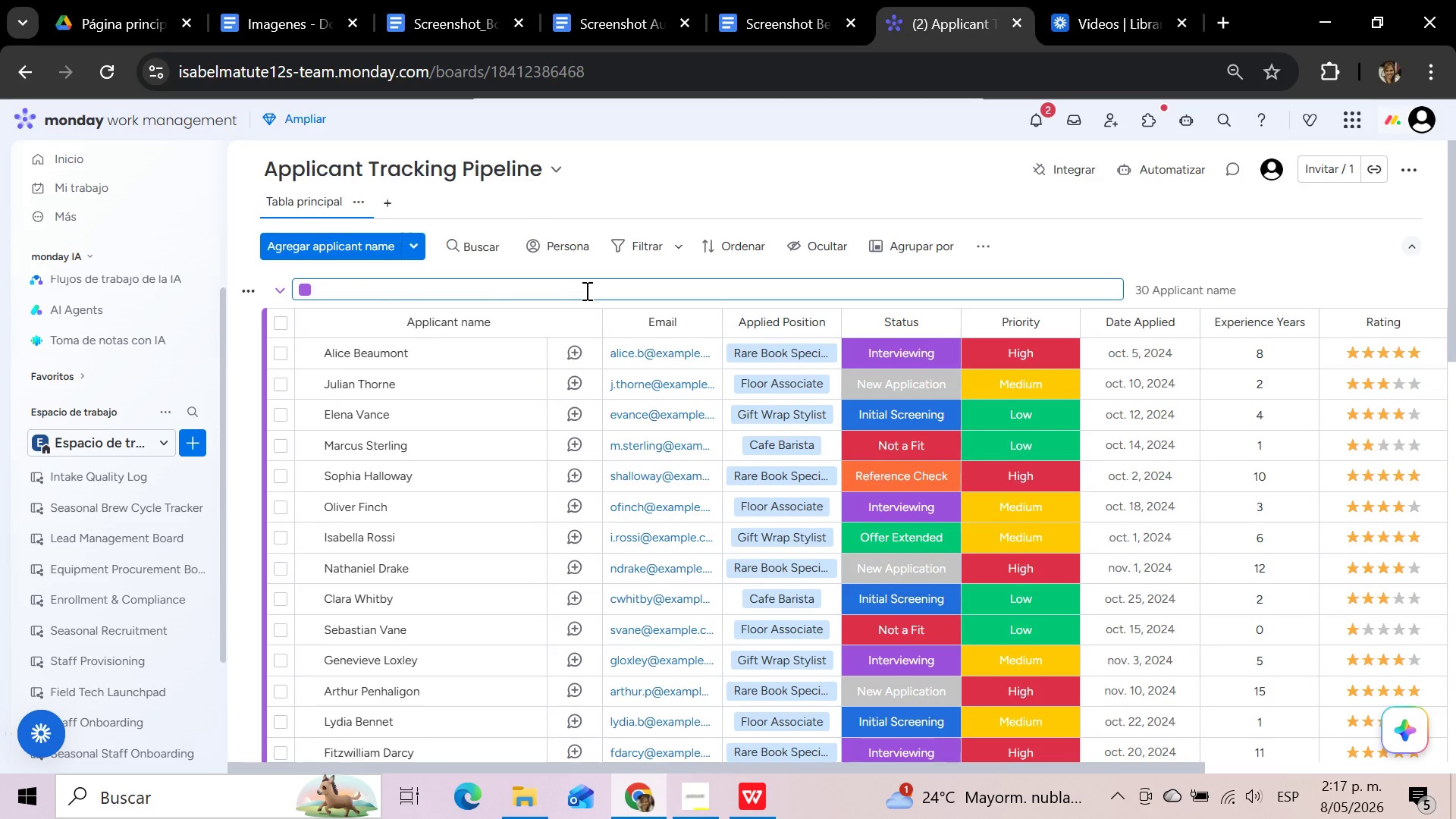 
hold_key(key=Backspace, duration=0.59)
 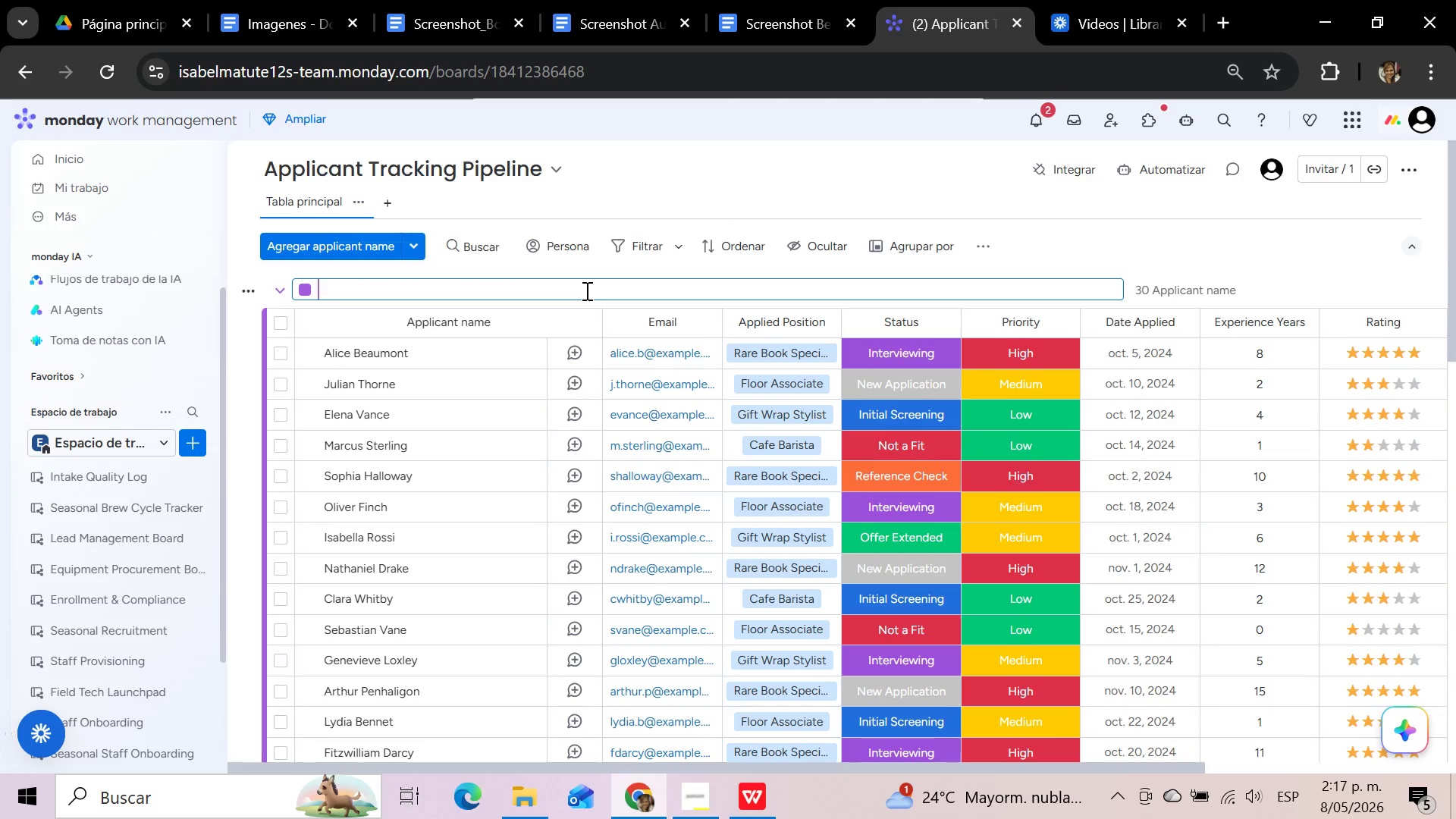 
type(New Applicants)
 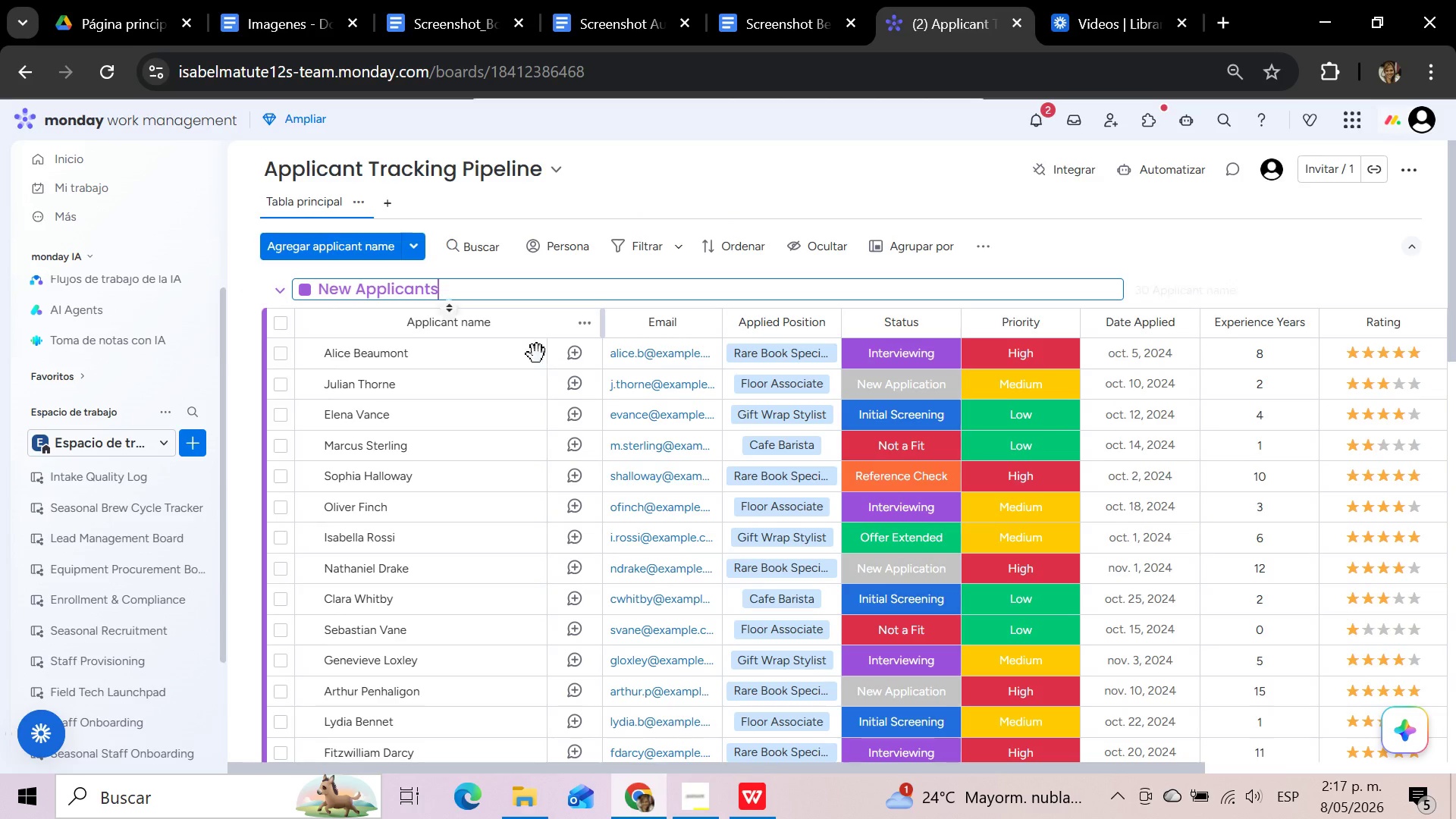 
scroll: coordinate [526, 441], scroll_direction: down, amount: 7.0
 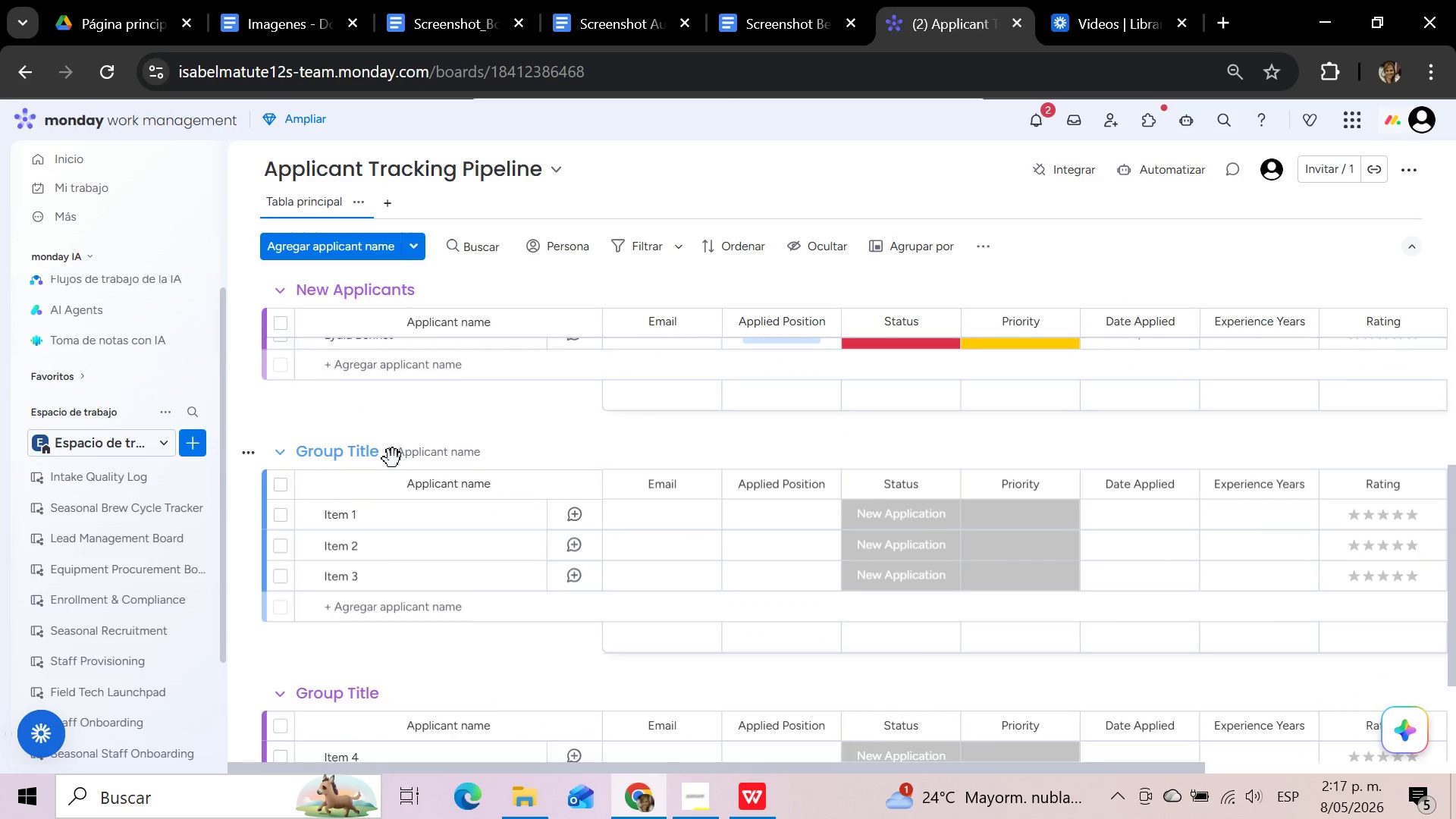 
left_click([377, 454])
 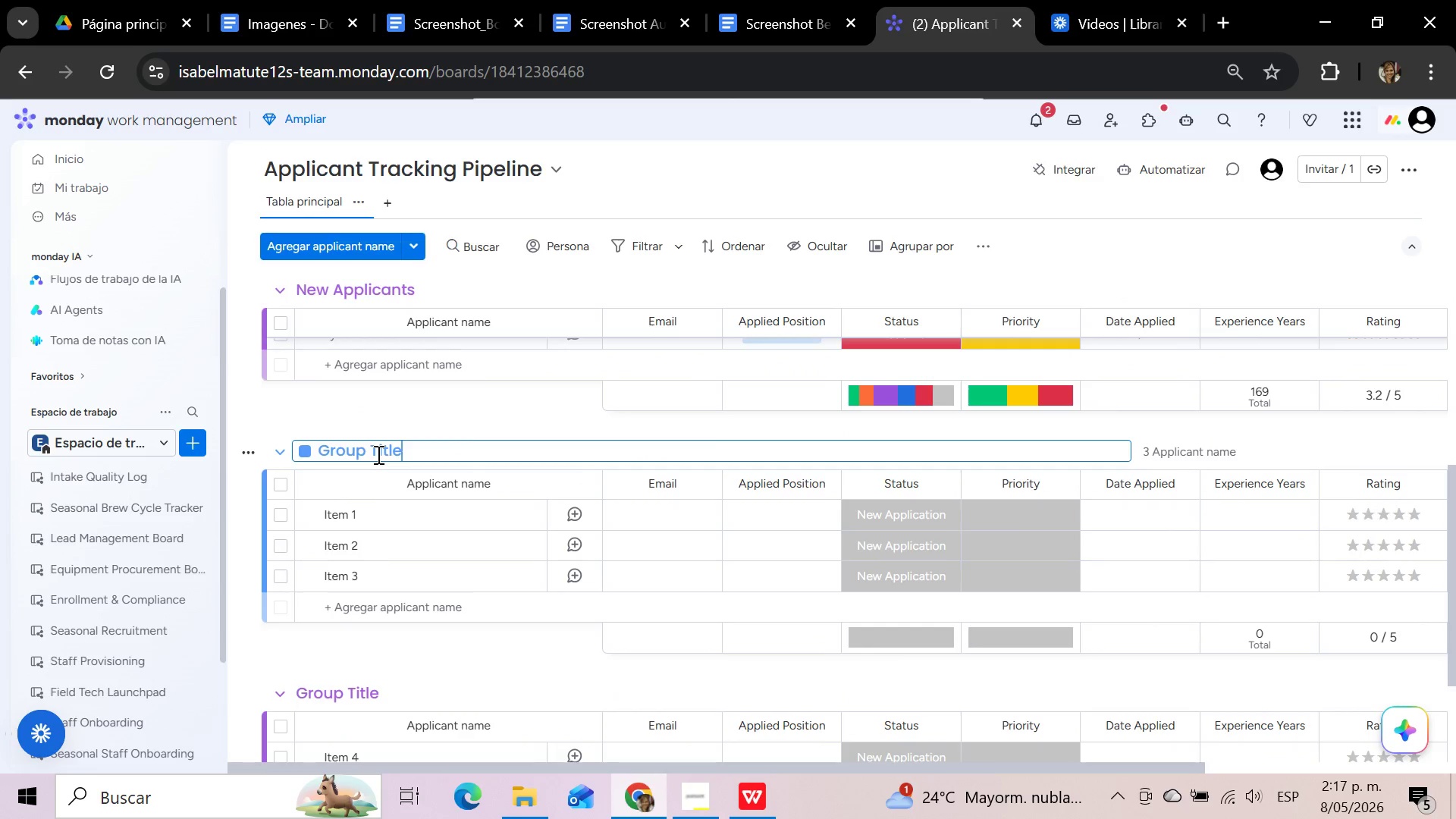 
hold_key(key=Backspace, duration=1.08)
 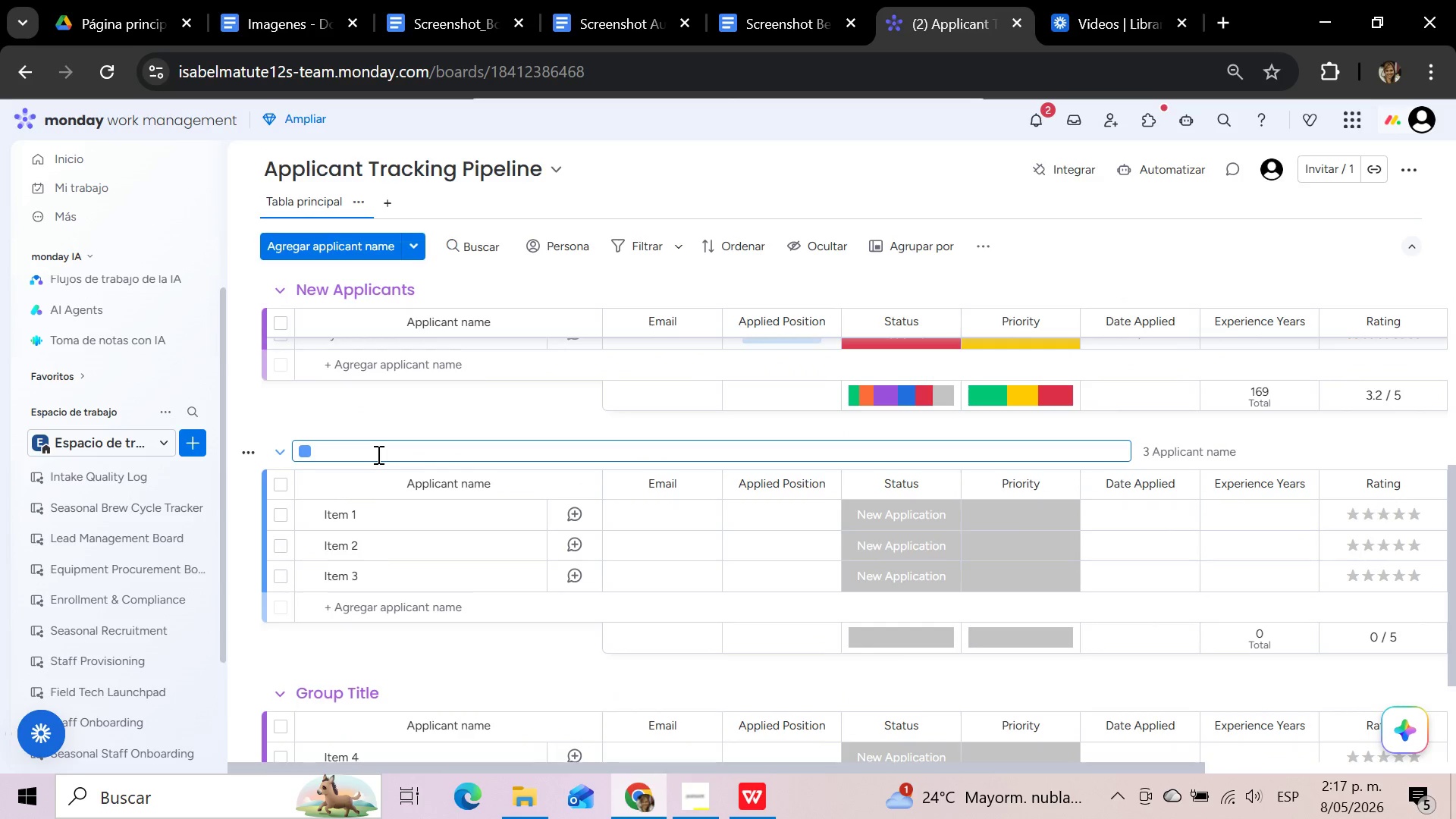 
type(Active Vetting)
 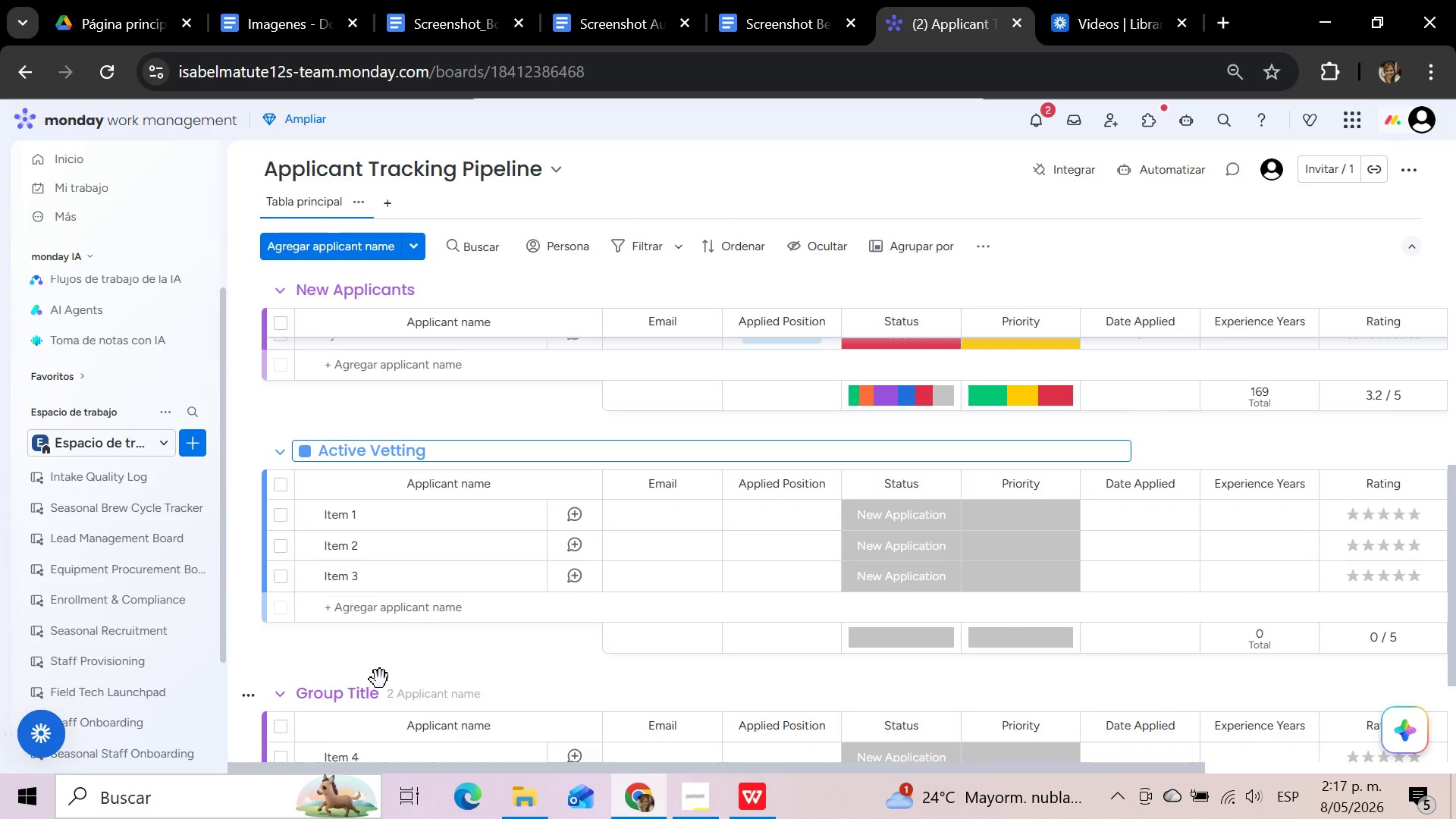 
left_click([382, 691])
 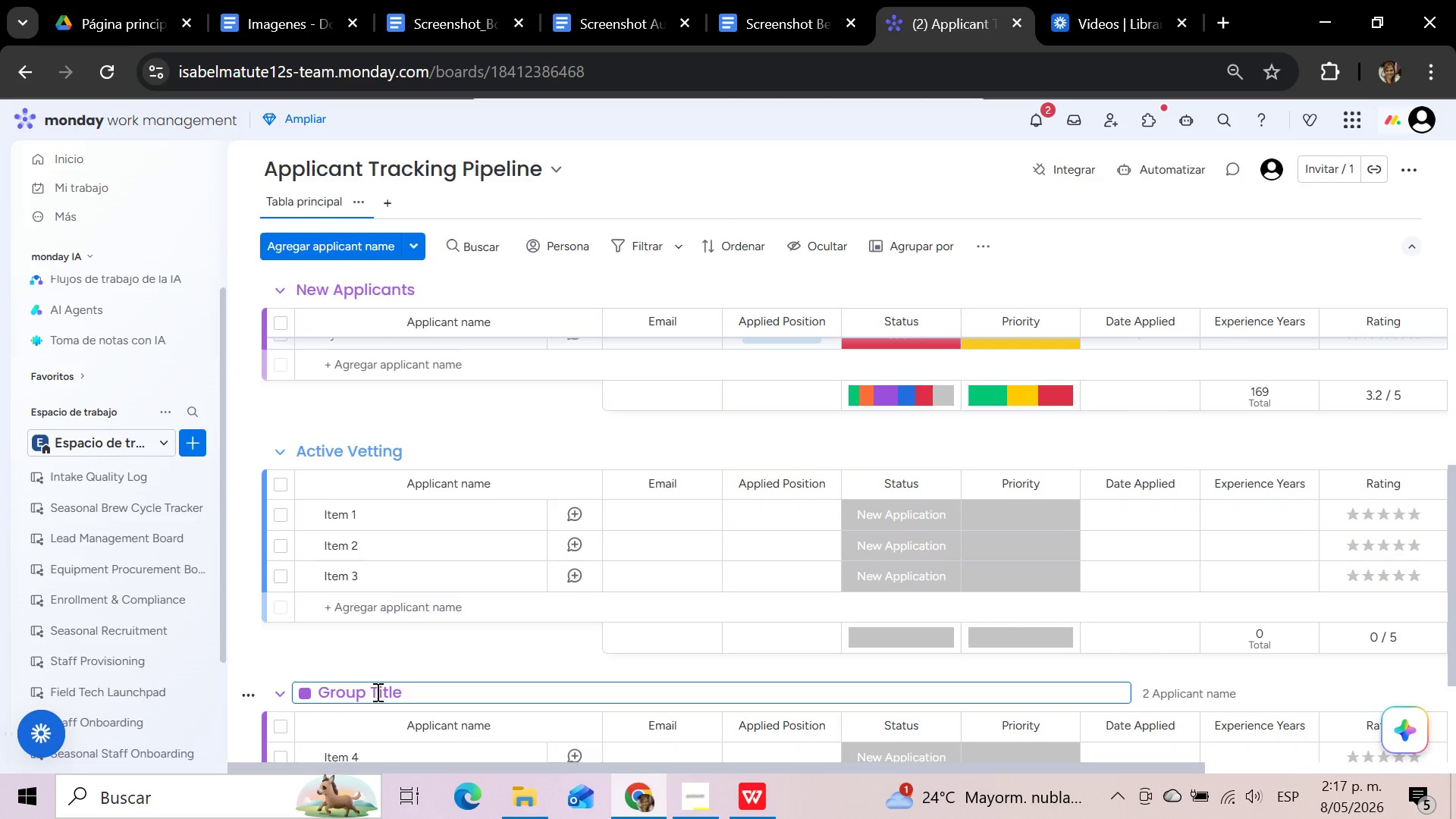 
hold_key(key=Backspace, duration=1.12)
 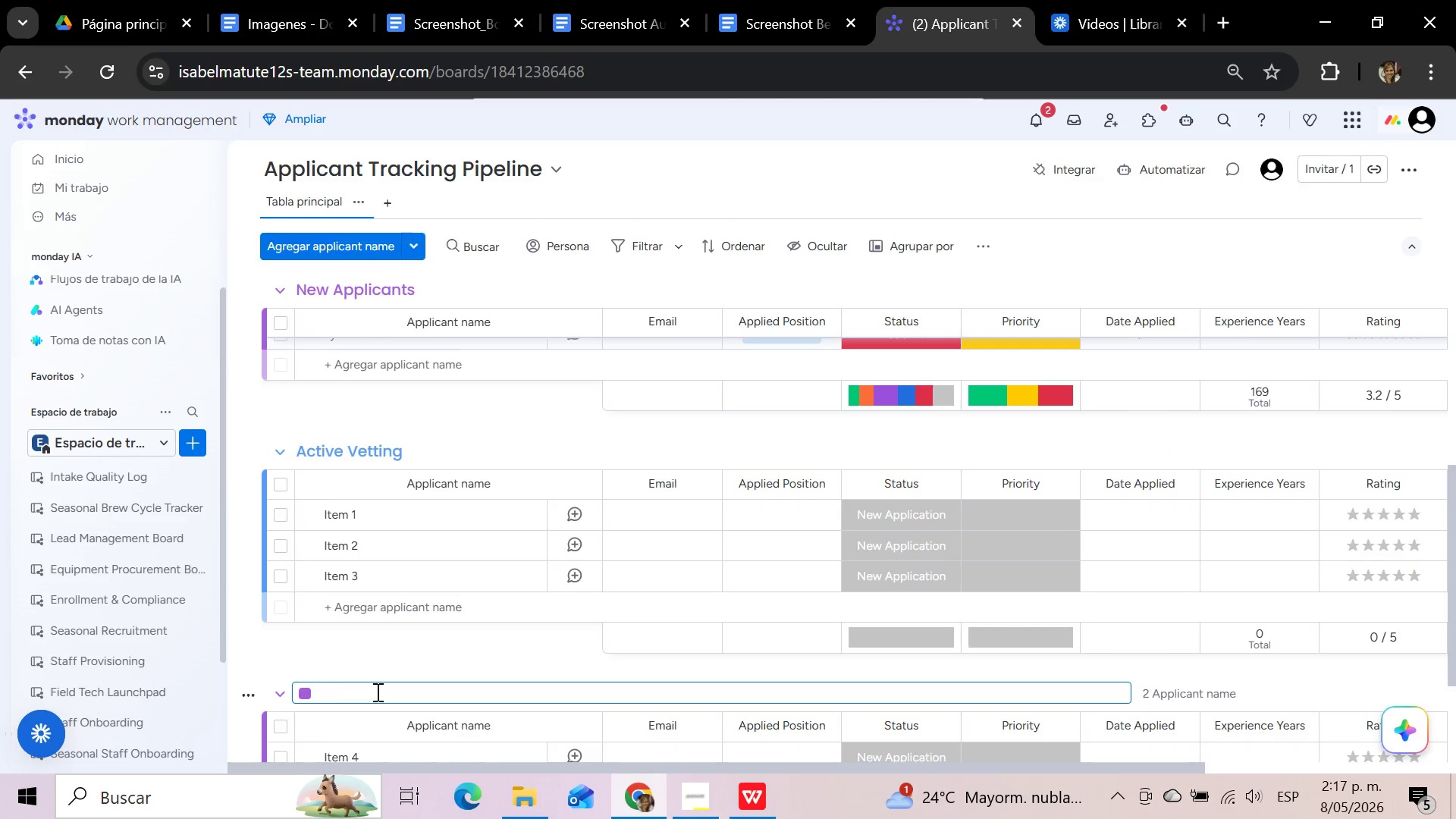 
type(Closed Candidates)
 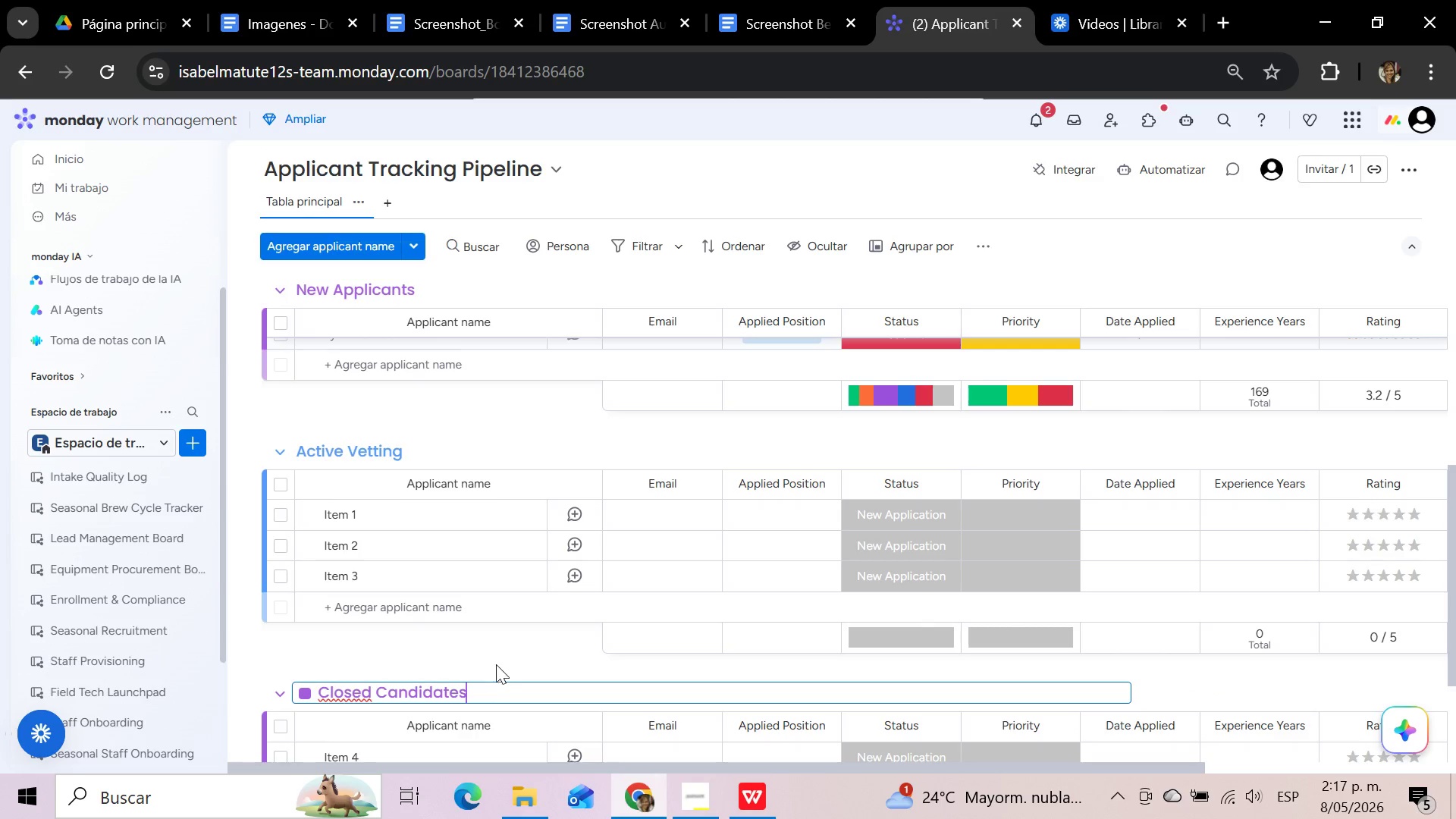 
left_click([503, 659])
 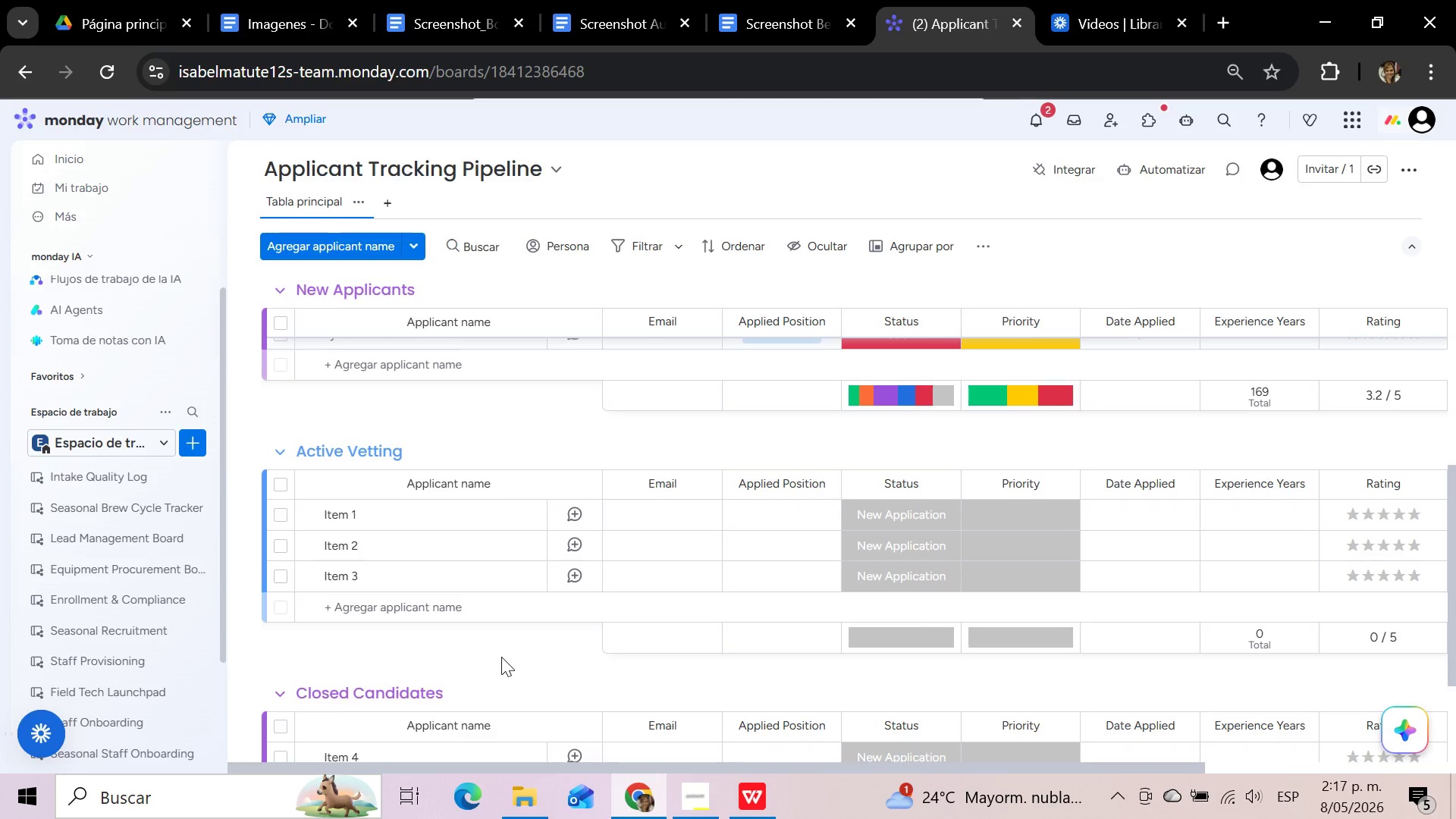 
scroll: coordinate [500, 657], scroll_direction: down, amount: 3.0
 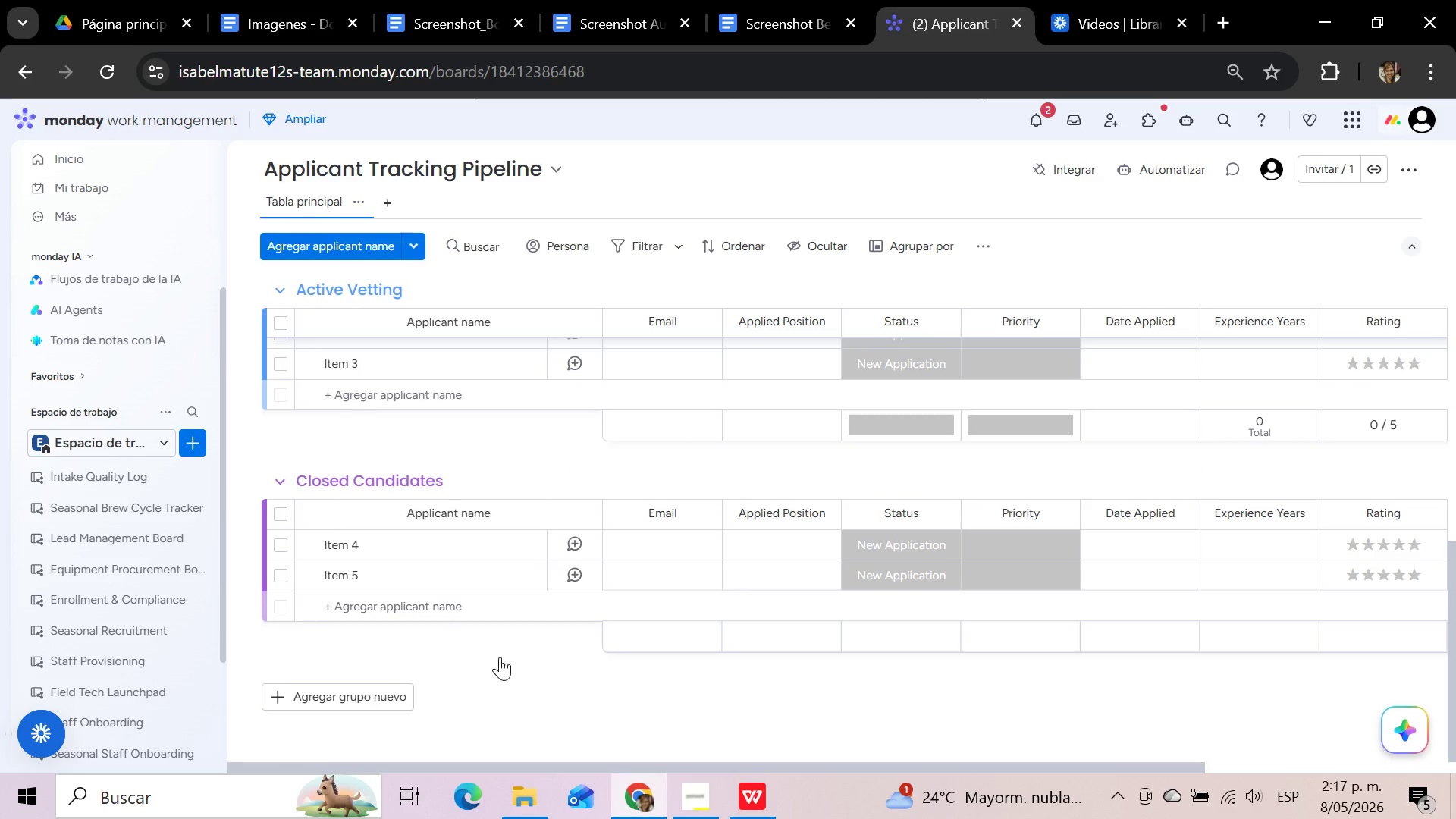 
scroll: coordinate [500, 657], scroll_direction: up, amount: 12.0
 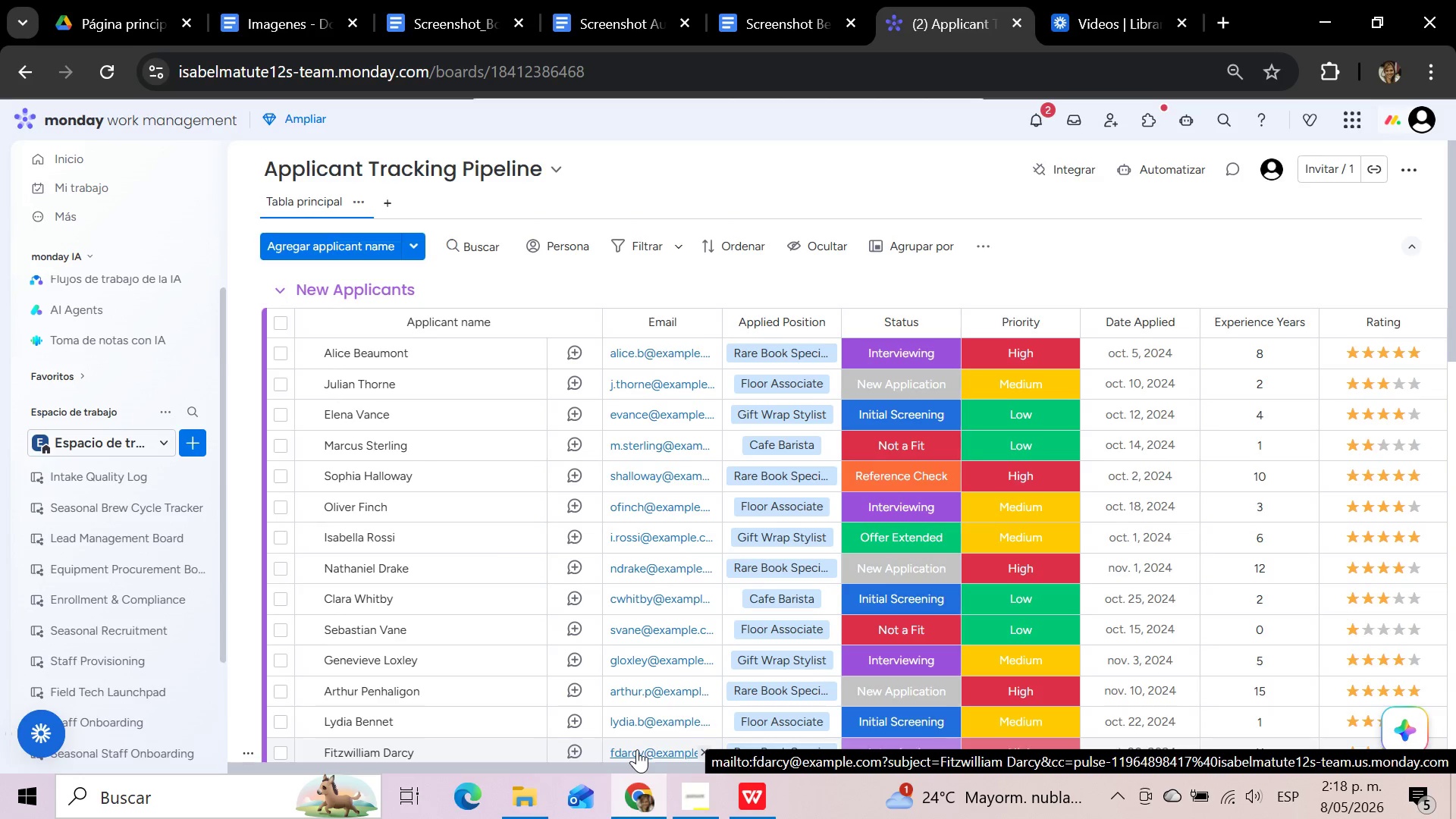 
wait(40.99)
 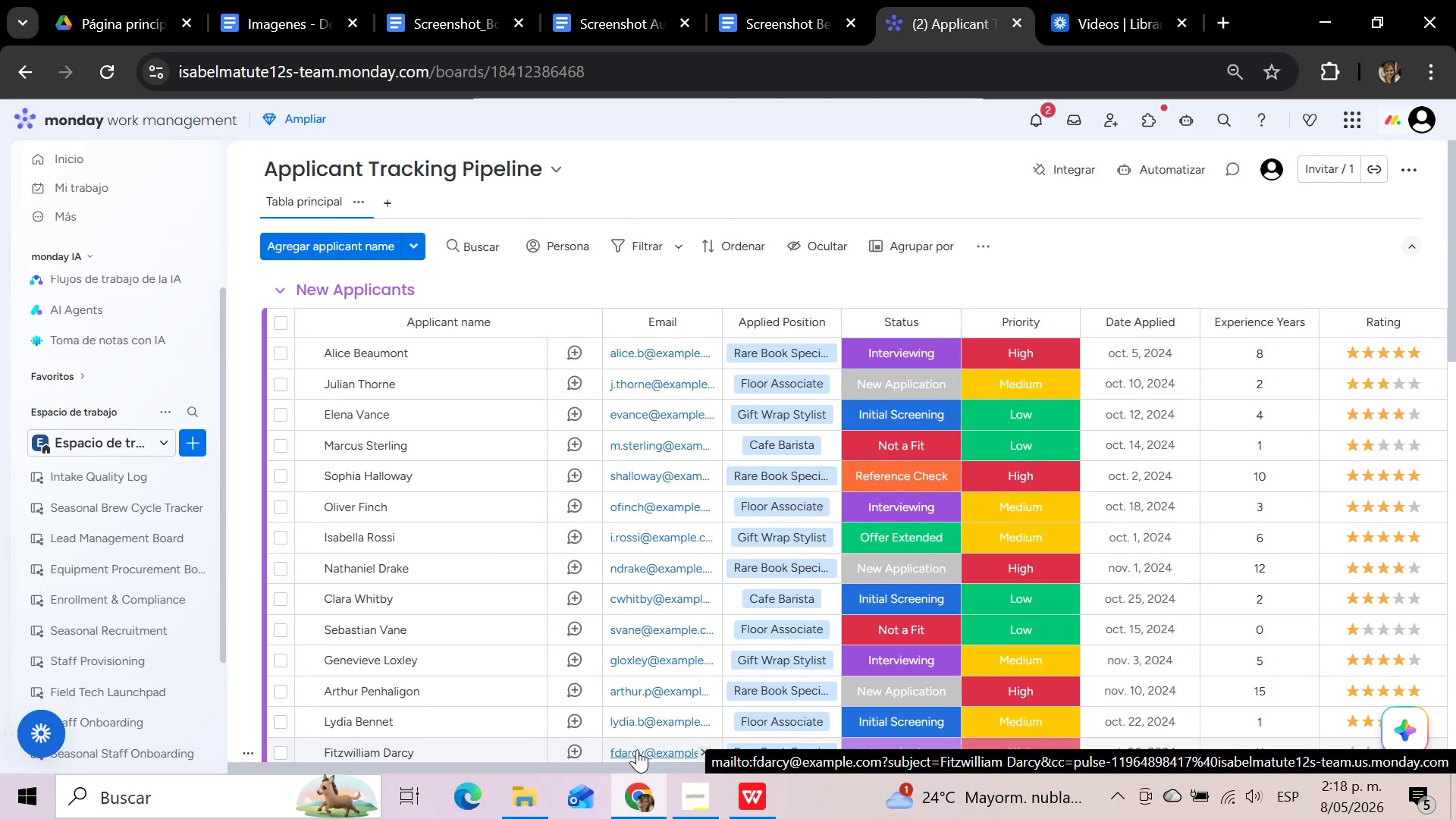 
left_click_drag(start_coordinate=[922, 337], to_coordinate=[601, 330])
 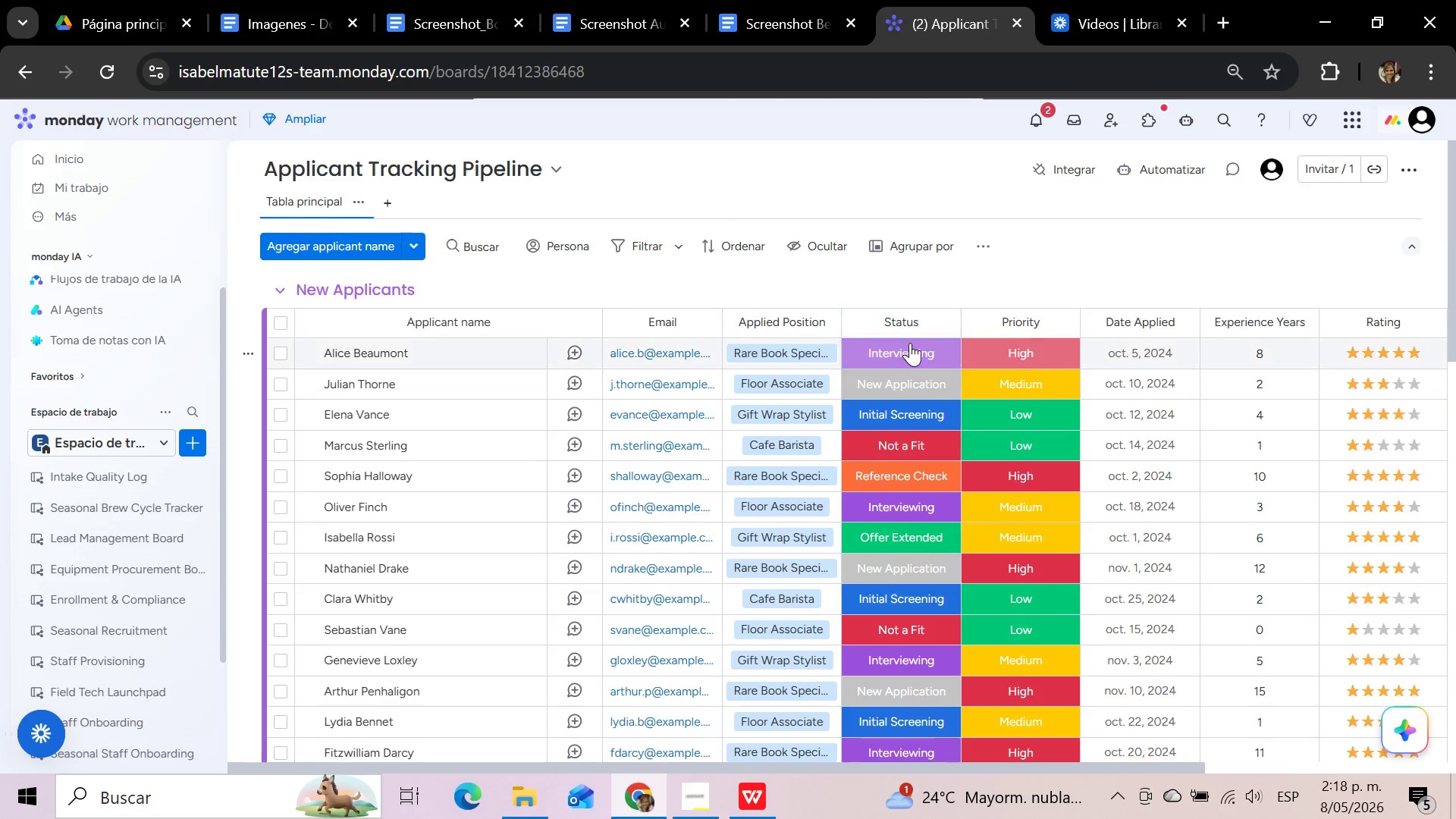 
left_click_drag(start_coordinate=[921, 334], to_coordinate=[637, 337])
 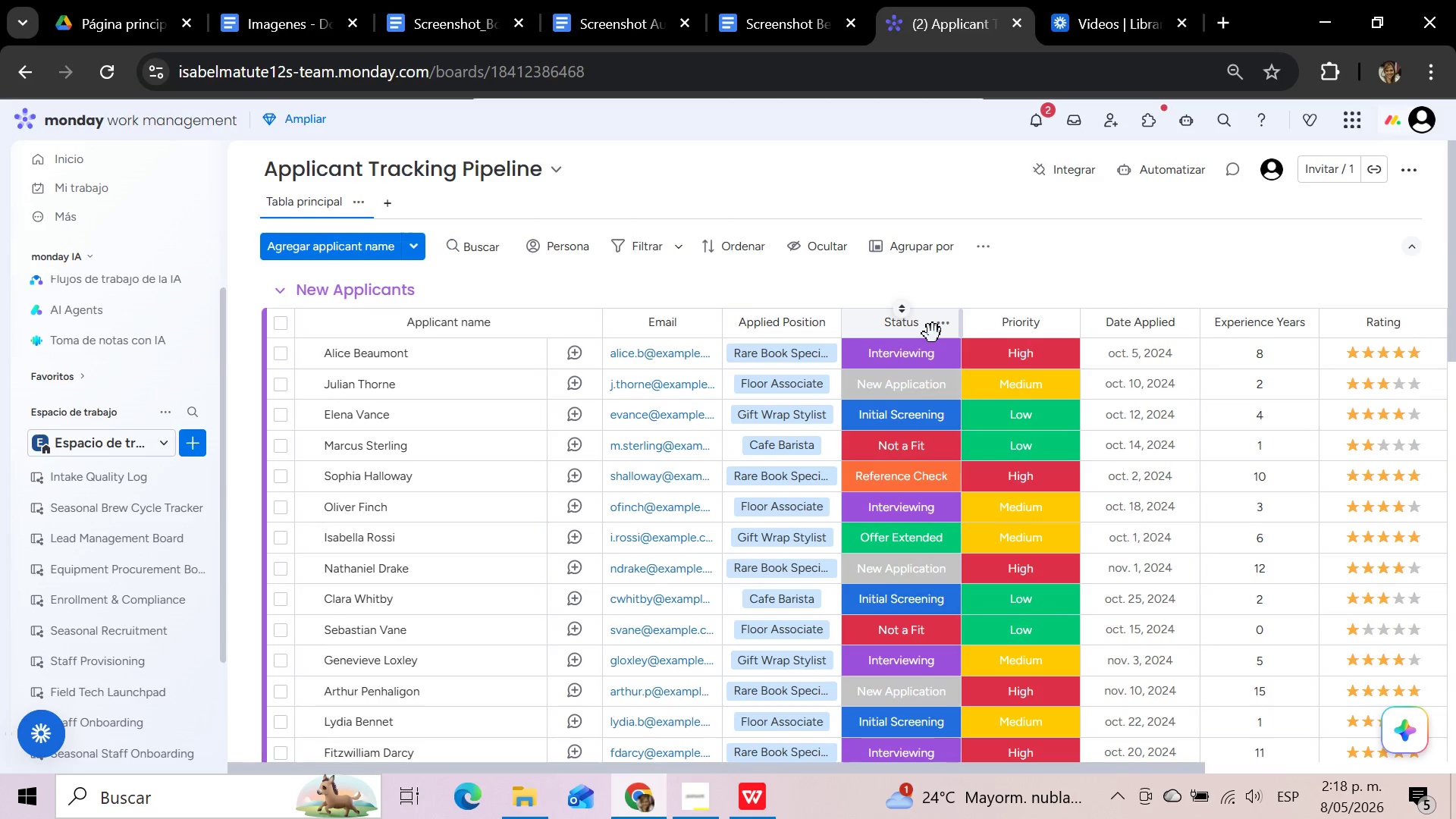 
left_click_drag(start_coordinate=[933, 334], to_coordinate=[690, 339])
 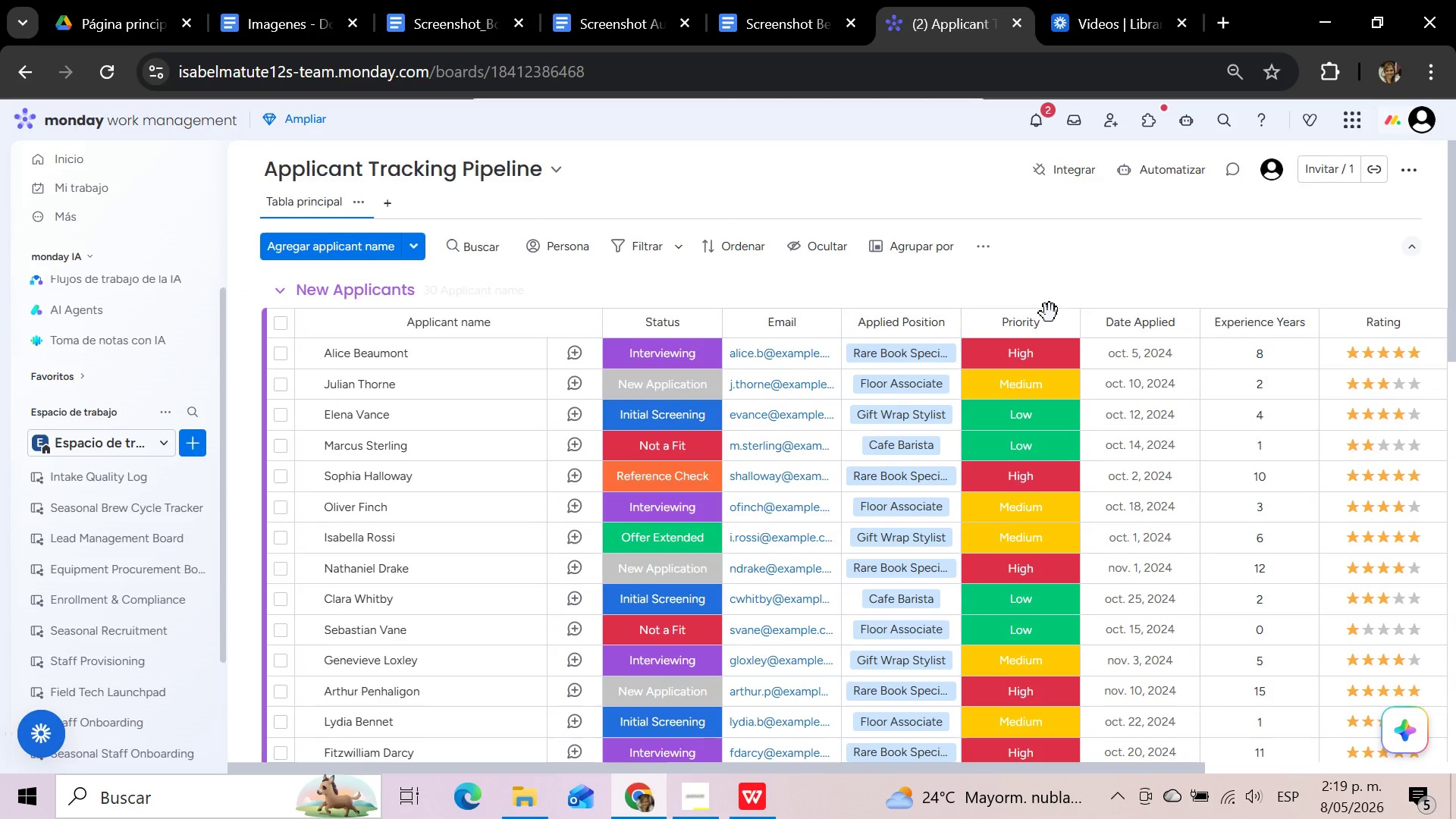 
wait(6.27)
 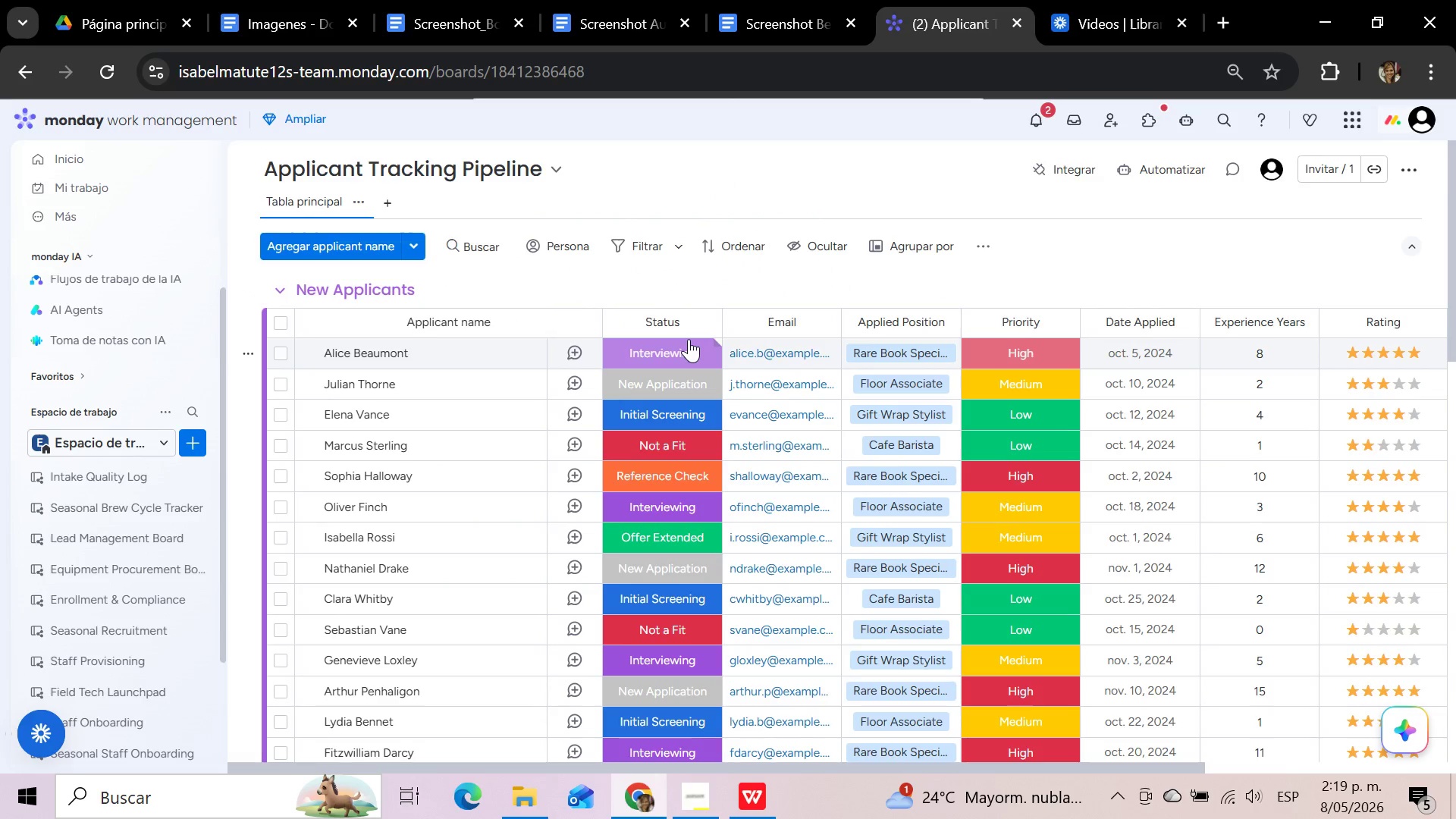 
left_click_drag(start_coordinate=[1040, 334], to_coordinate=[1023, 323])
 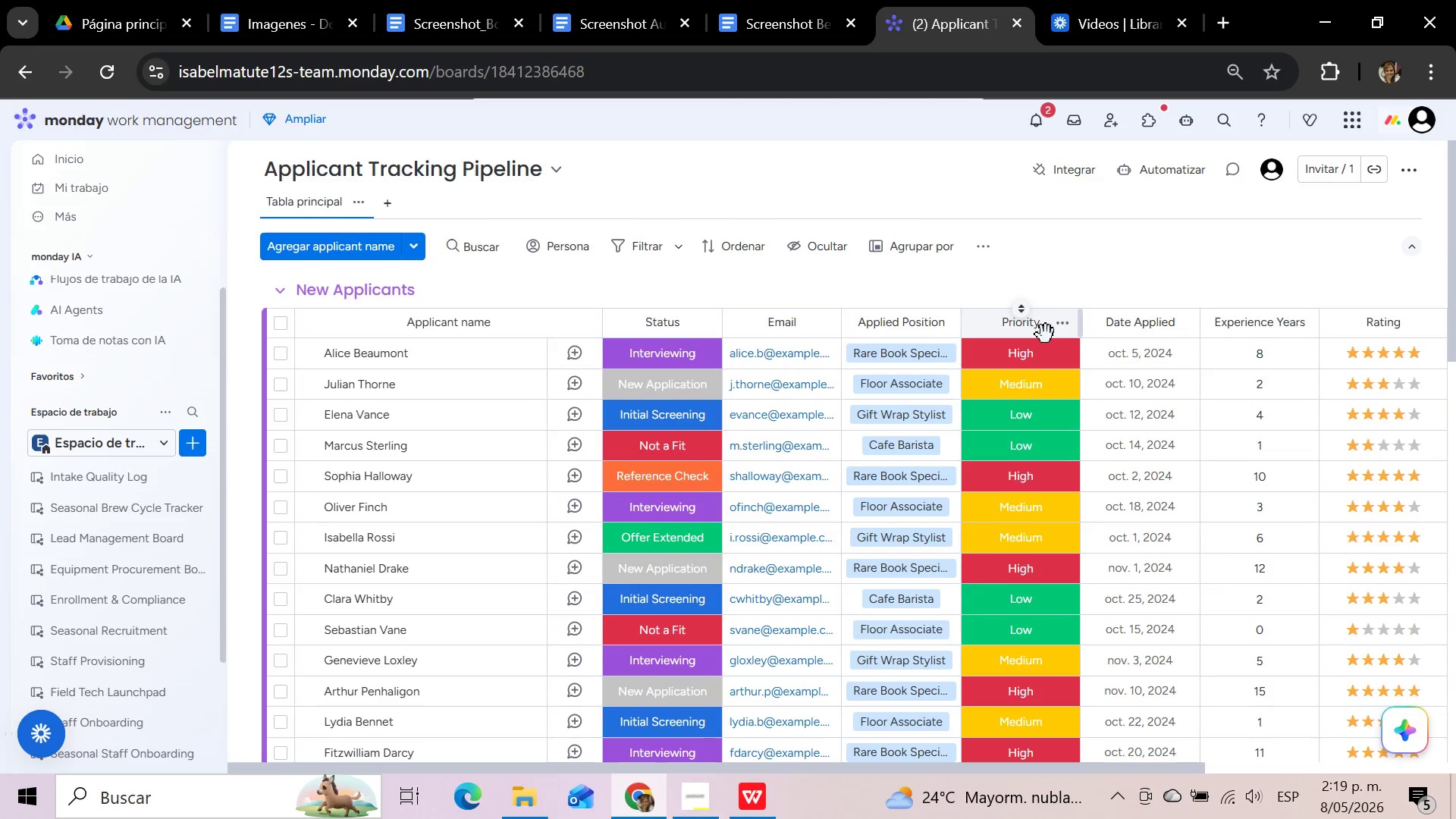 
left_click_drag(start_coordinate=[1046, 334], to_coordinate=[800, 337])
 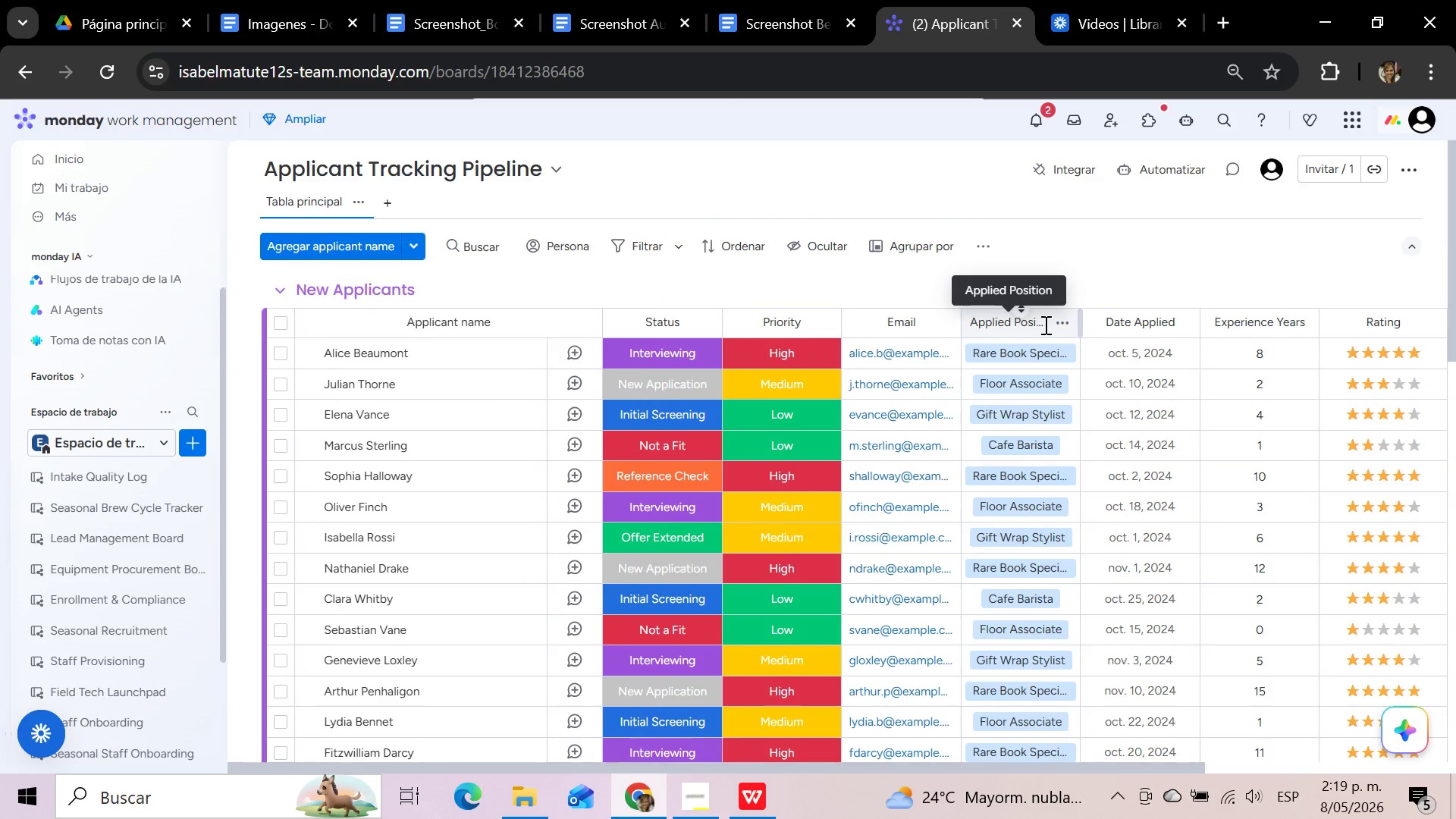 
wait(7.73)
 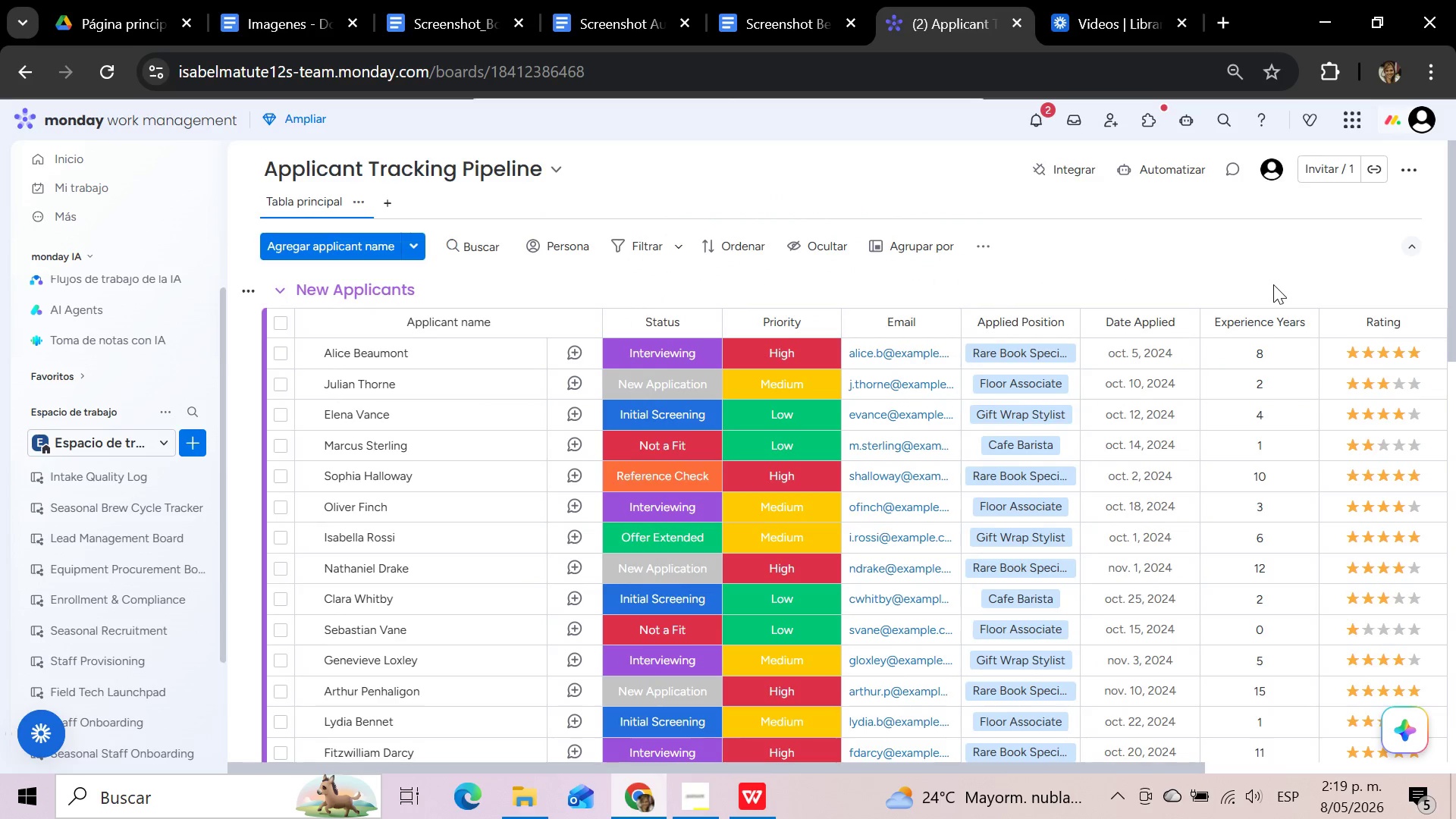 
left_click_drag(start_coordinate=[1039, 334], to_coordinate=[836, 327])
 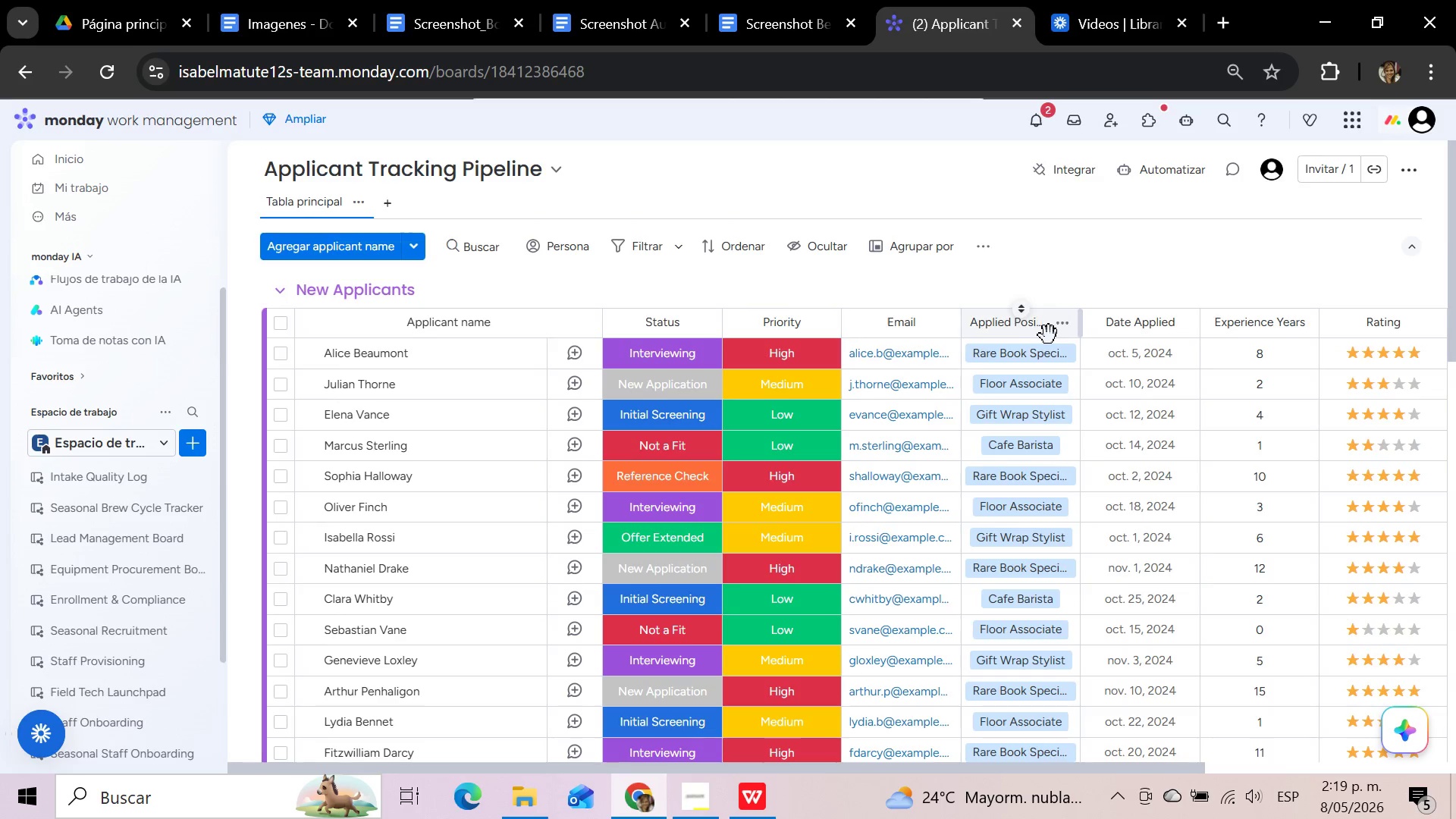 
left_click_drag(start_coordinate=[1053, 335], to_coordinate=[917, 340])
 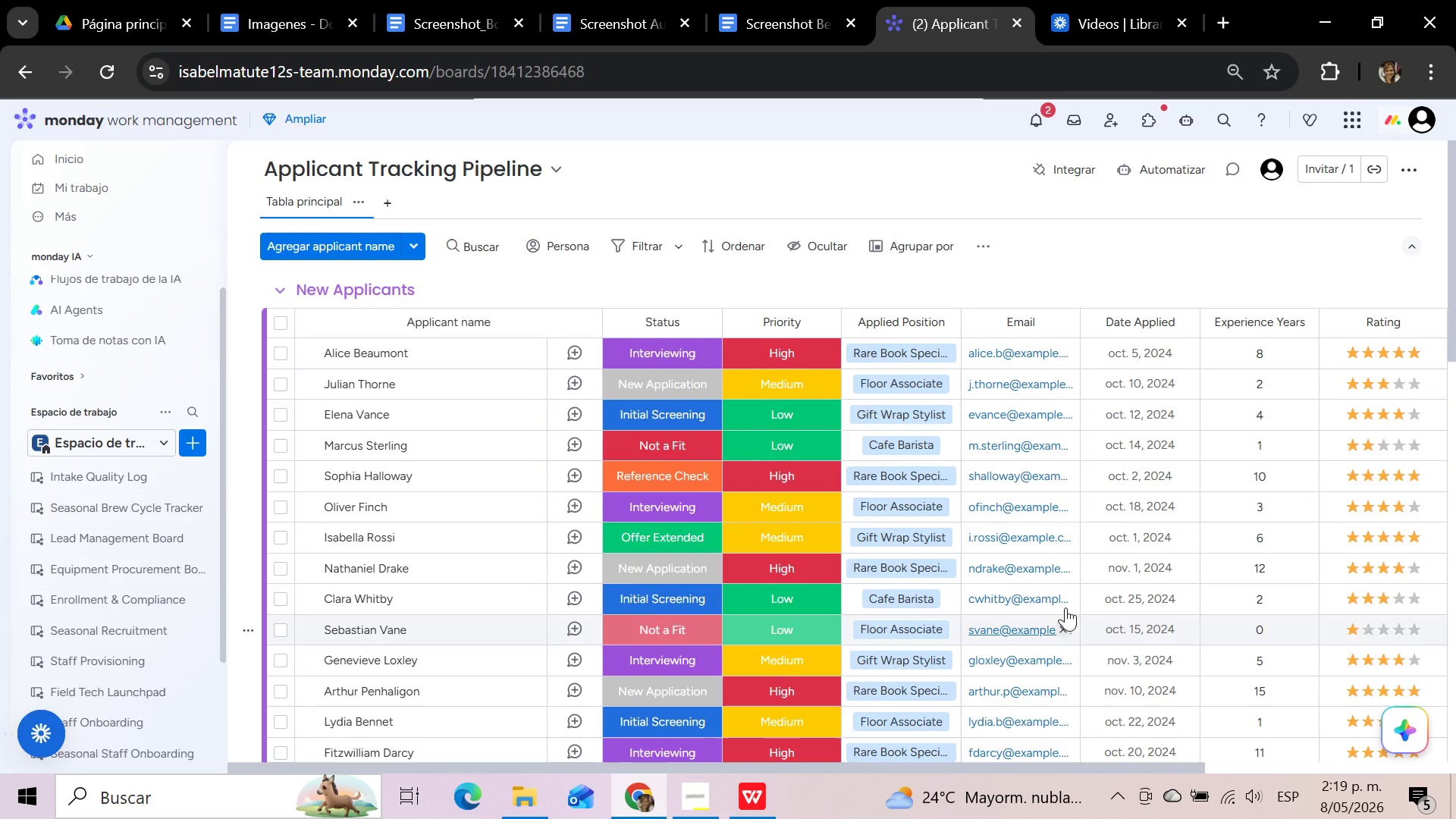 
wait(5.33)
 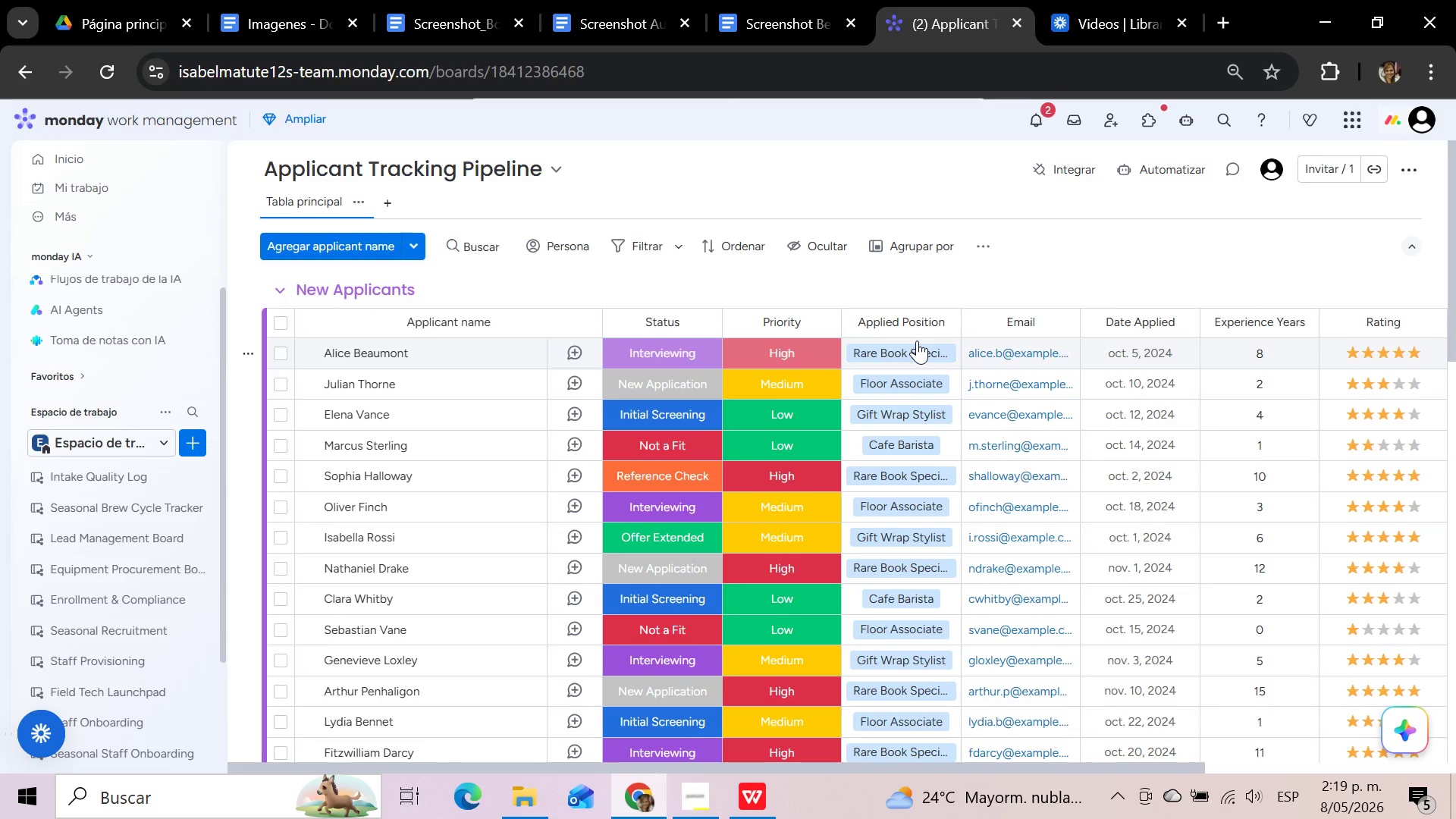 
left_click_drag(start_coordinate=[903, 768], to_coordinate=[1027, 786])
 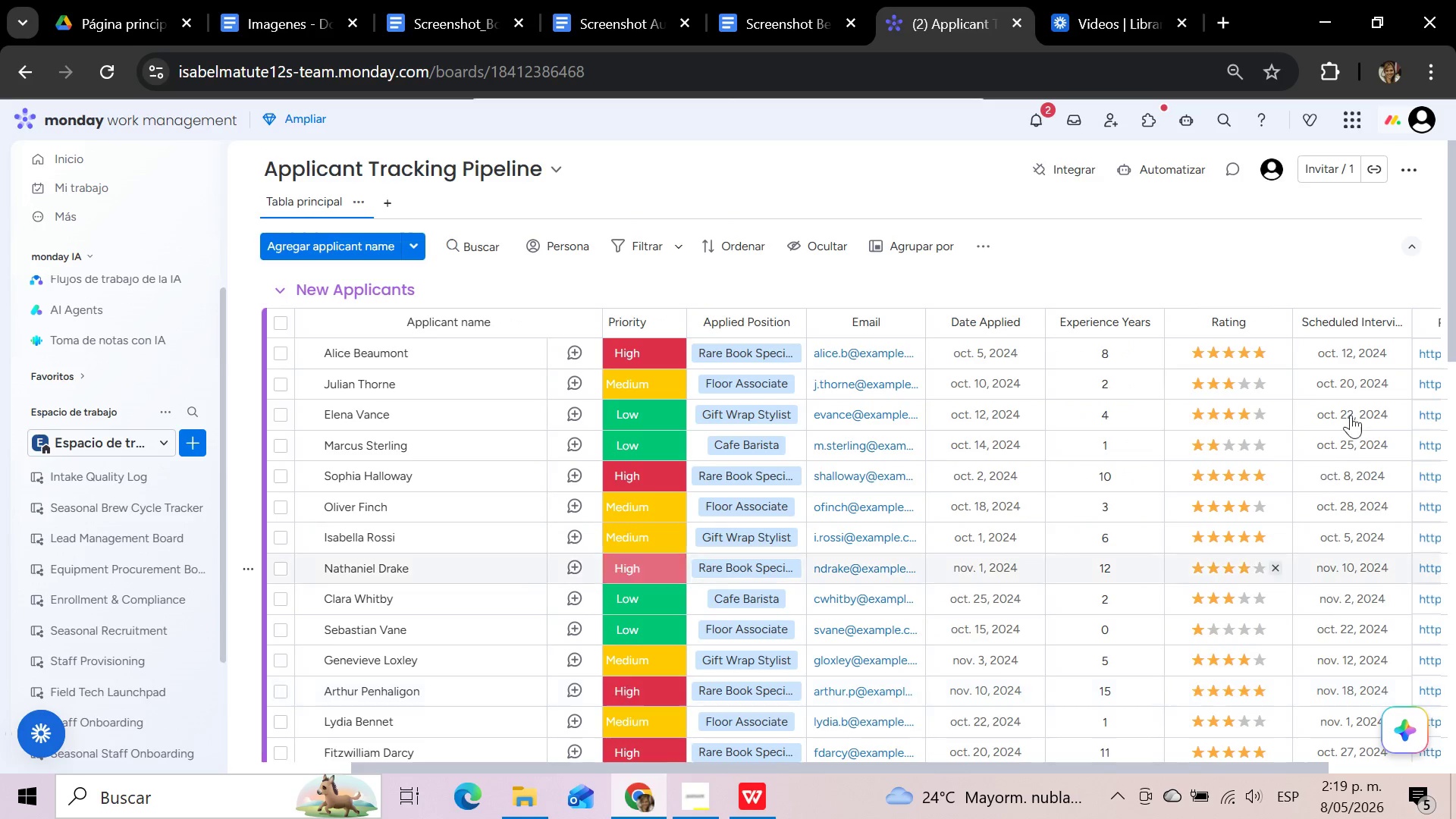 
mouse_move([1355, 366])
 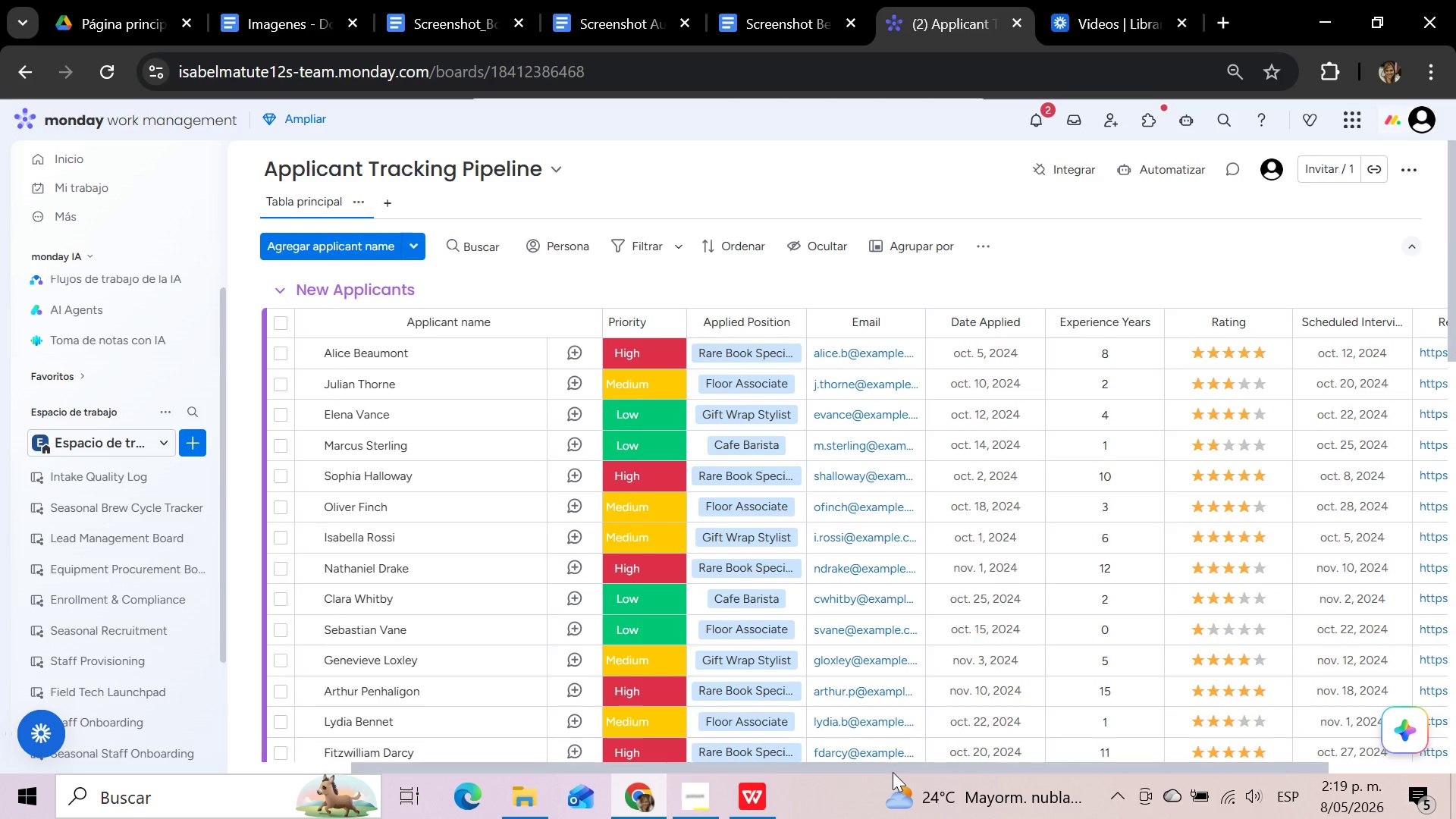 
left_click_drag(start_coordinate=[886, 764], to_coordinate=[878, 784])
 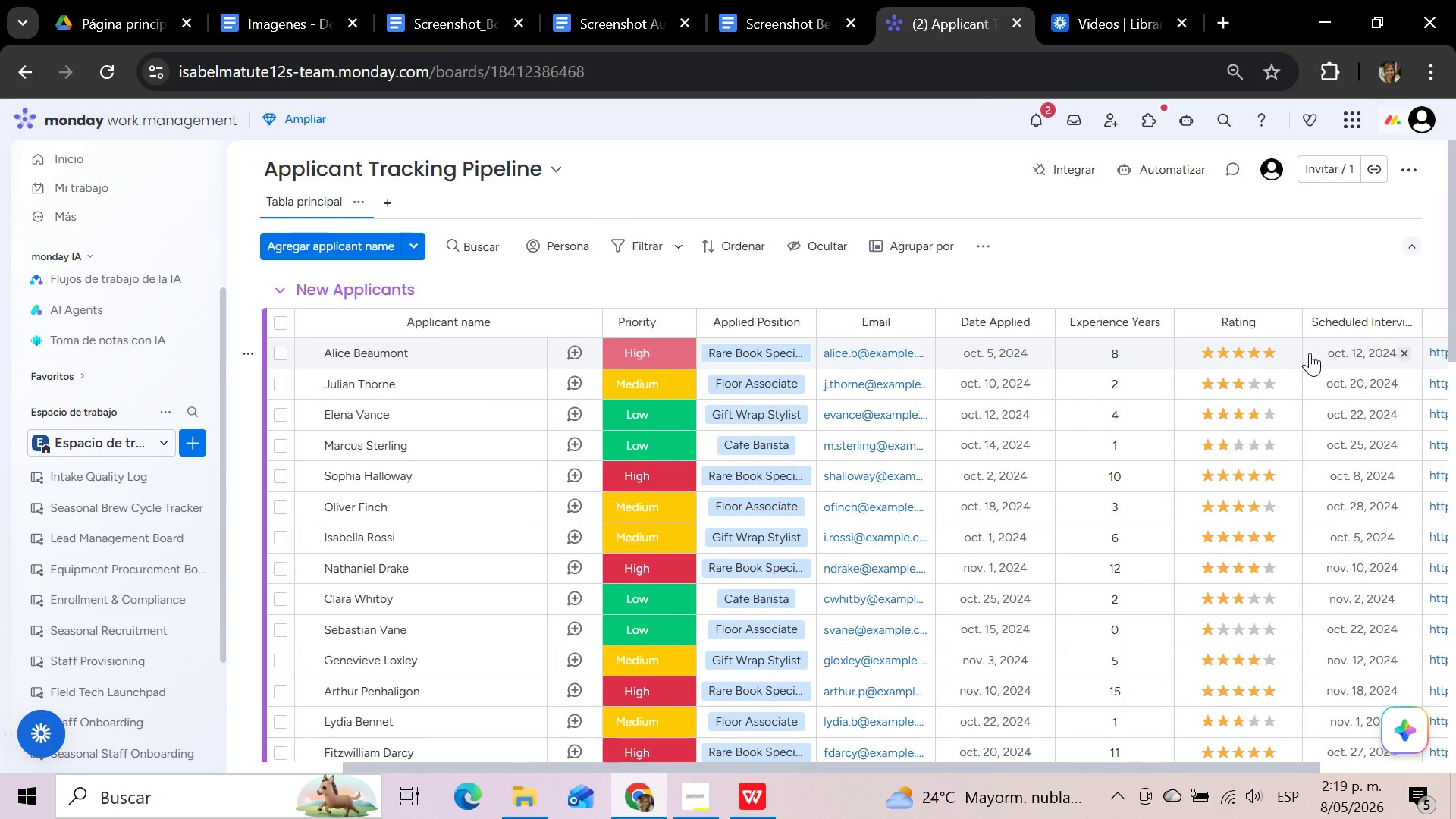 
mouse_move([1331, 337])
 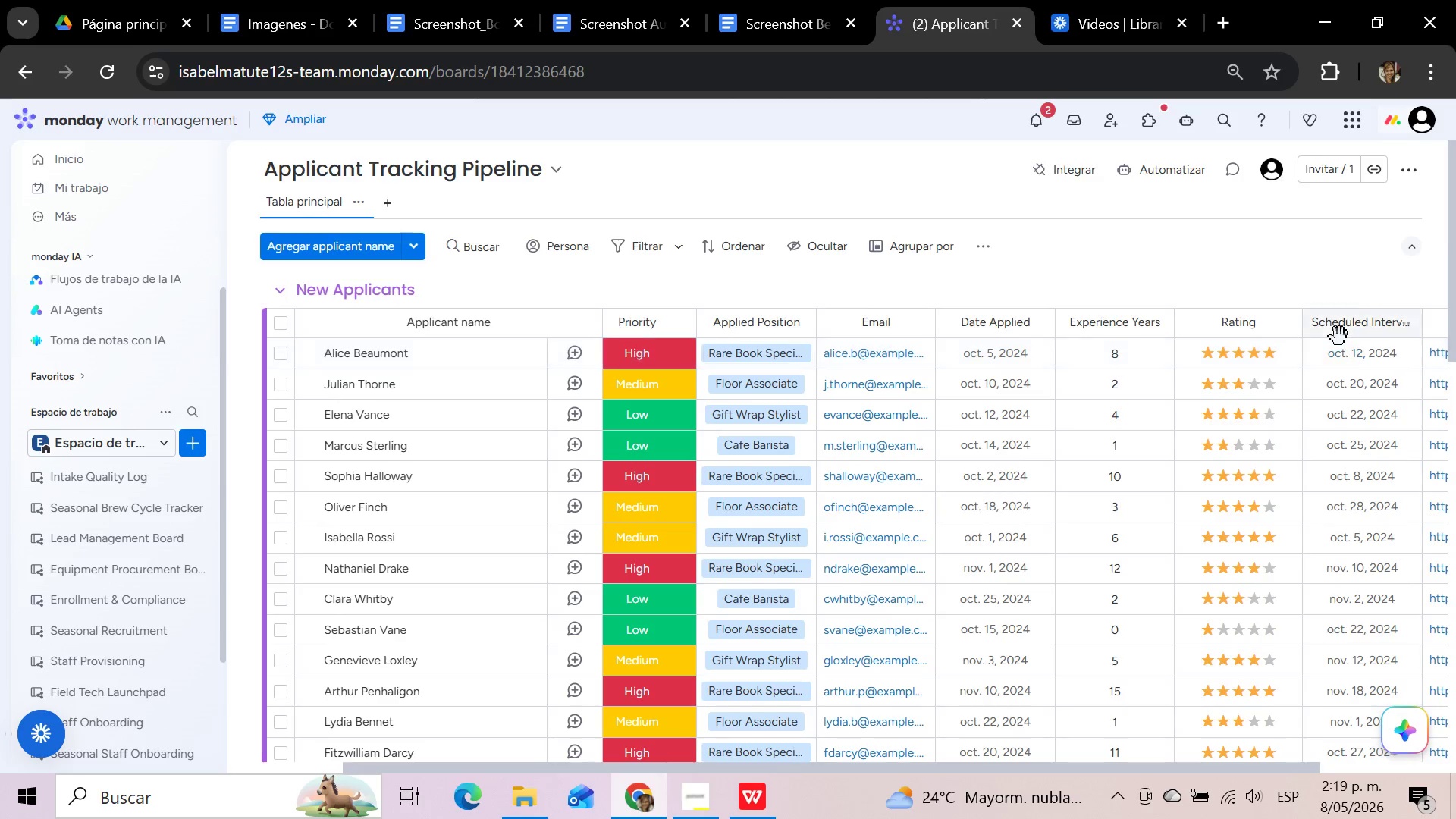 
left_click_drag(start_coordinate=[1339, 337], to_coordinate=[840, 337])
 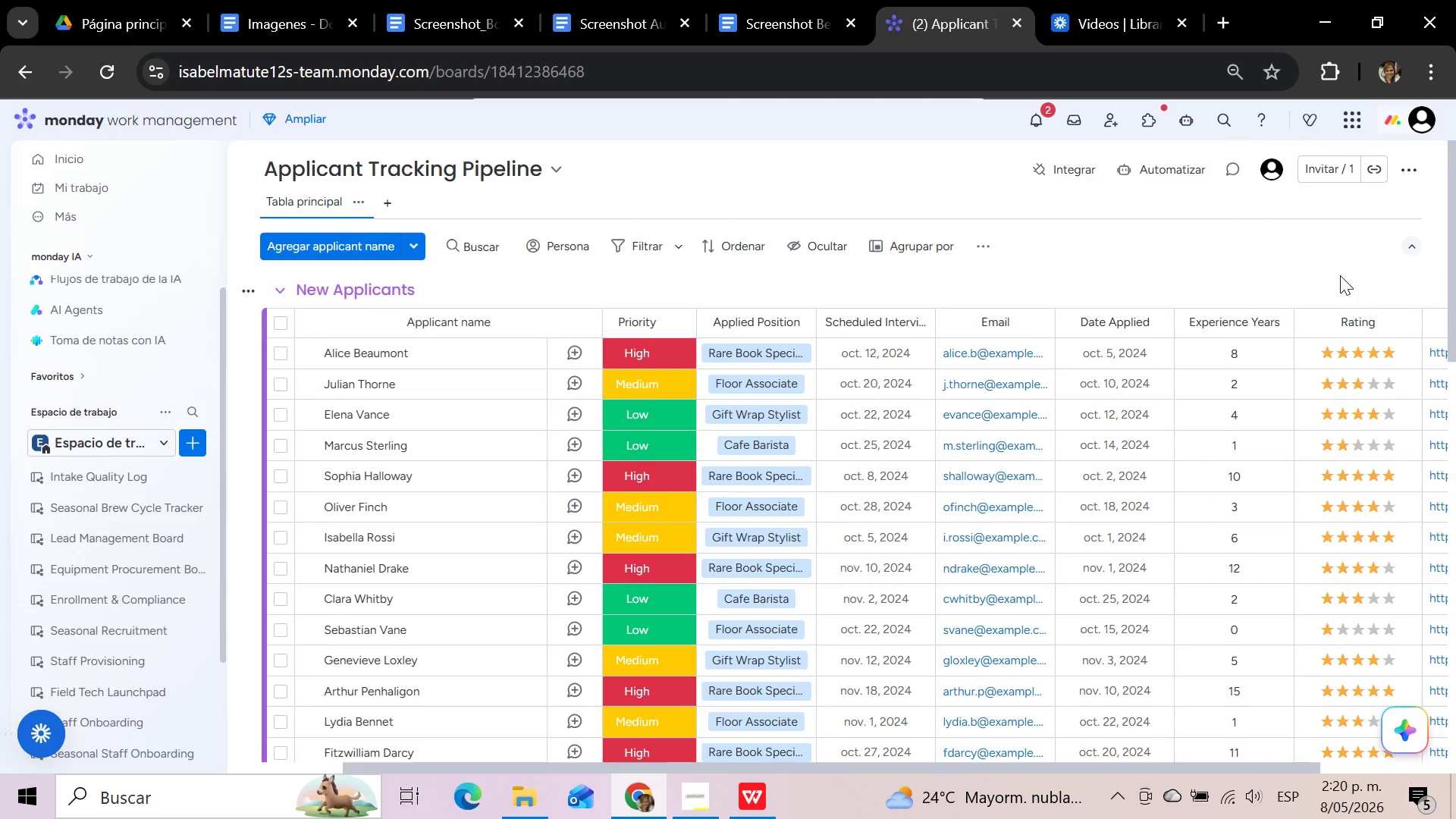 
wait(5.33)
 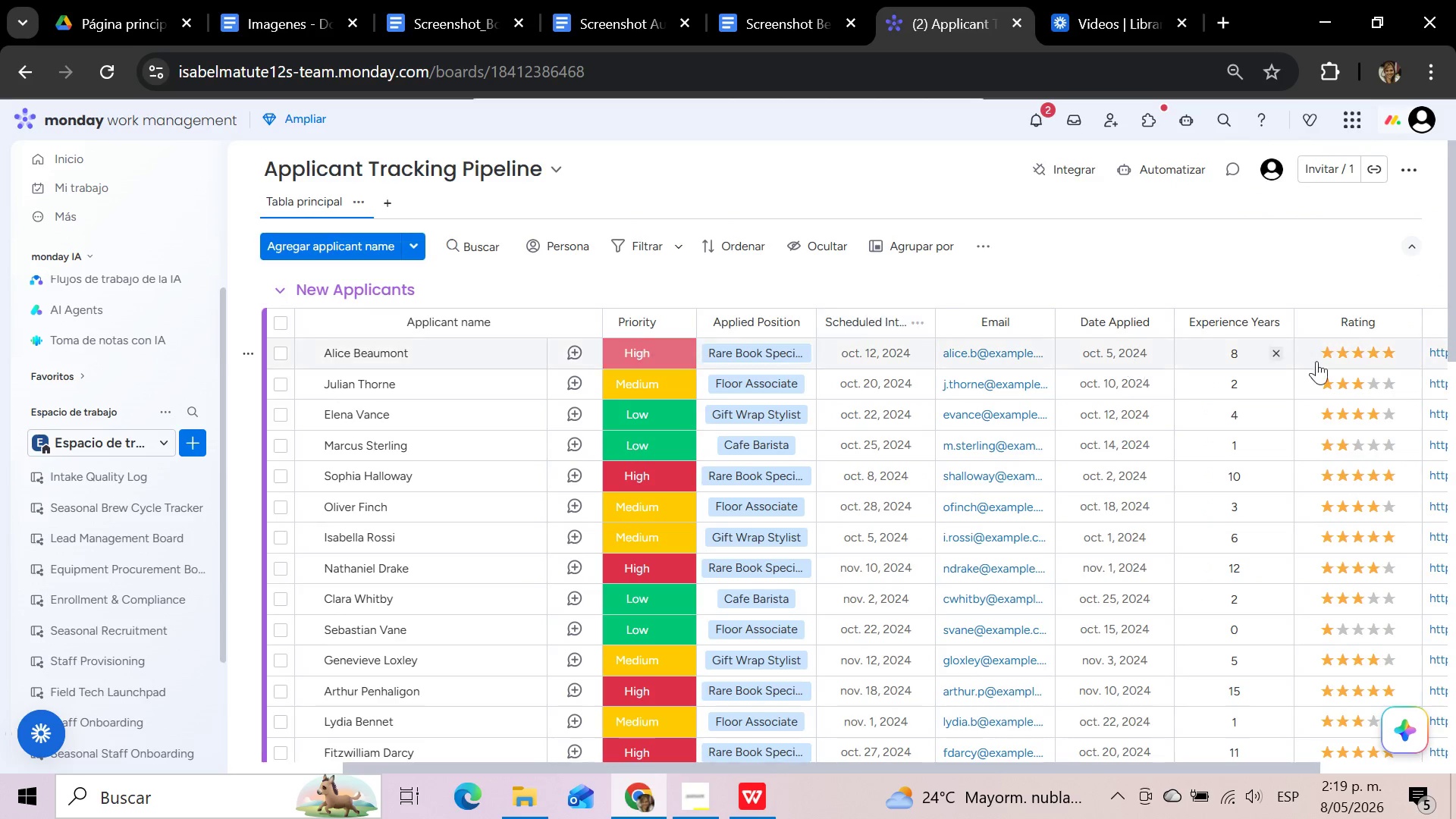 
left_click_drag(start_coordinate=[1111, 334], to_coordinate=[927, 312])
 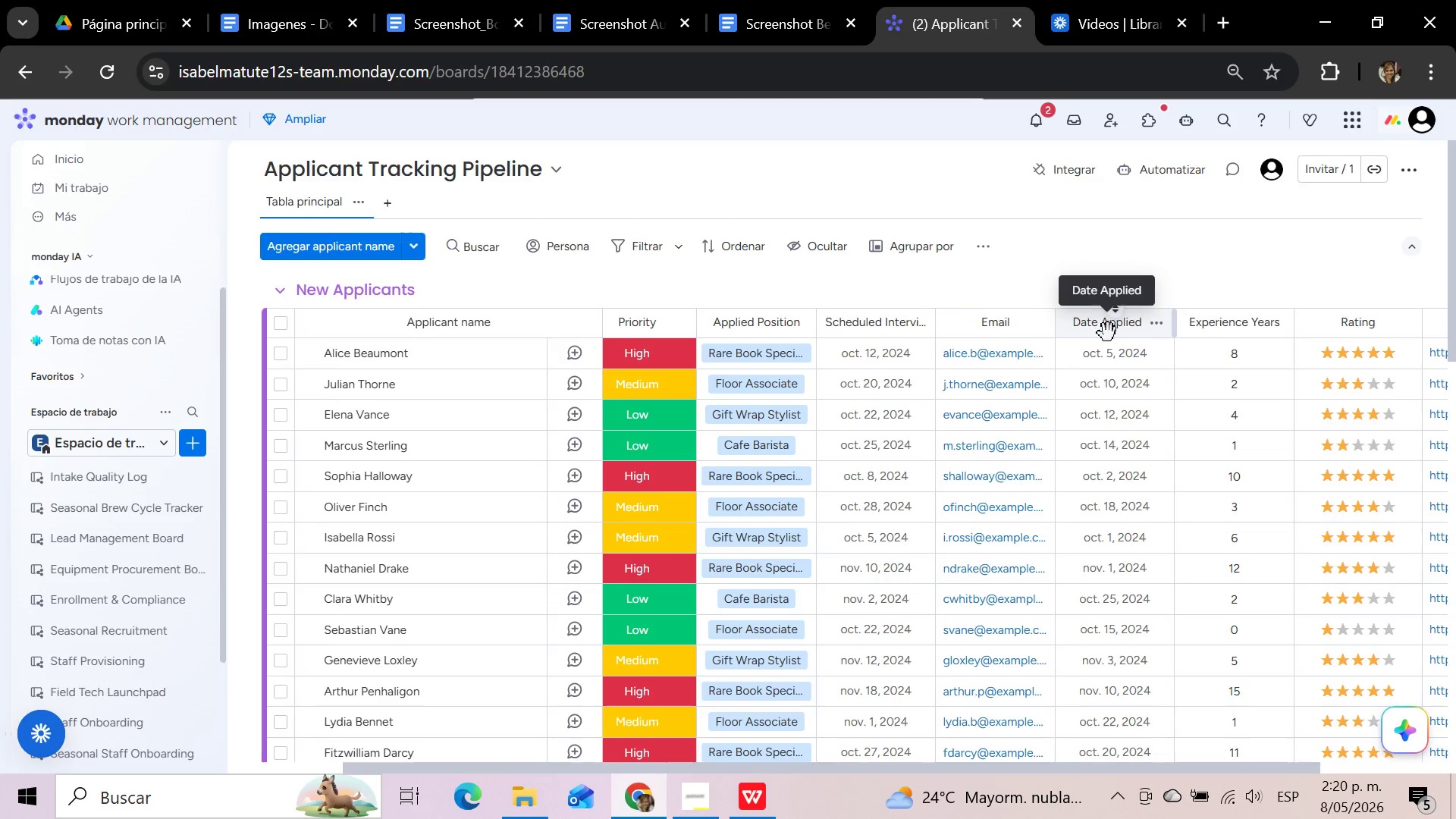 
left_click_drag(start_coordinate=[1114, 334], to_coordinate=[938, 325])
 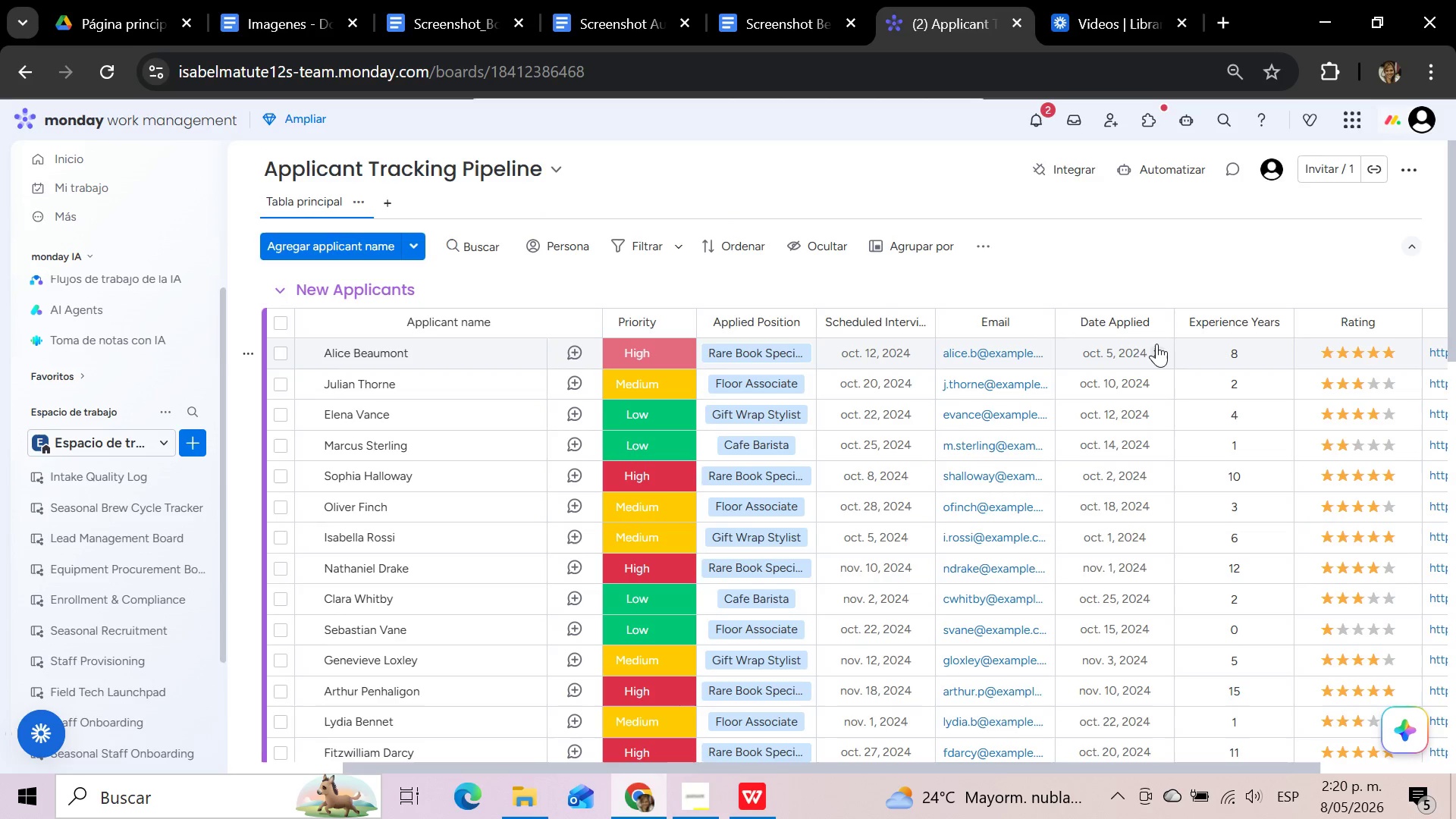 
wait(10.04)
 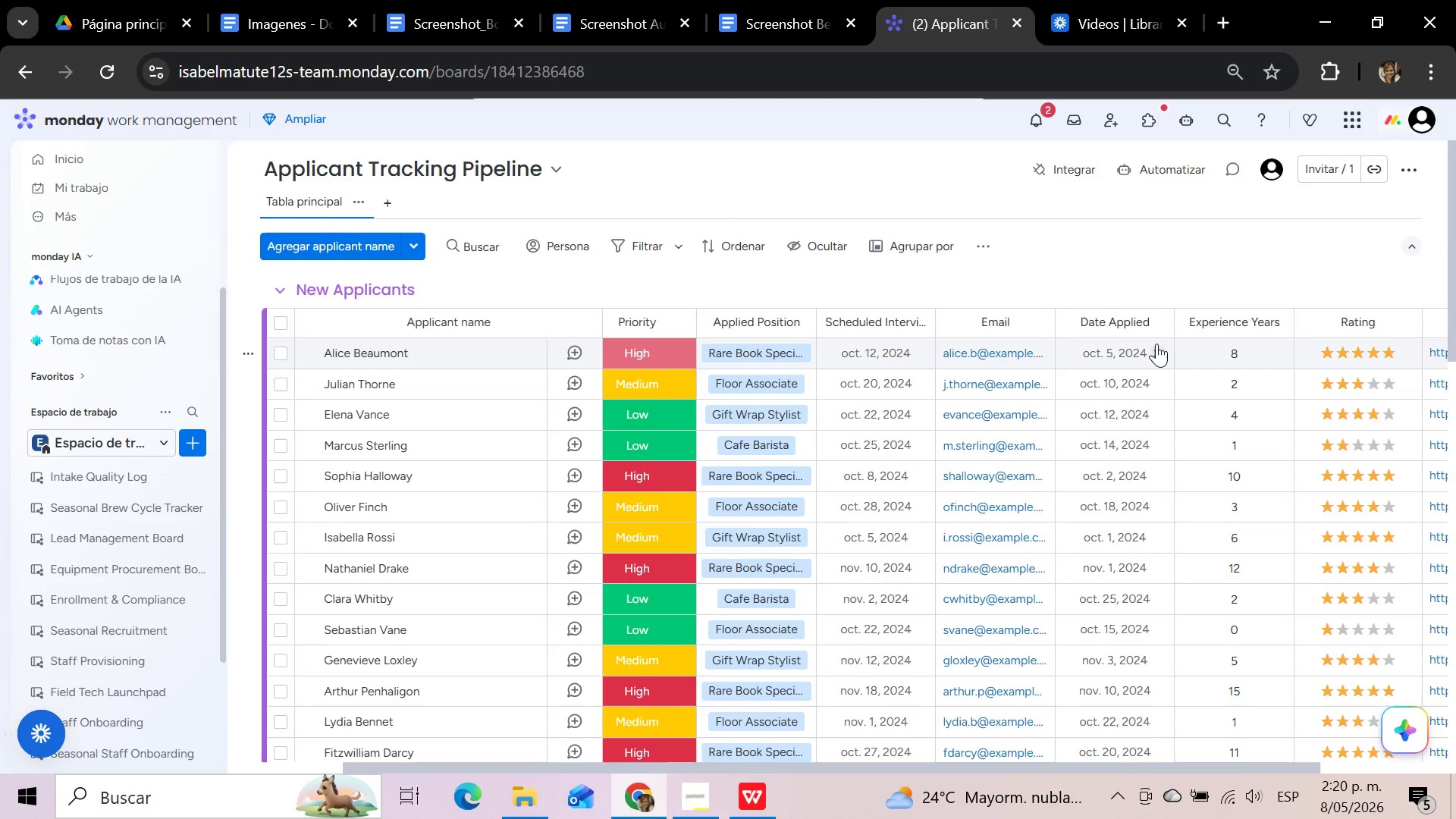 
mouse_move([1171, 314])
 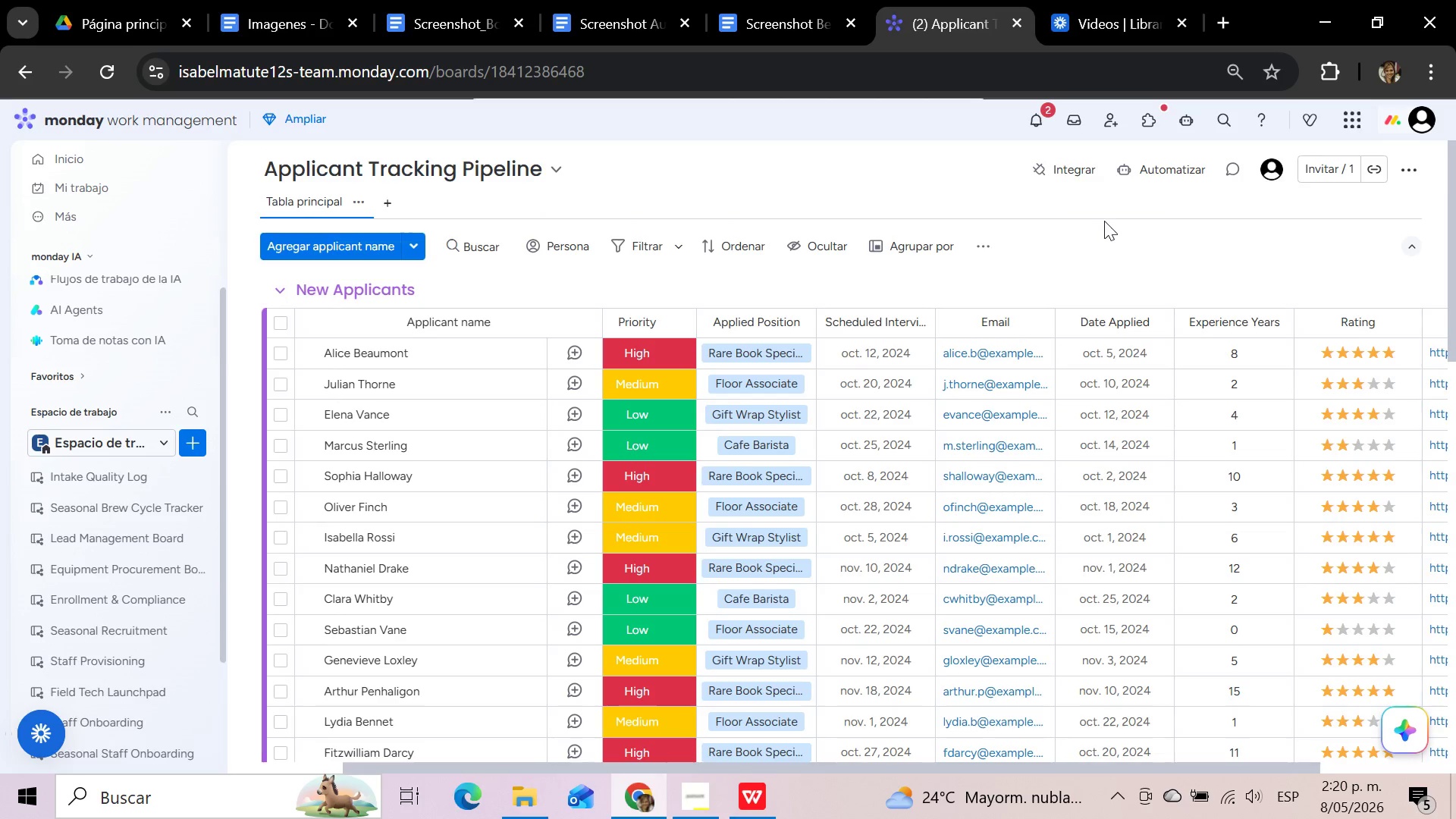 
wait(30.46)
 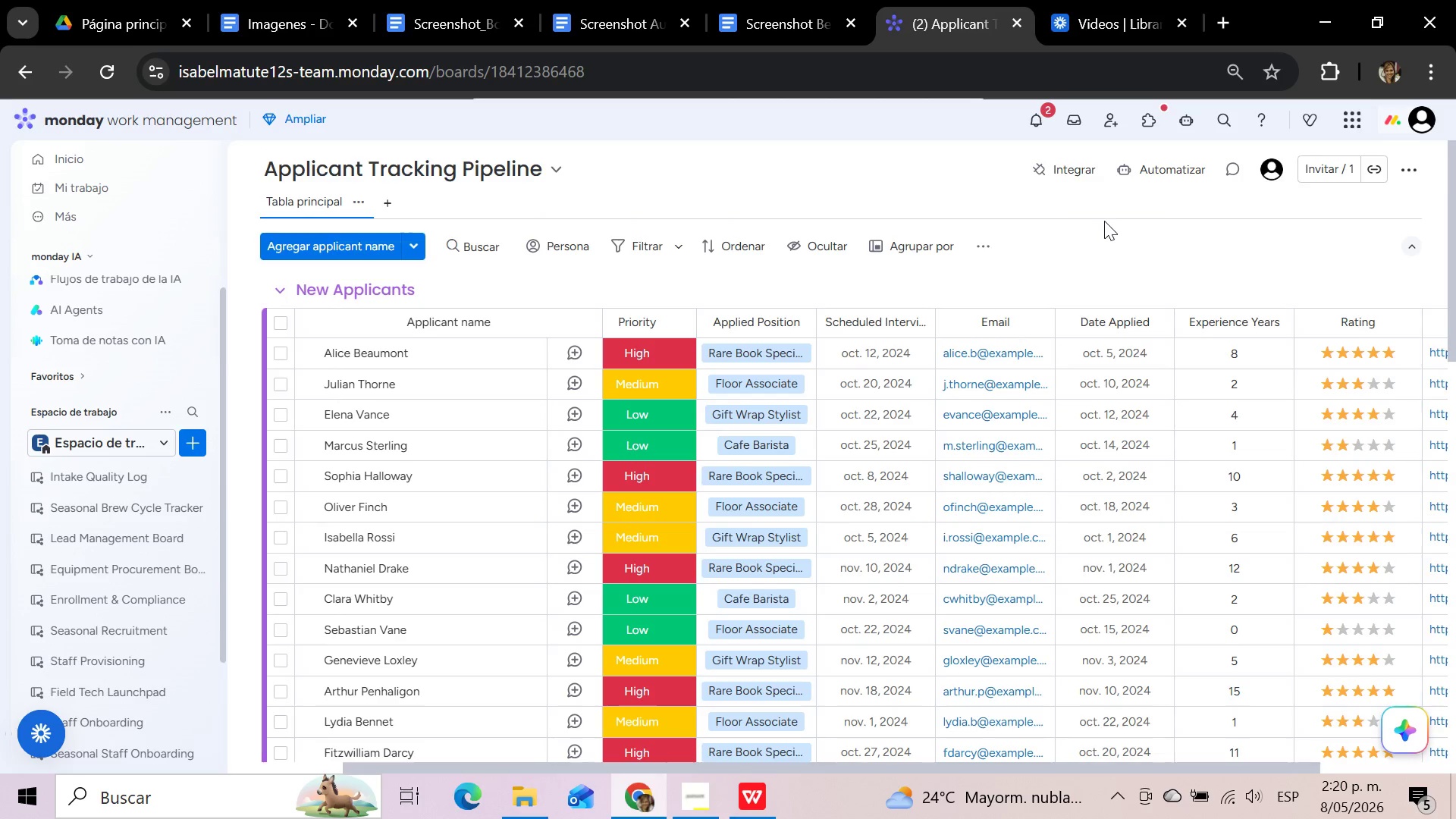 
left_click_drag(start_coordinate=[1134, 337], to_coordinate=[937, 326])
 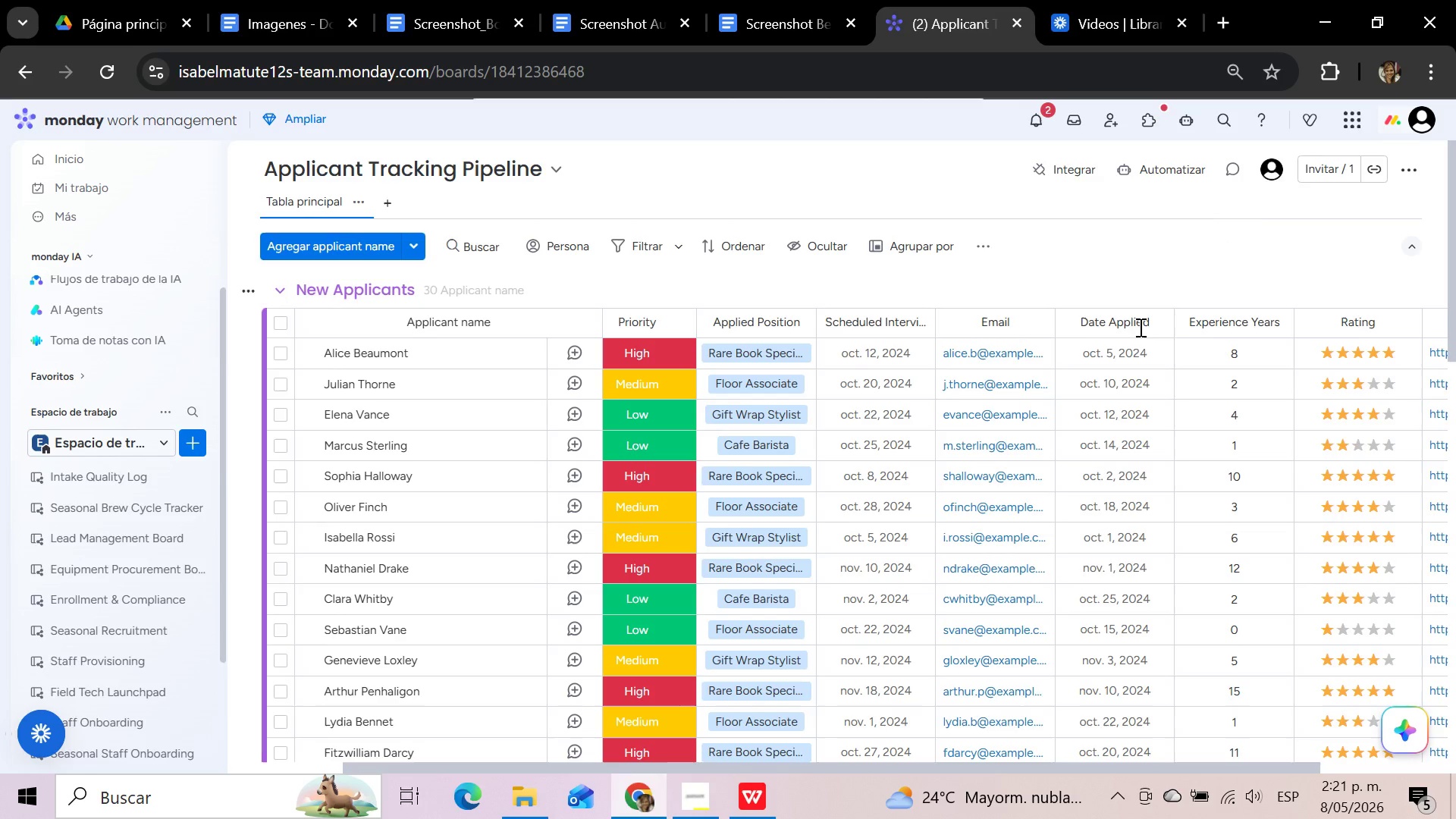 
left_click_drag(start_coordinate=[1125, 333], to_coordinate=[1008, 334])
 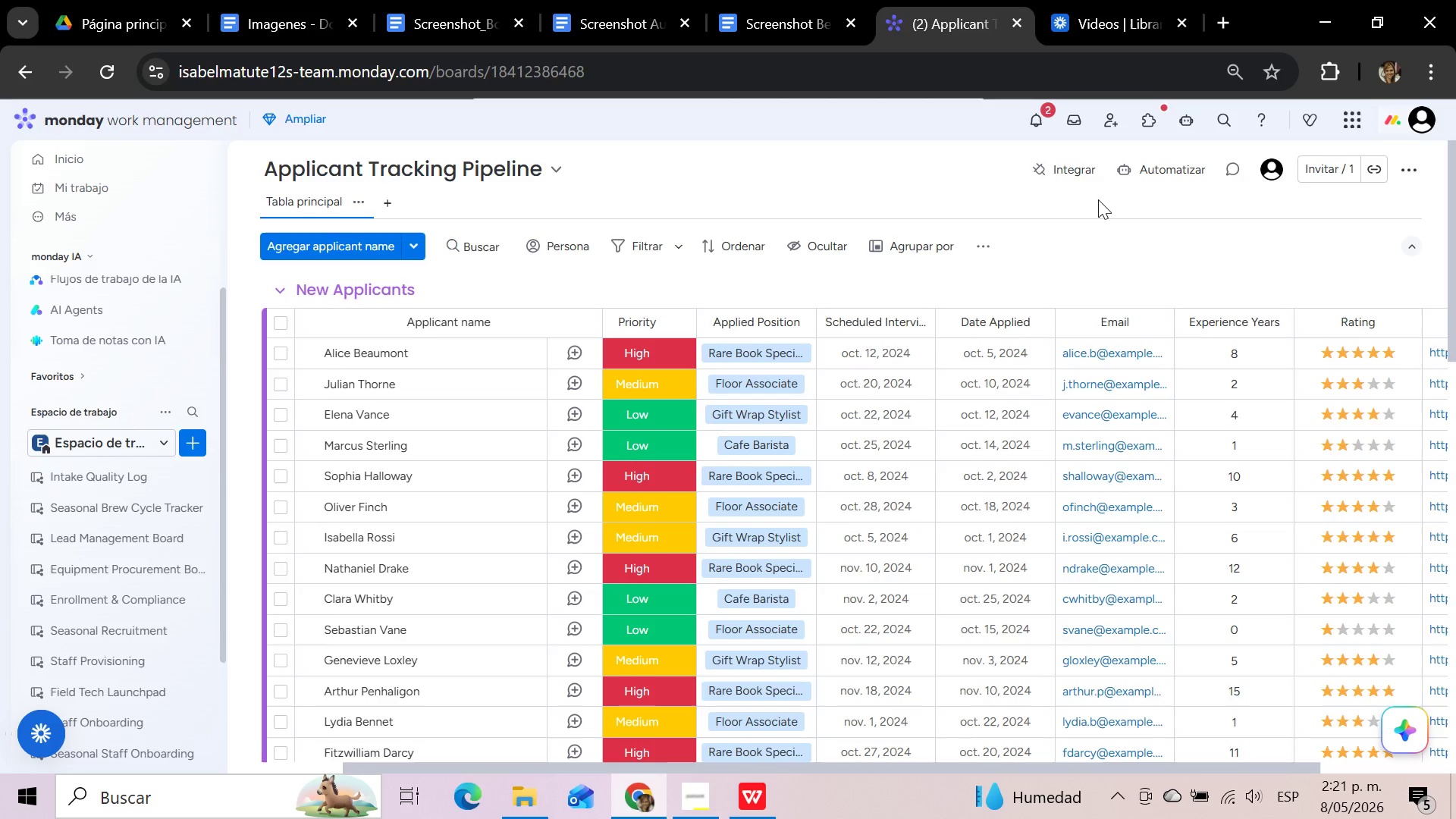 
wait(12.07)
 